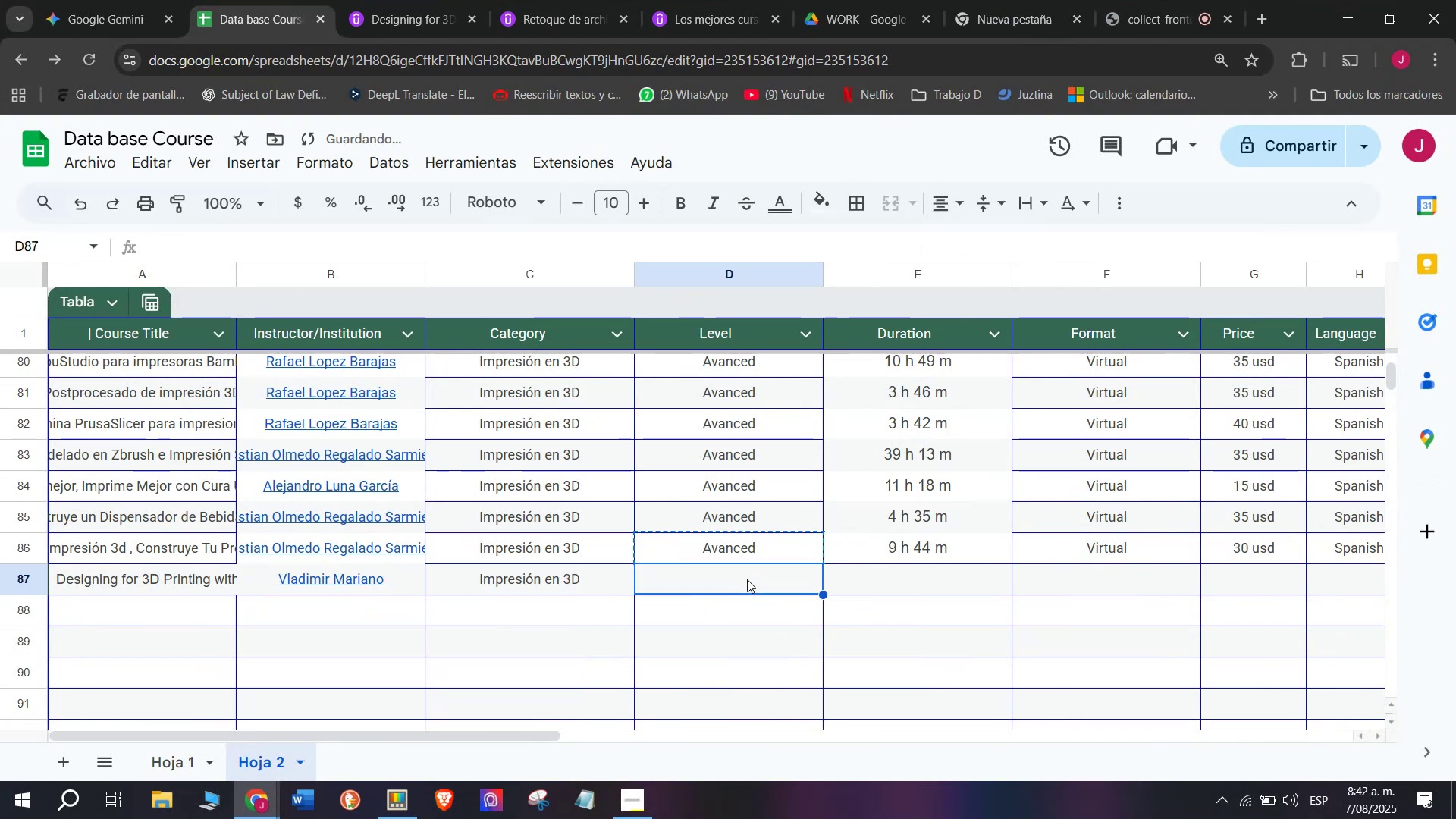 
key(Control+ControlLeft)
 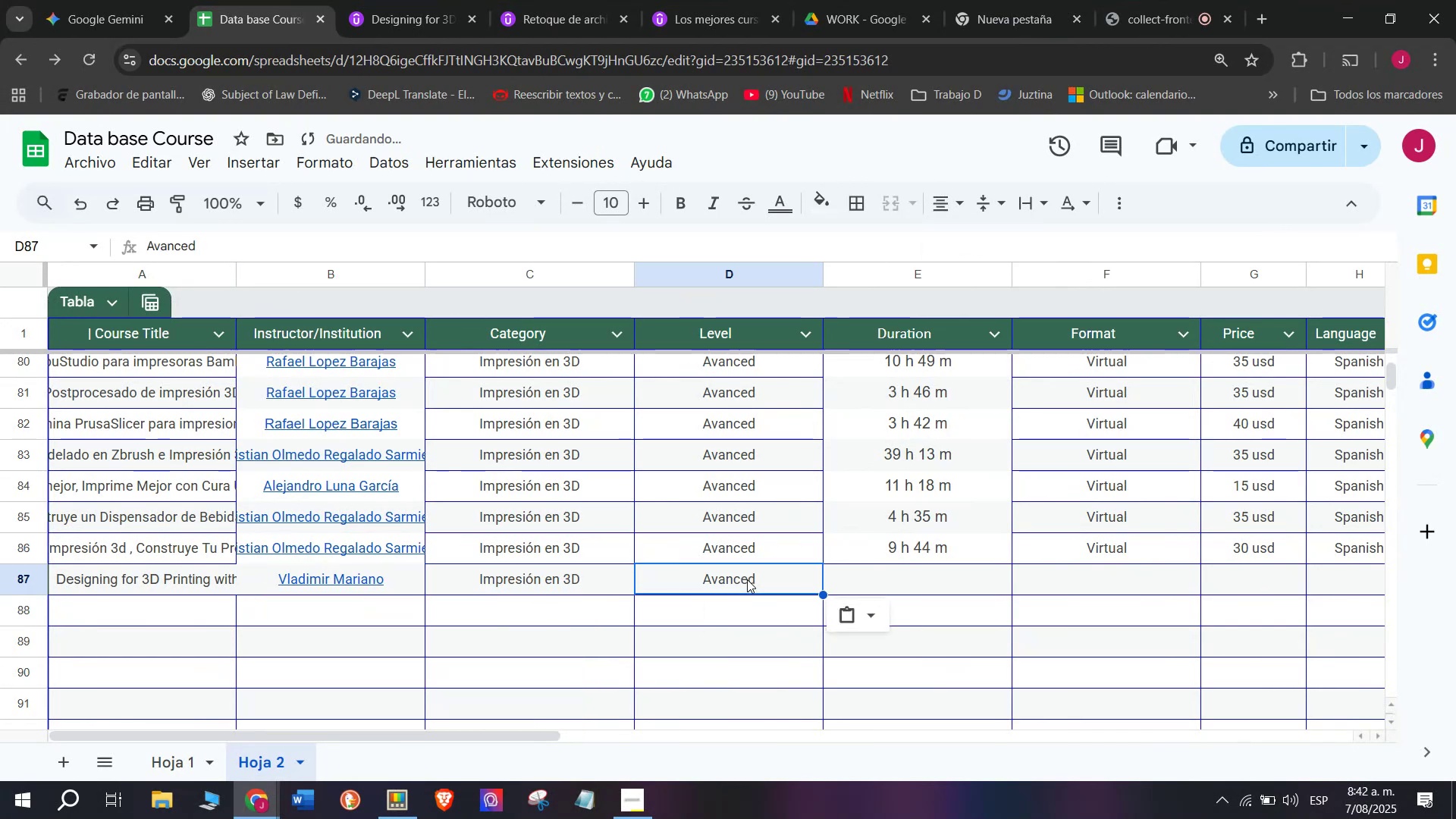 
key(Control+V)
 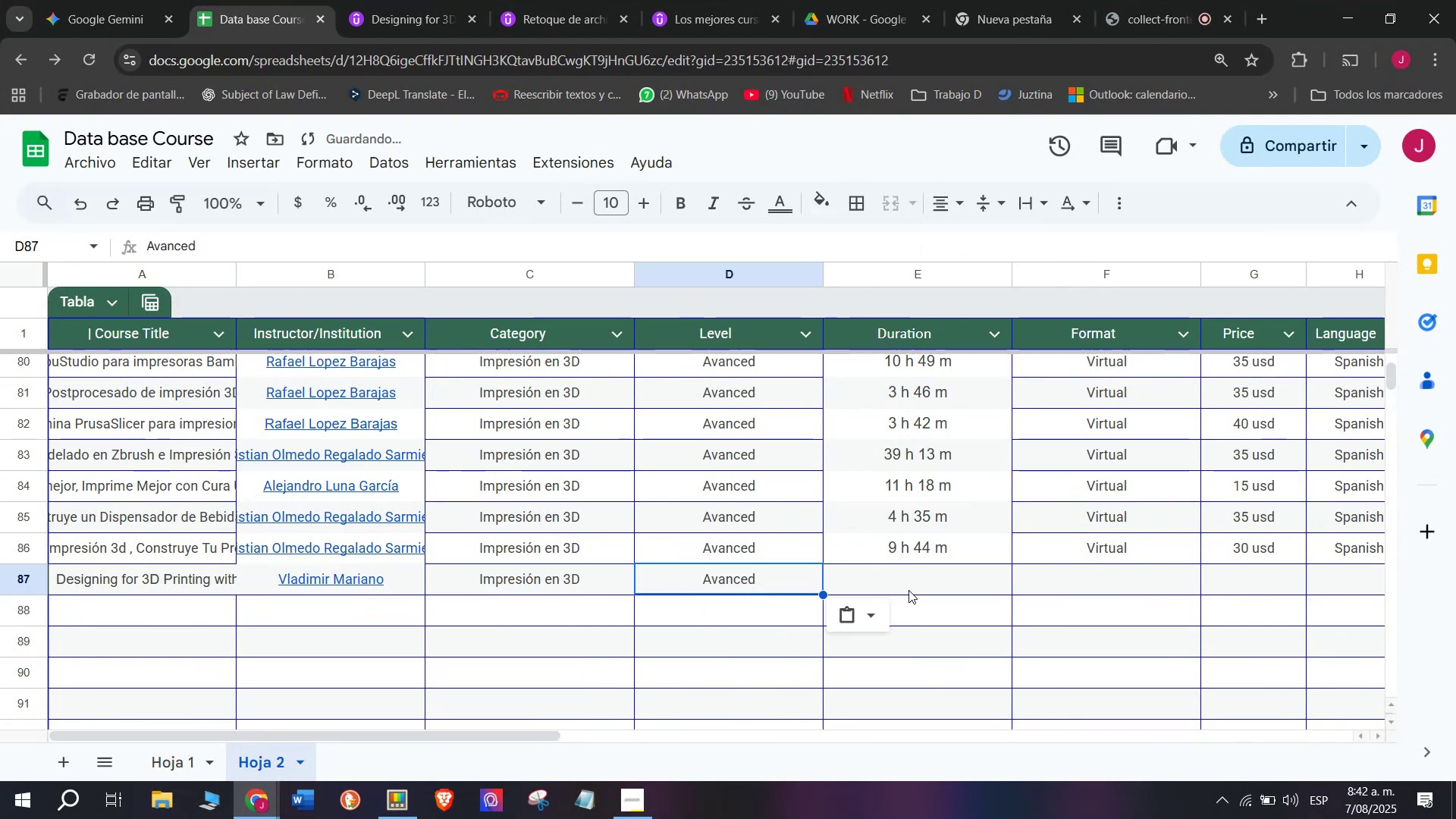 
left_click([909, 590])
 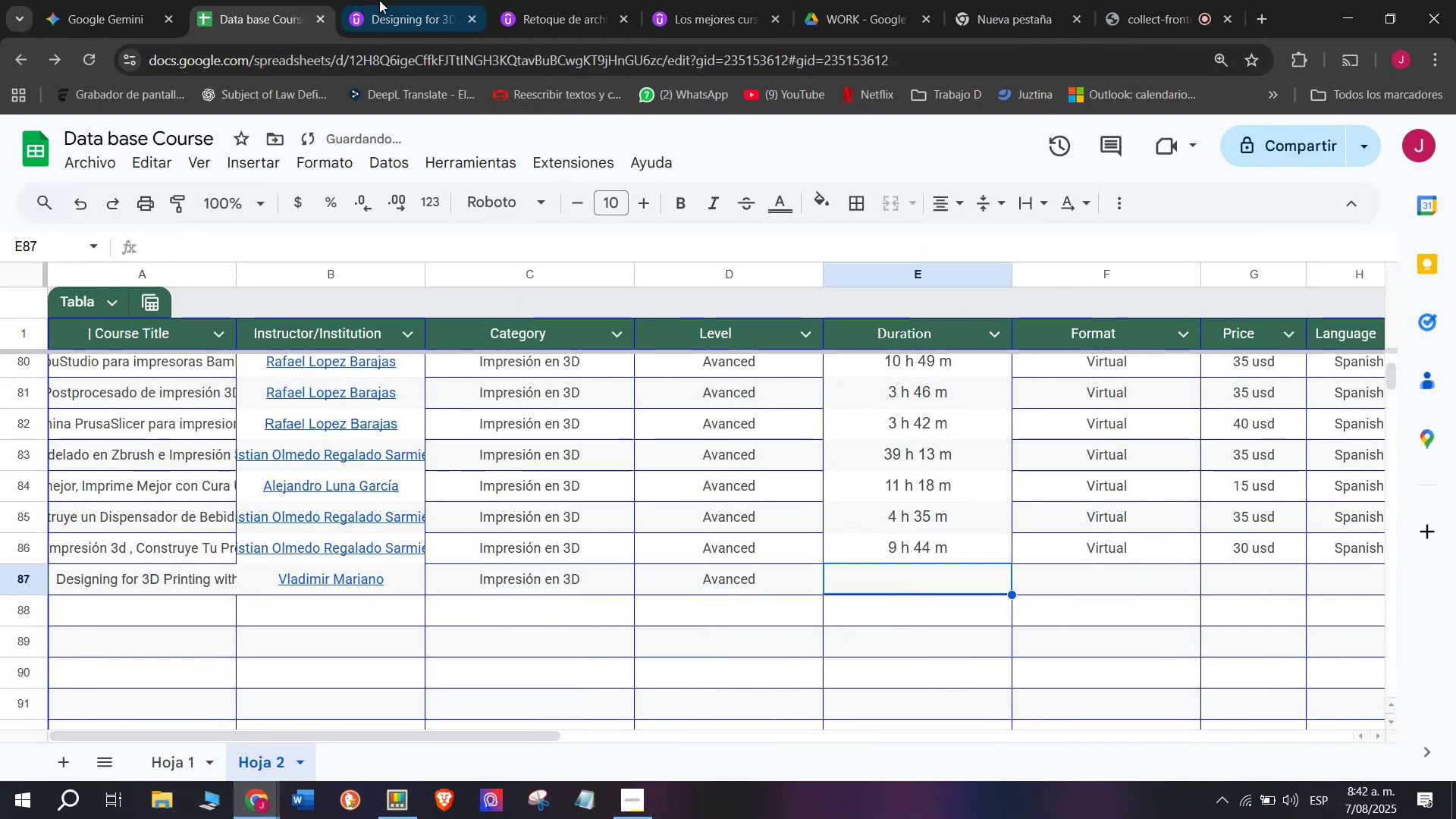 
left_click([378, 0])
 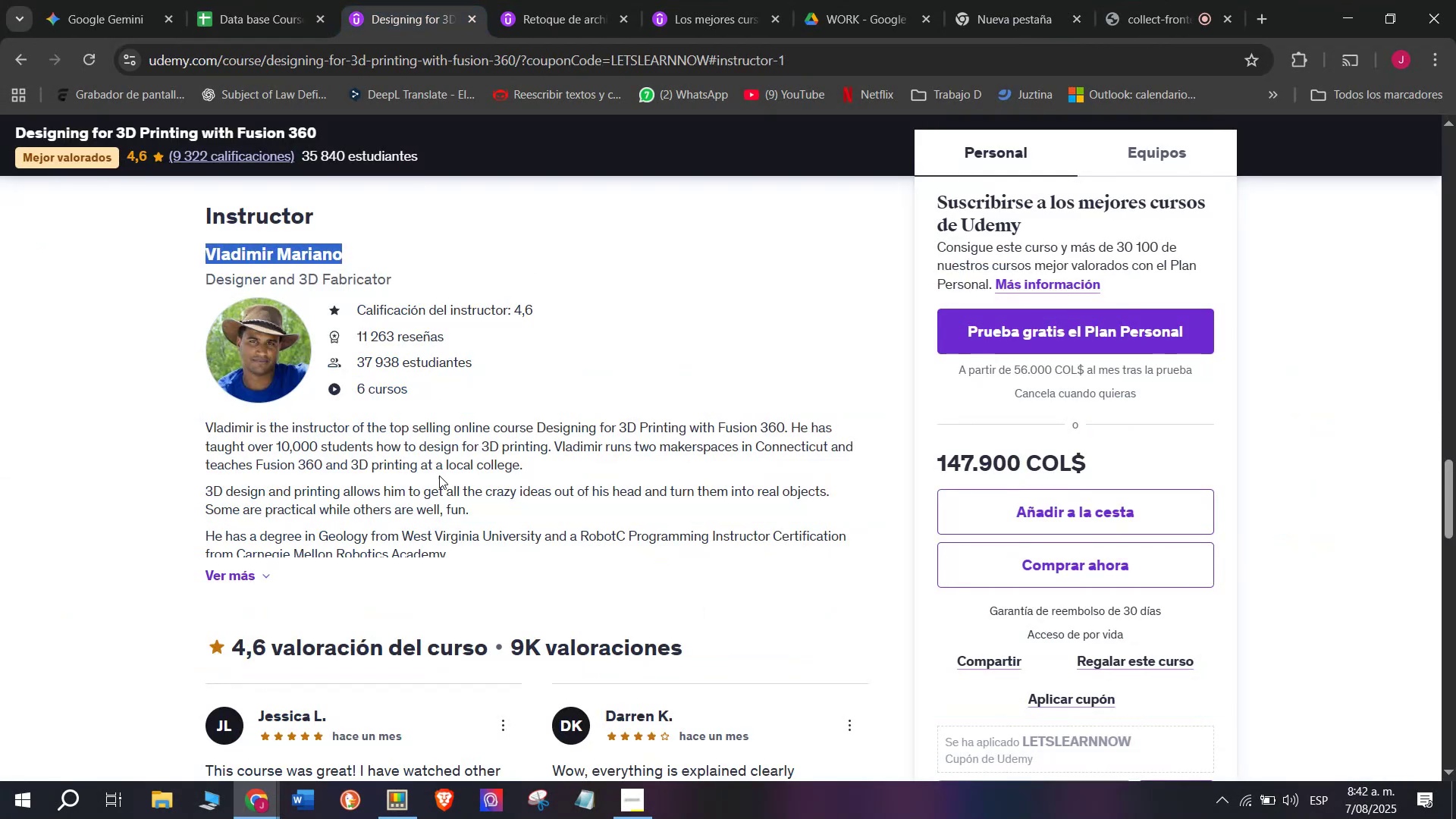 
scroll: coordinate [439, 475], scroll_direction: up, amount: 7.0
 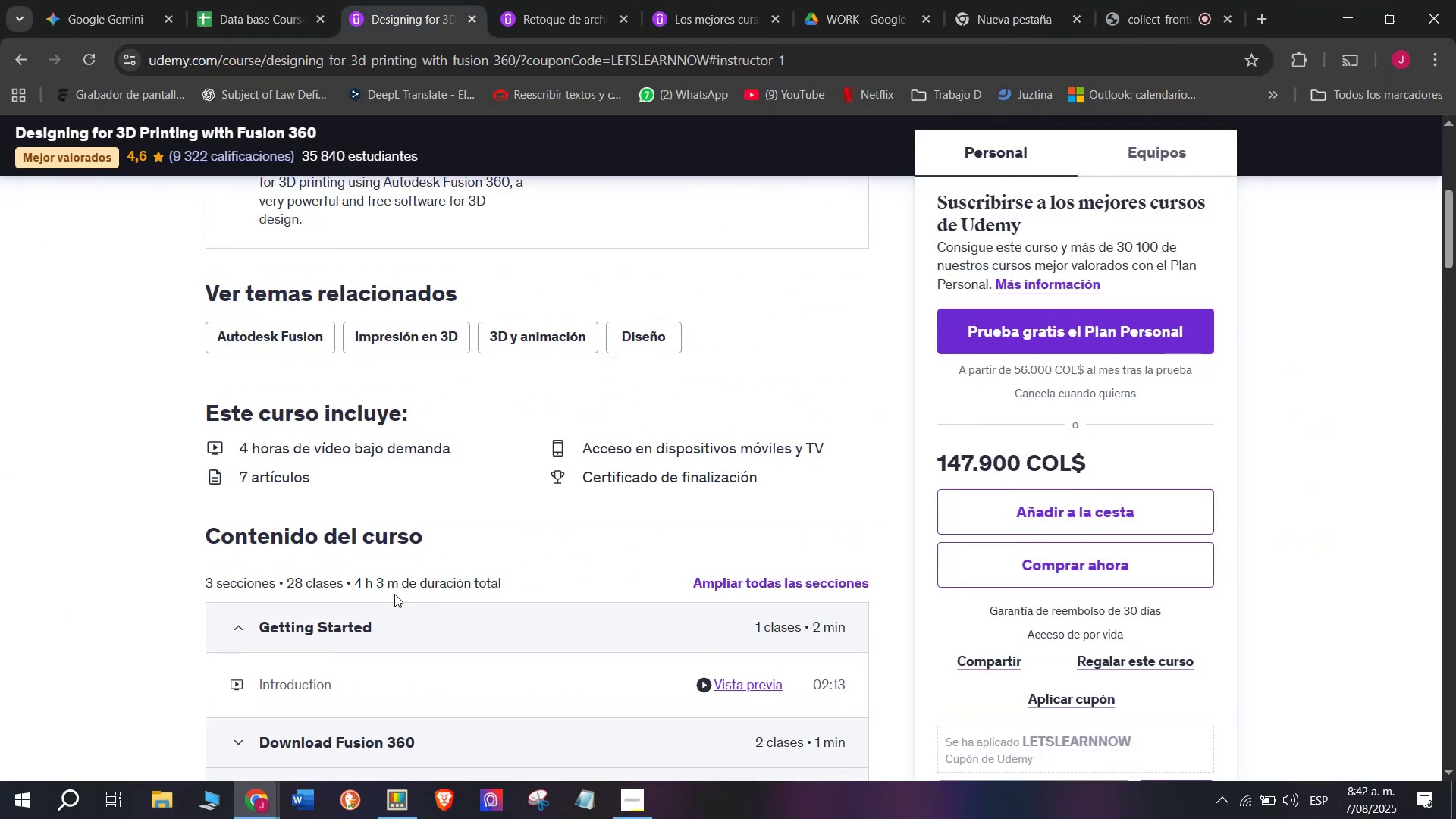 
left_click_drag(start_coordinate=[394, 591], to_coordinate=[352, 584])
 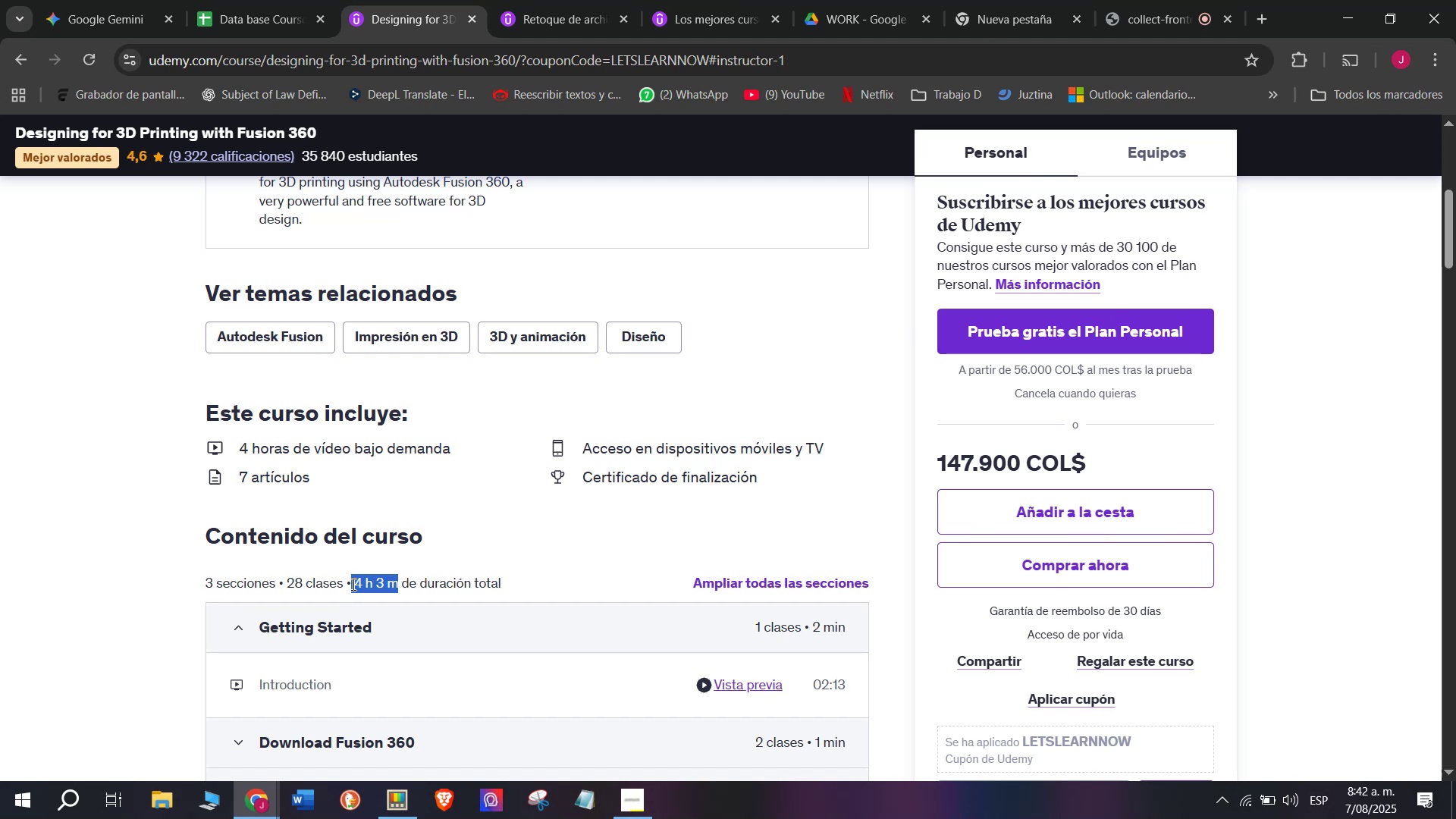 
key(Control+ControlLeft)
 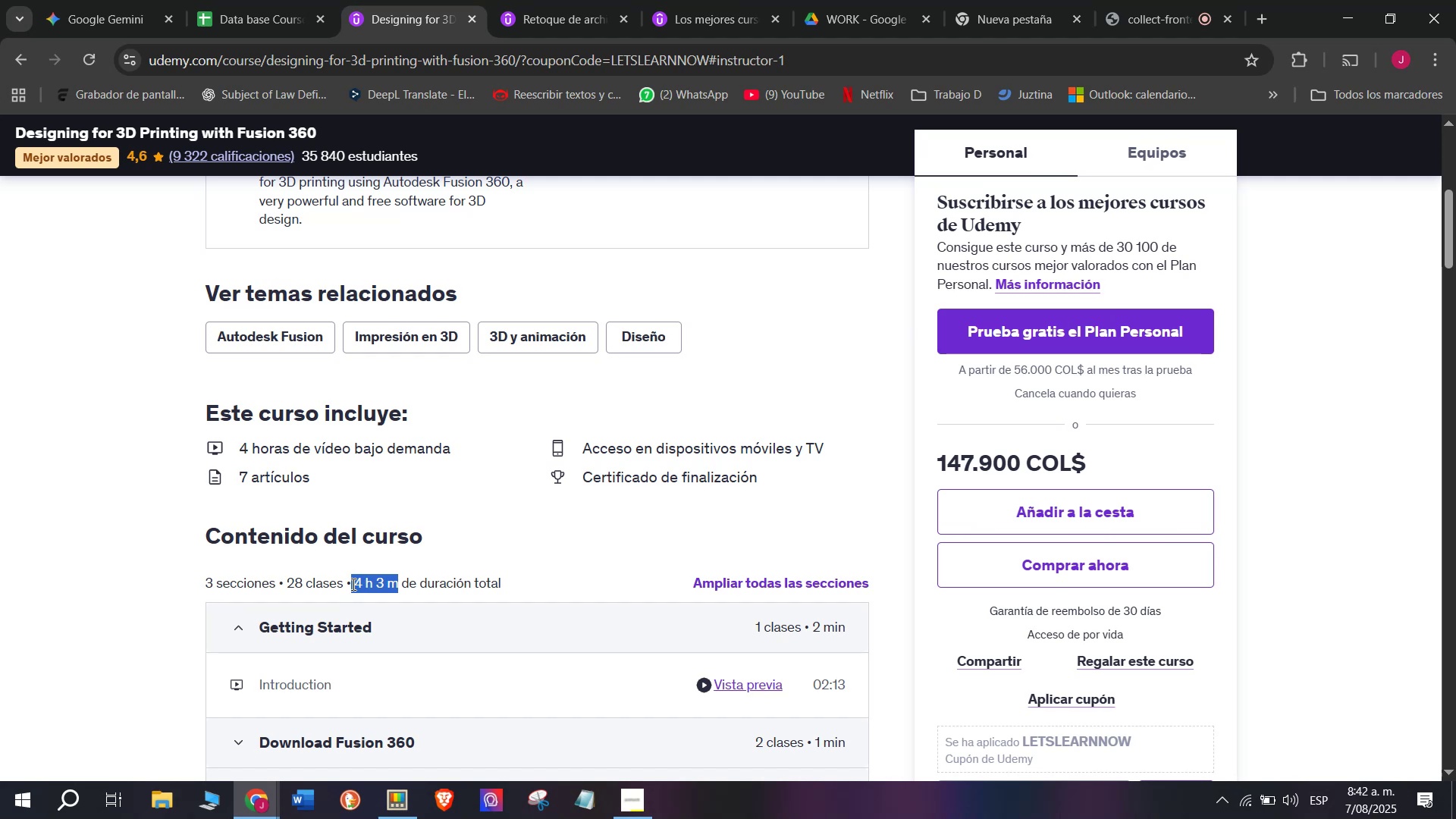 
key(Break)
 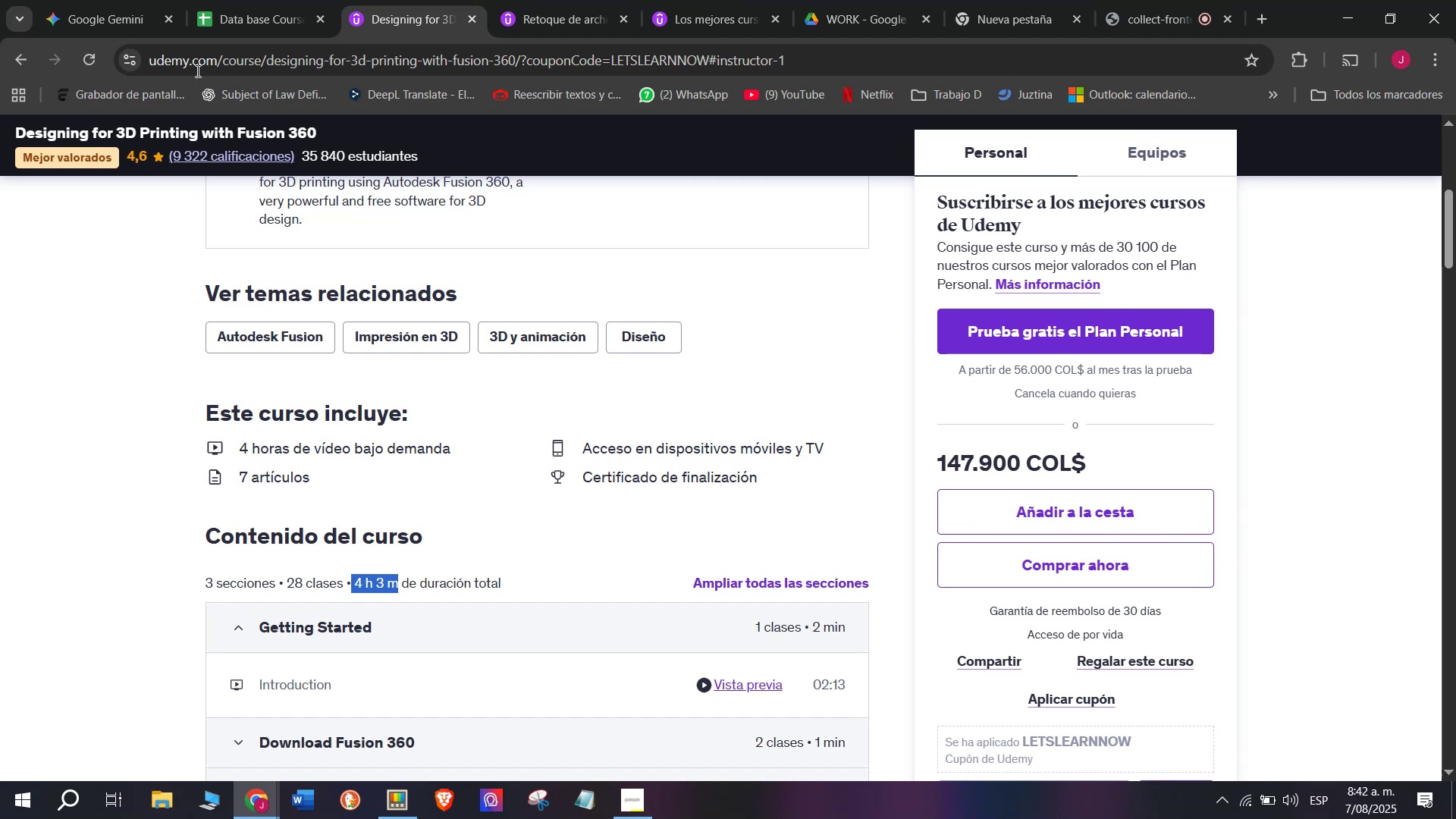 
key(Control+C)
 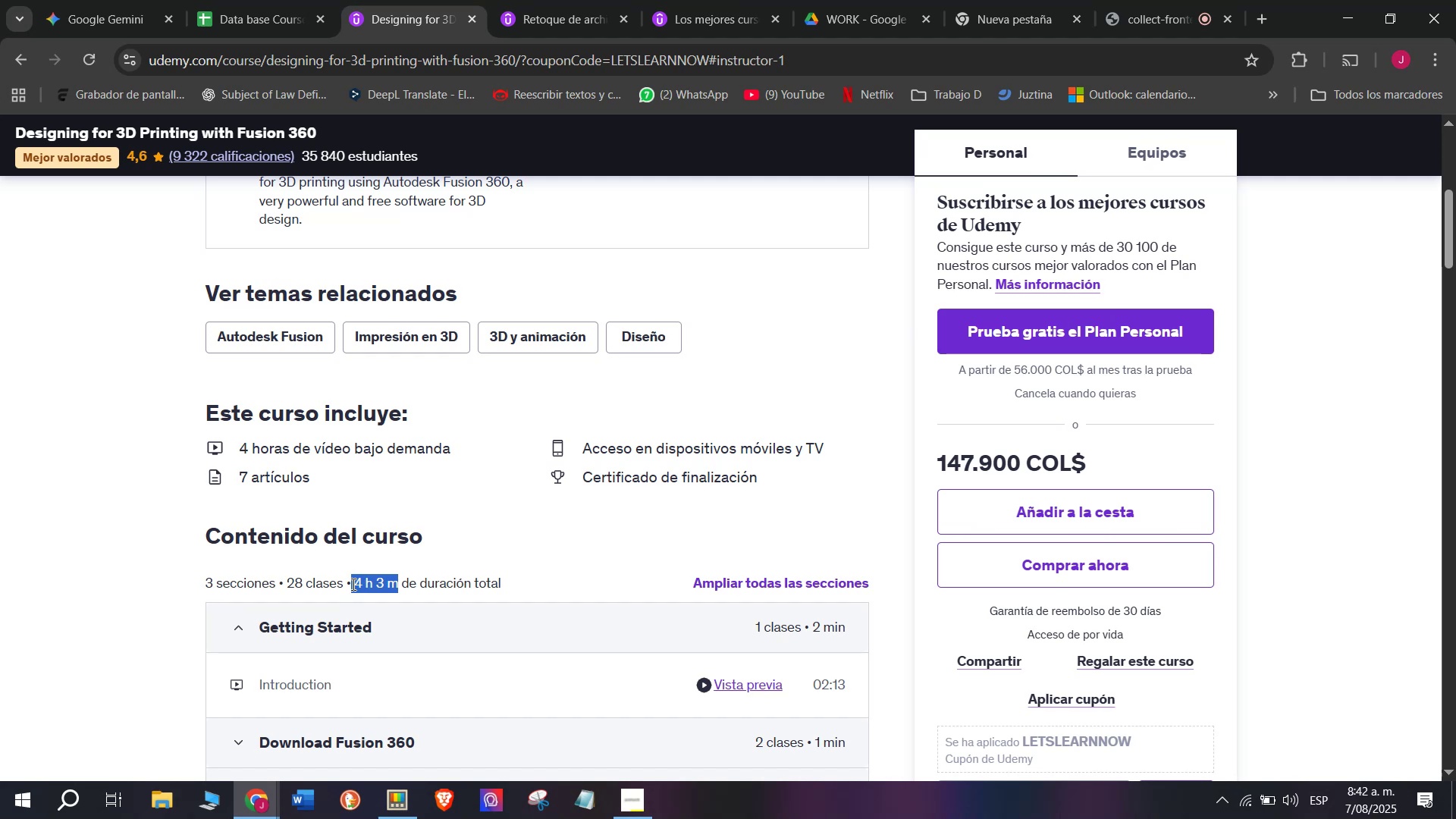 
key(Control+ControlLeft)
 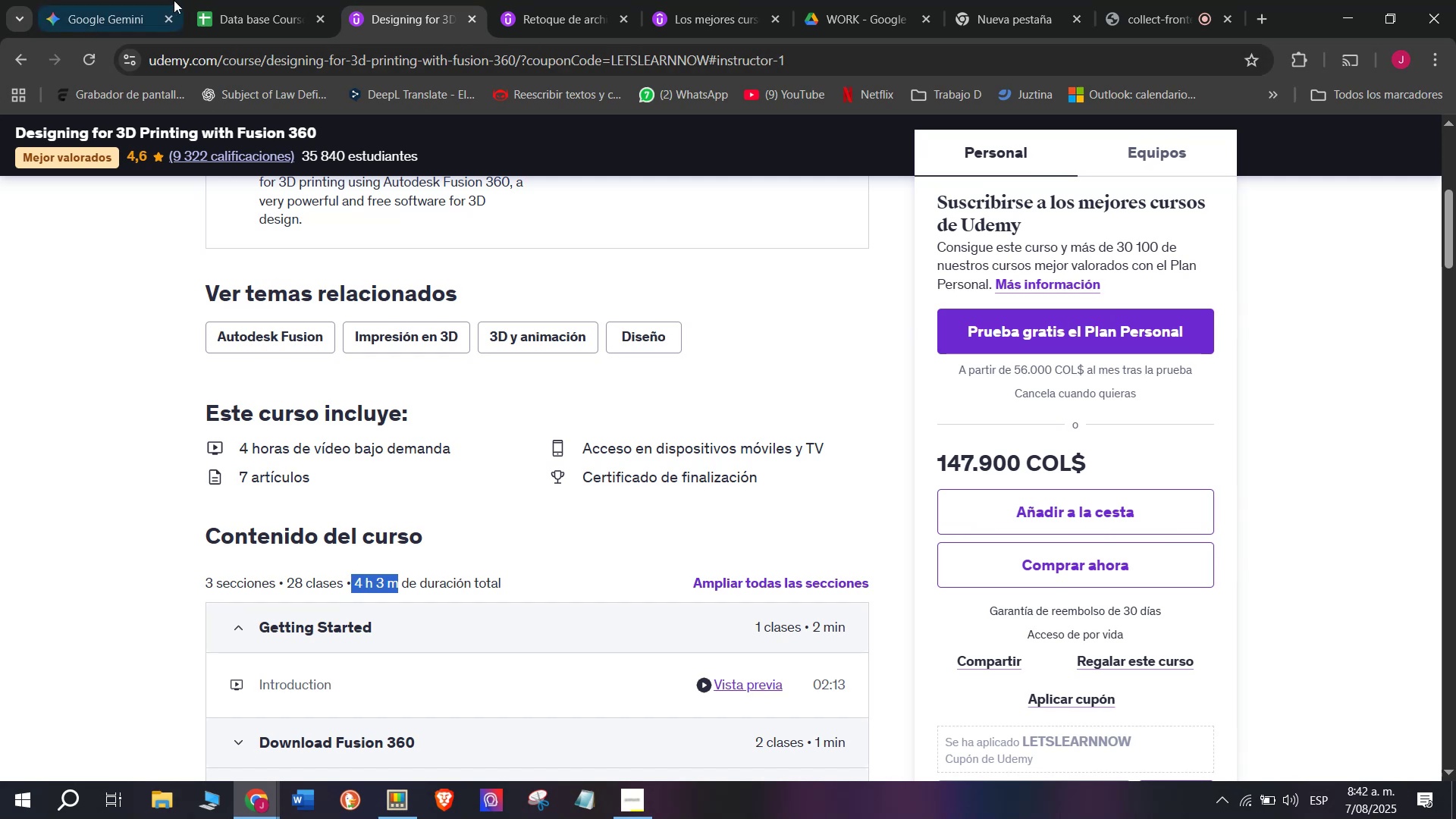 
key(Break)
 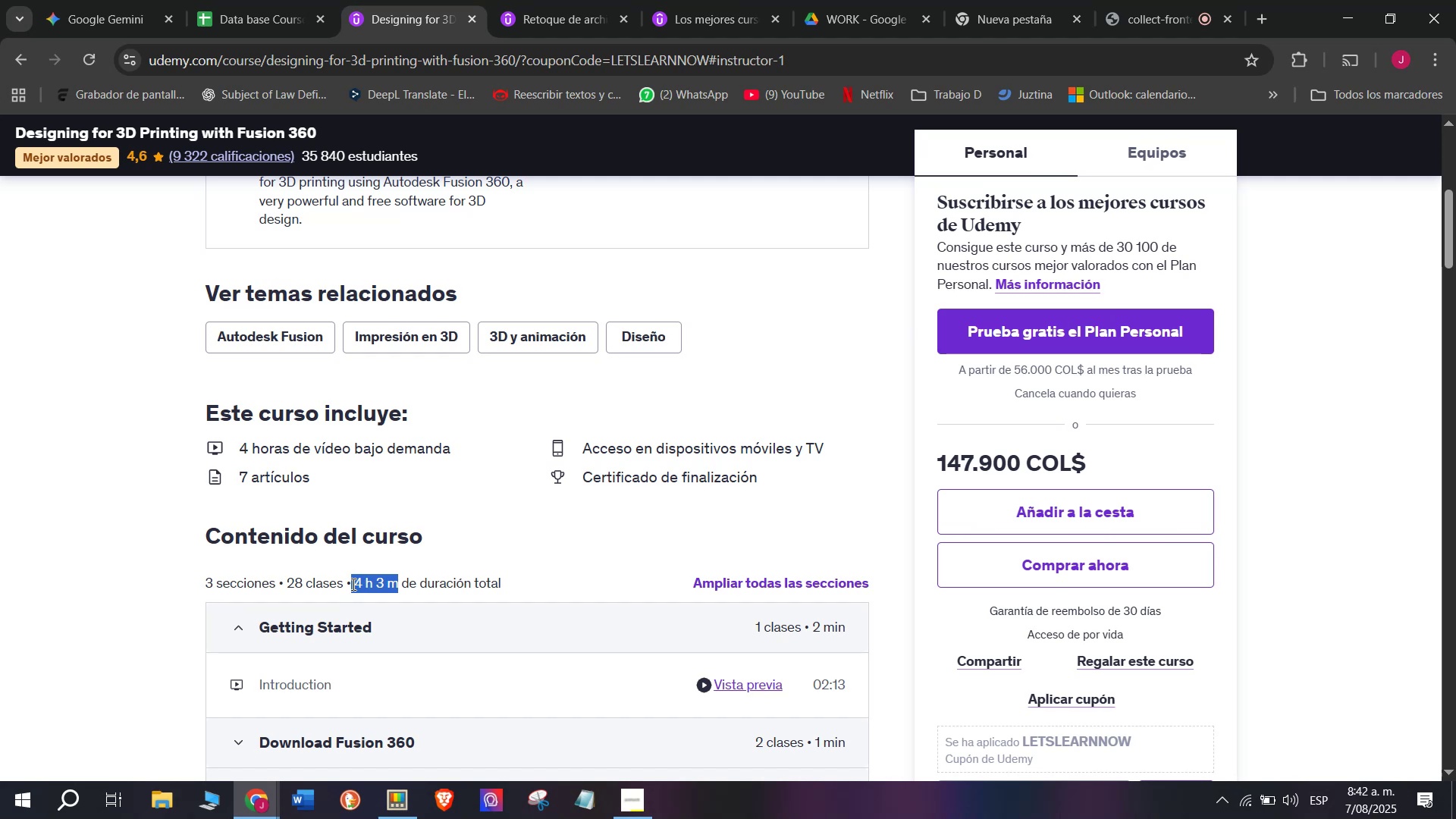 
key(Control+C)
 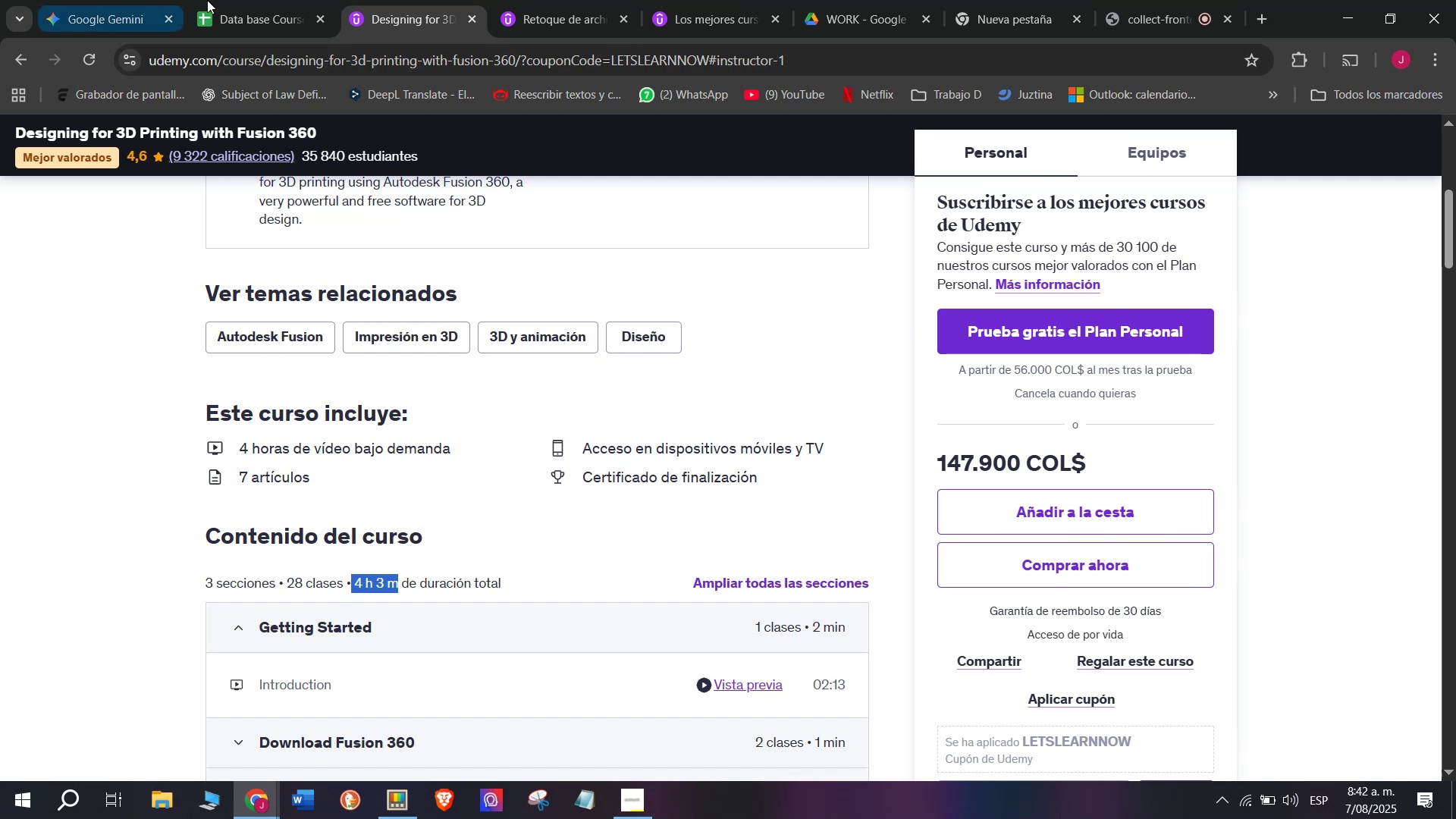 
left_click([227, 0])
 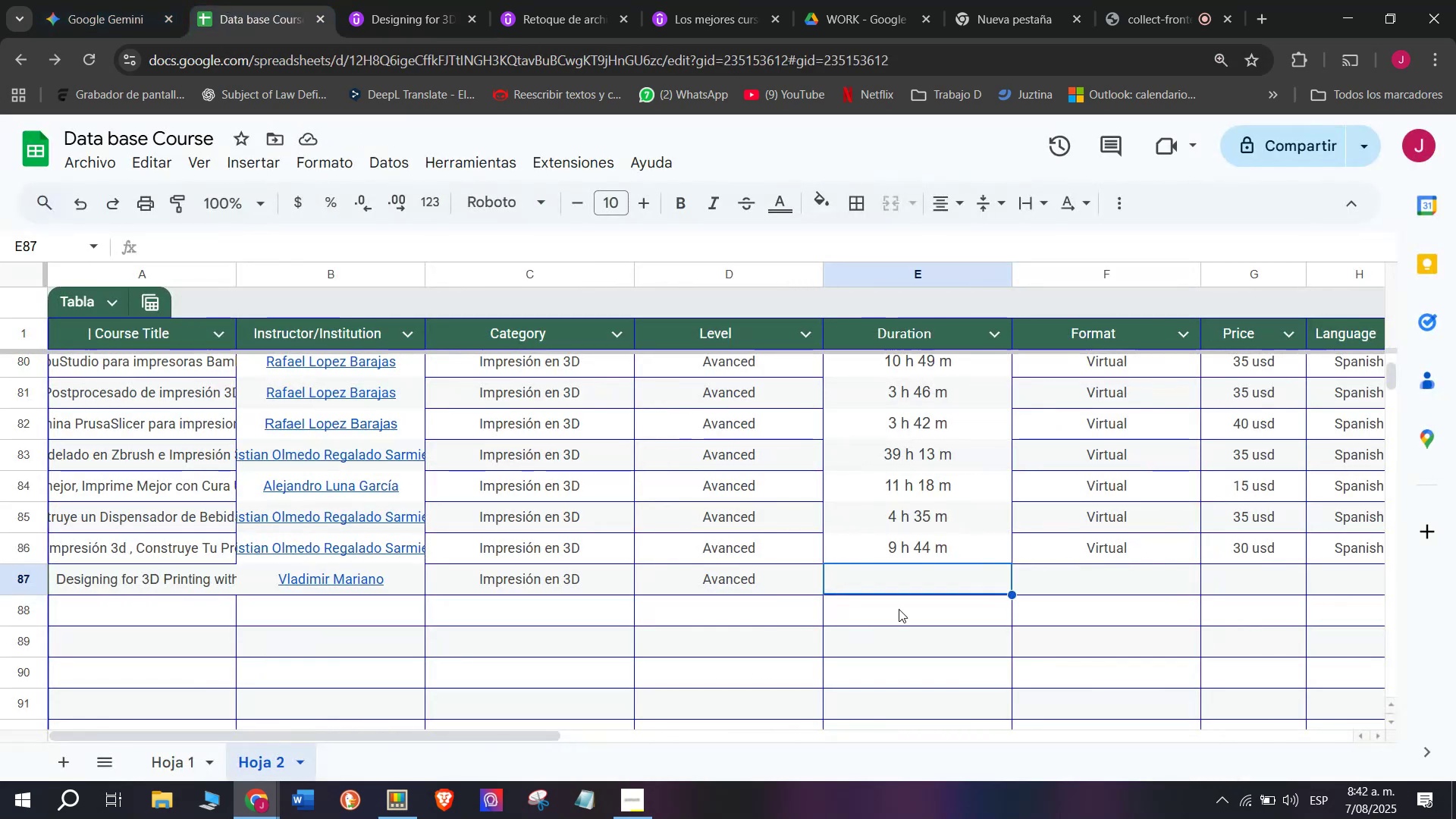 
key(Z)
 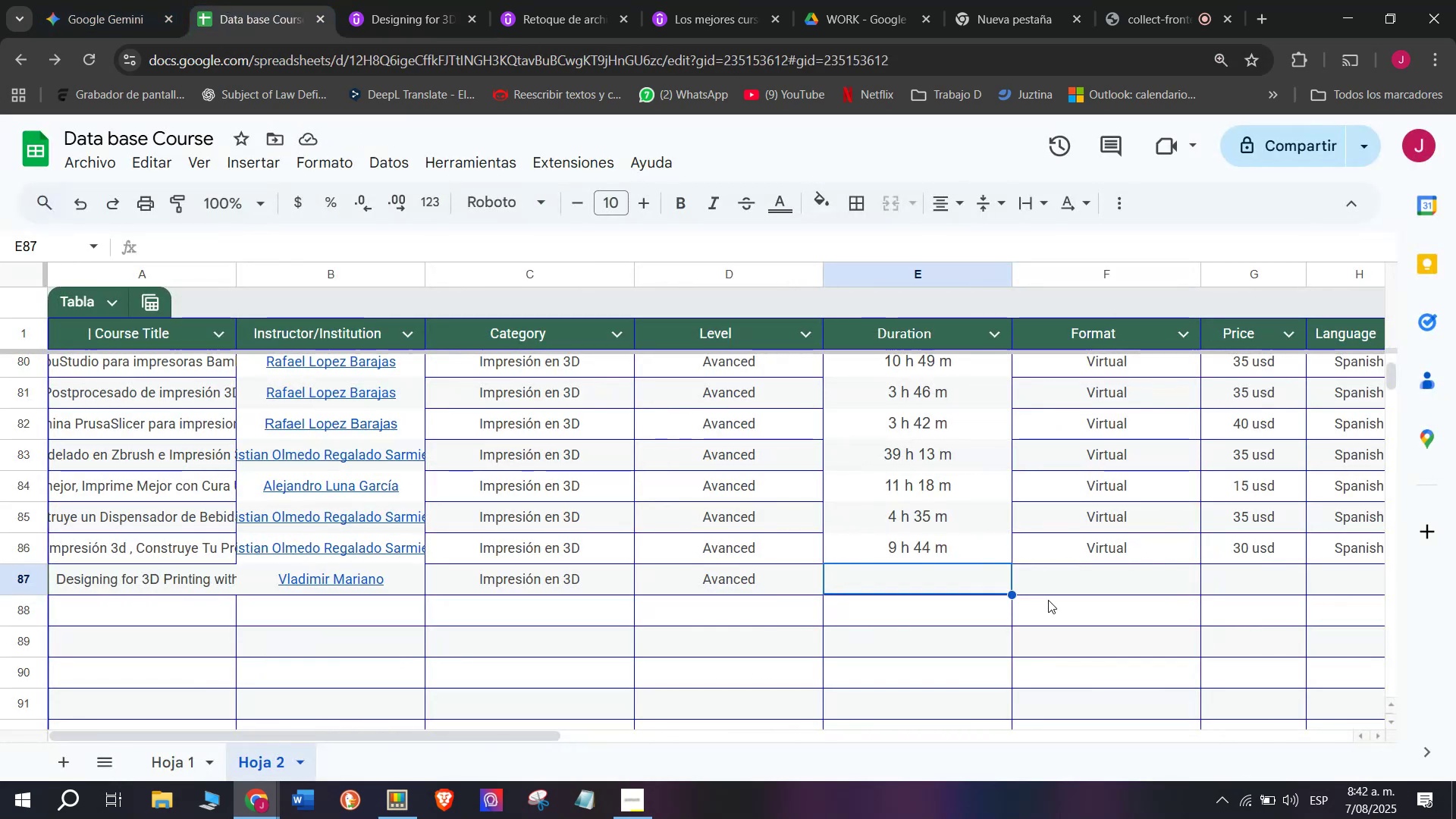 
key(Control+ControlLeft)
 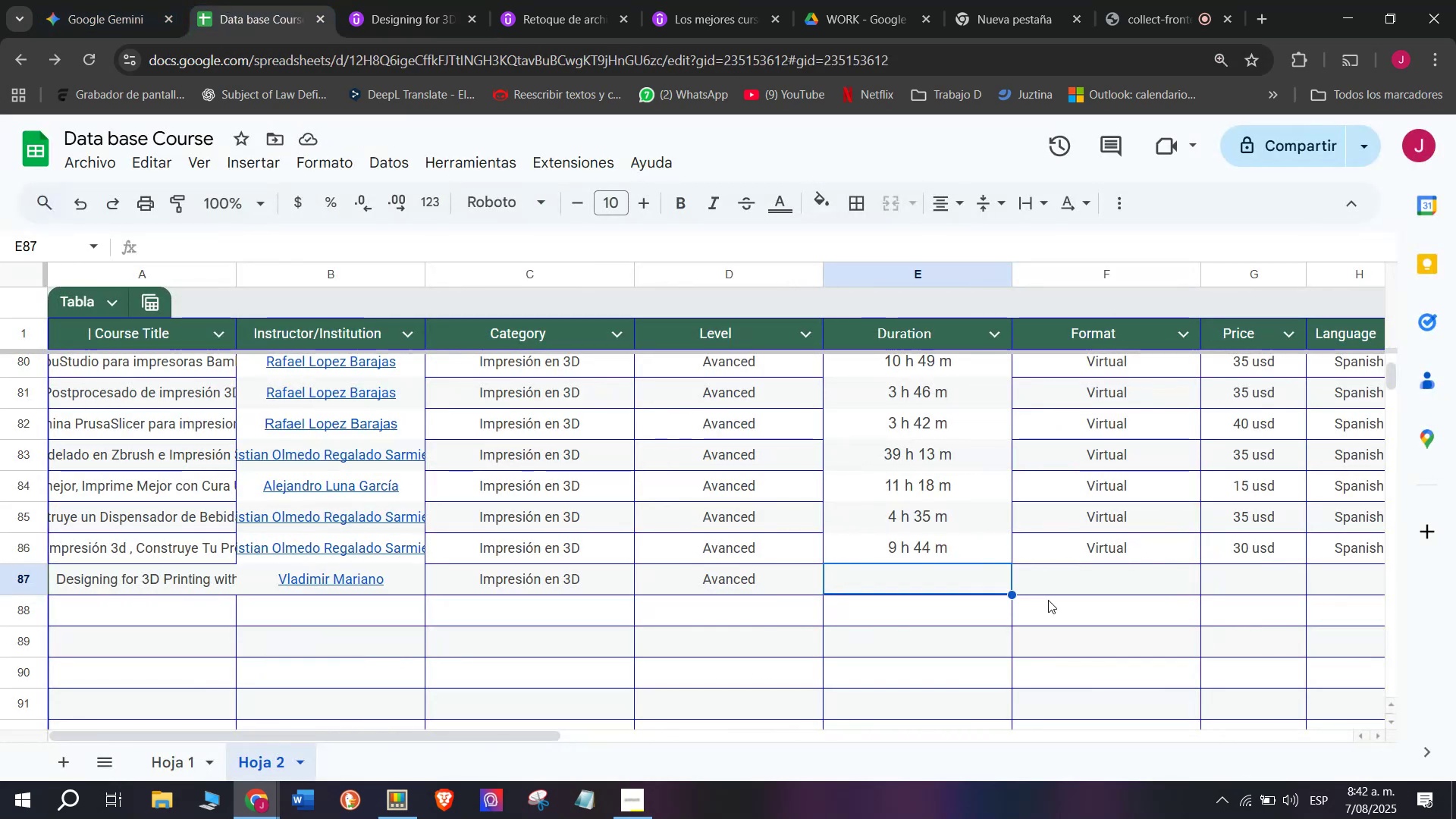 
key(Control+V)
 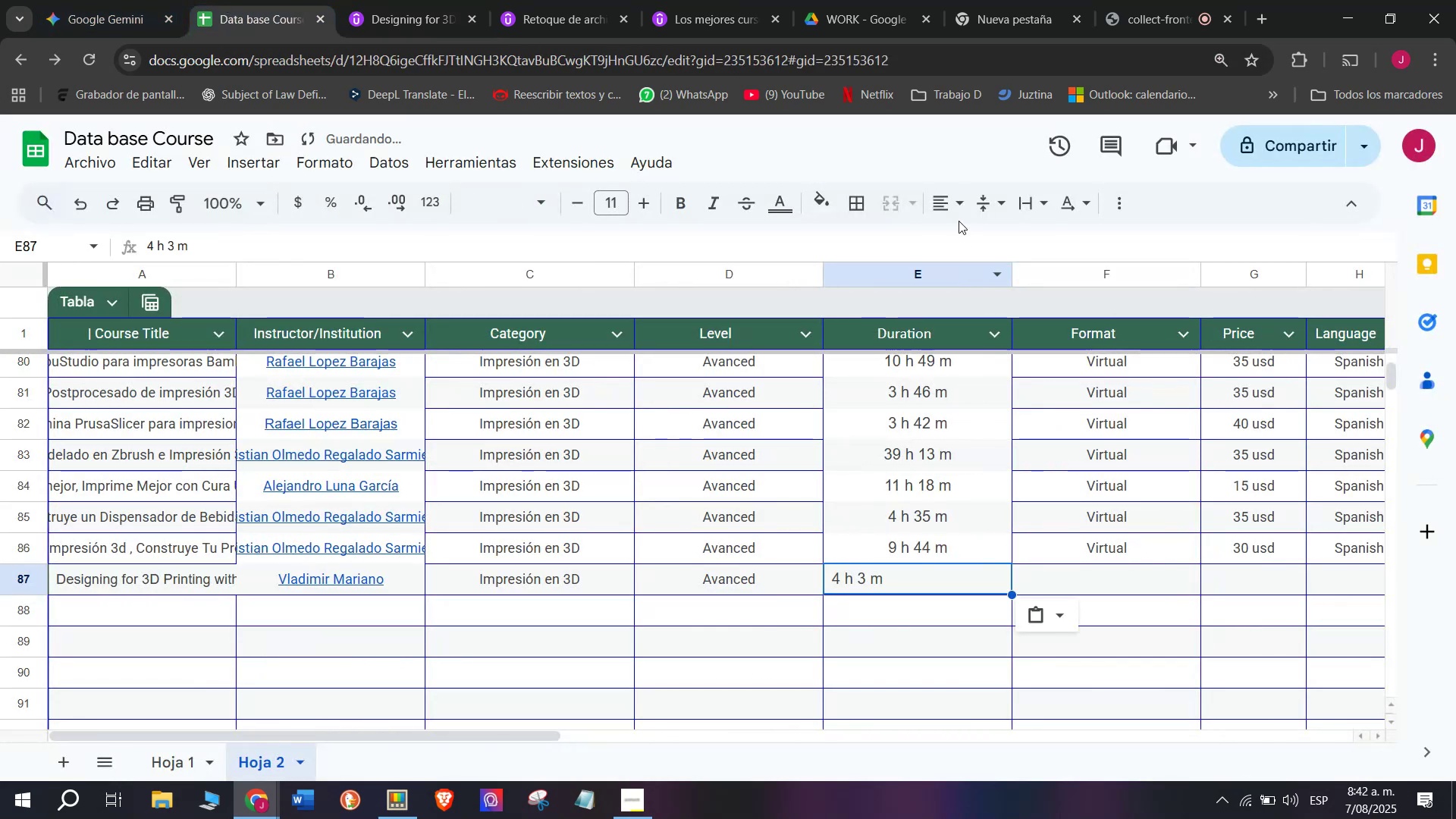 
left_click([956, 216])
 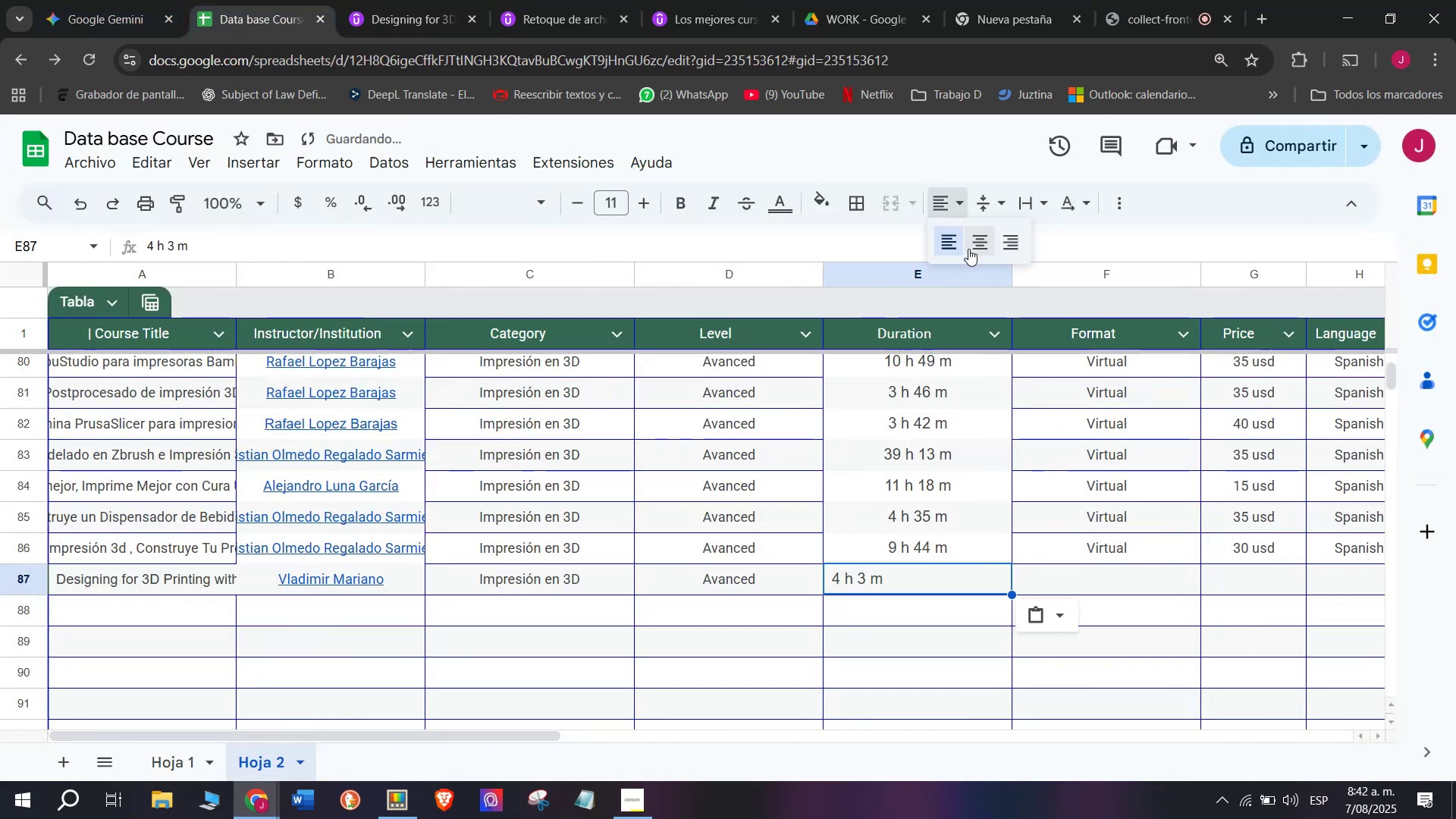 
left_click([968, 249])
 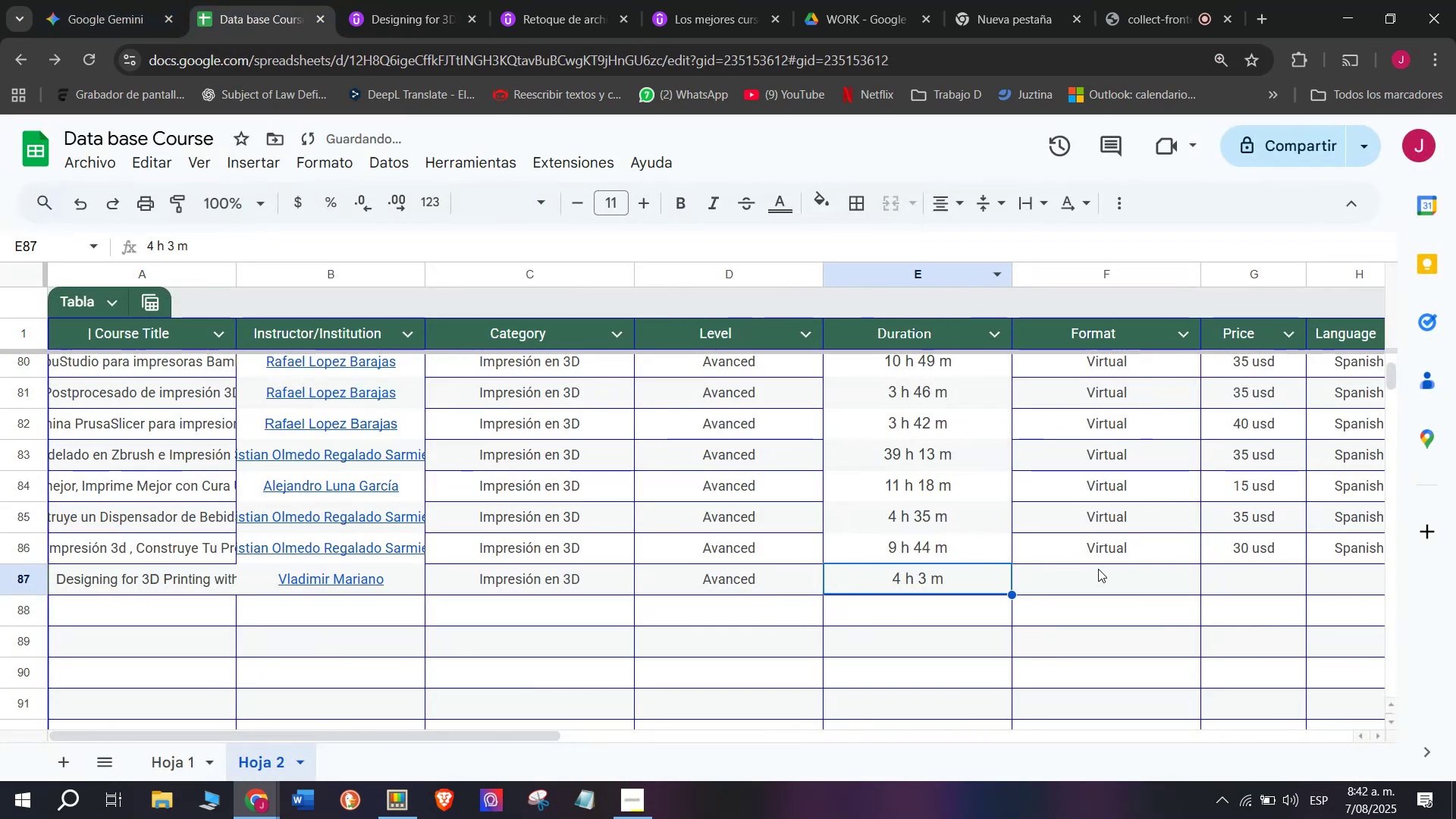 
left_click([1097, 555])
 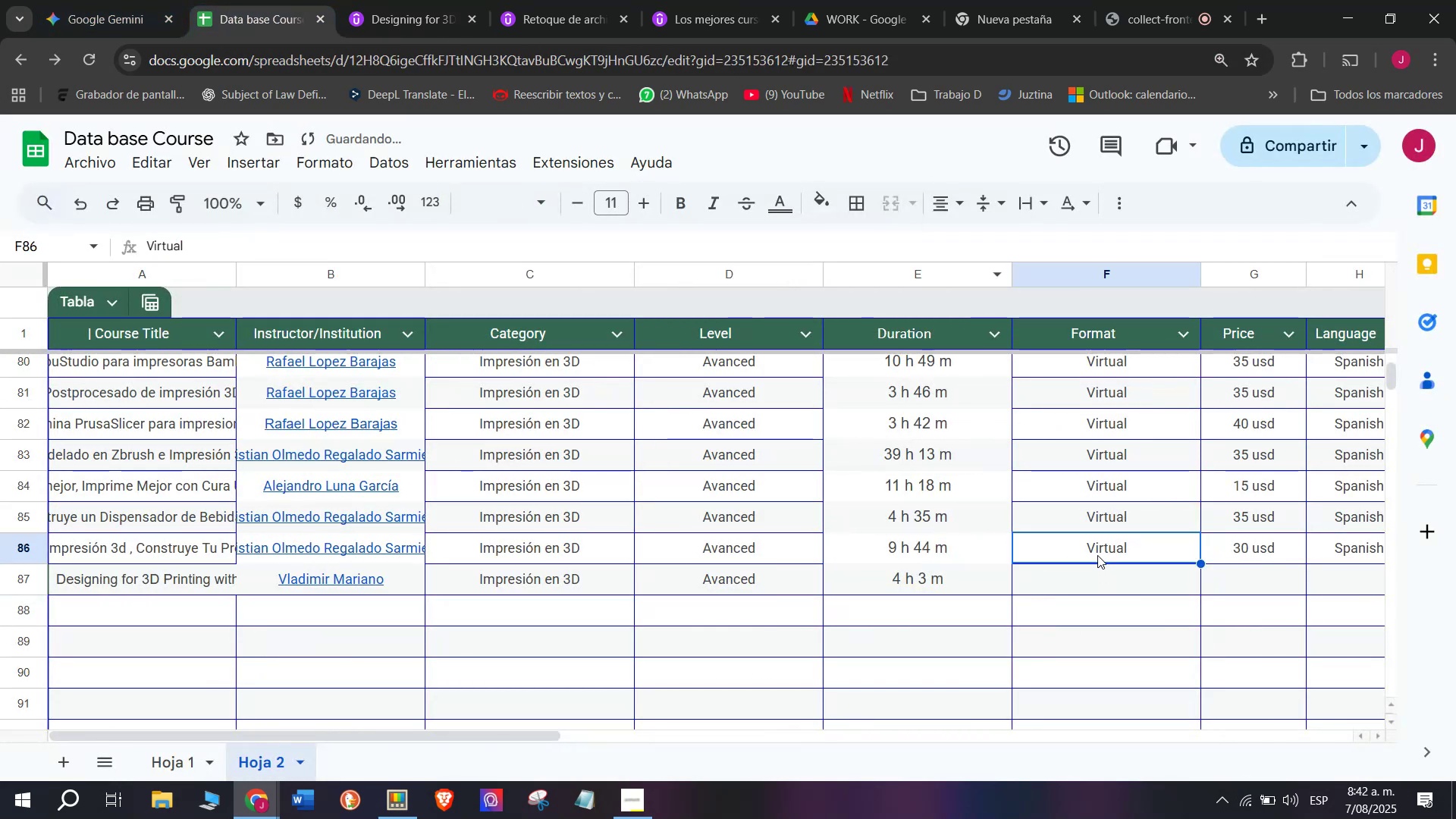 
key(Control+ControlLeft)
 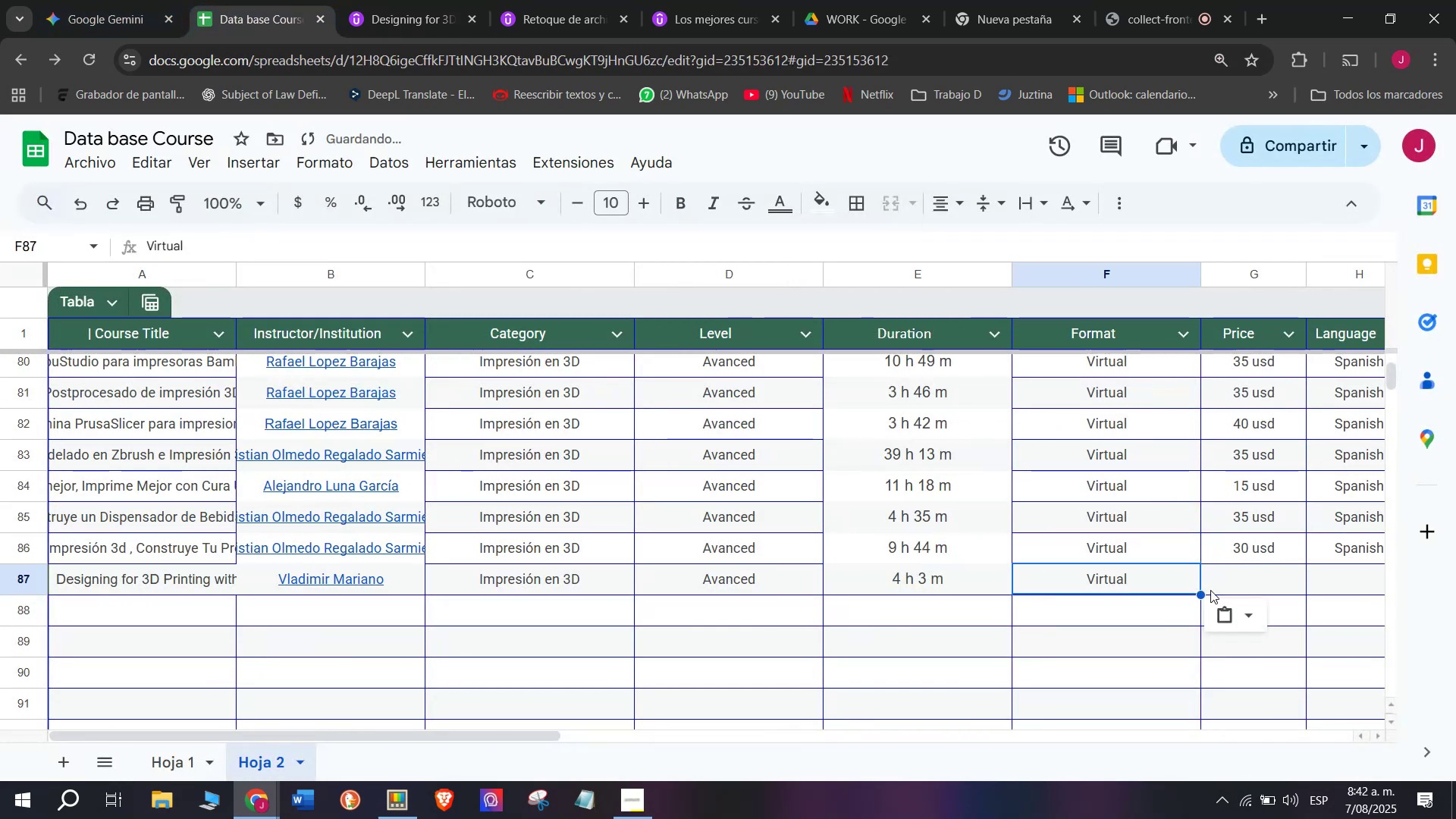 
key(Break)
 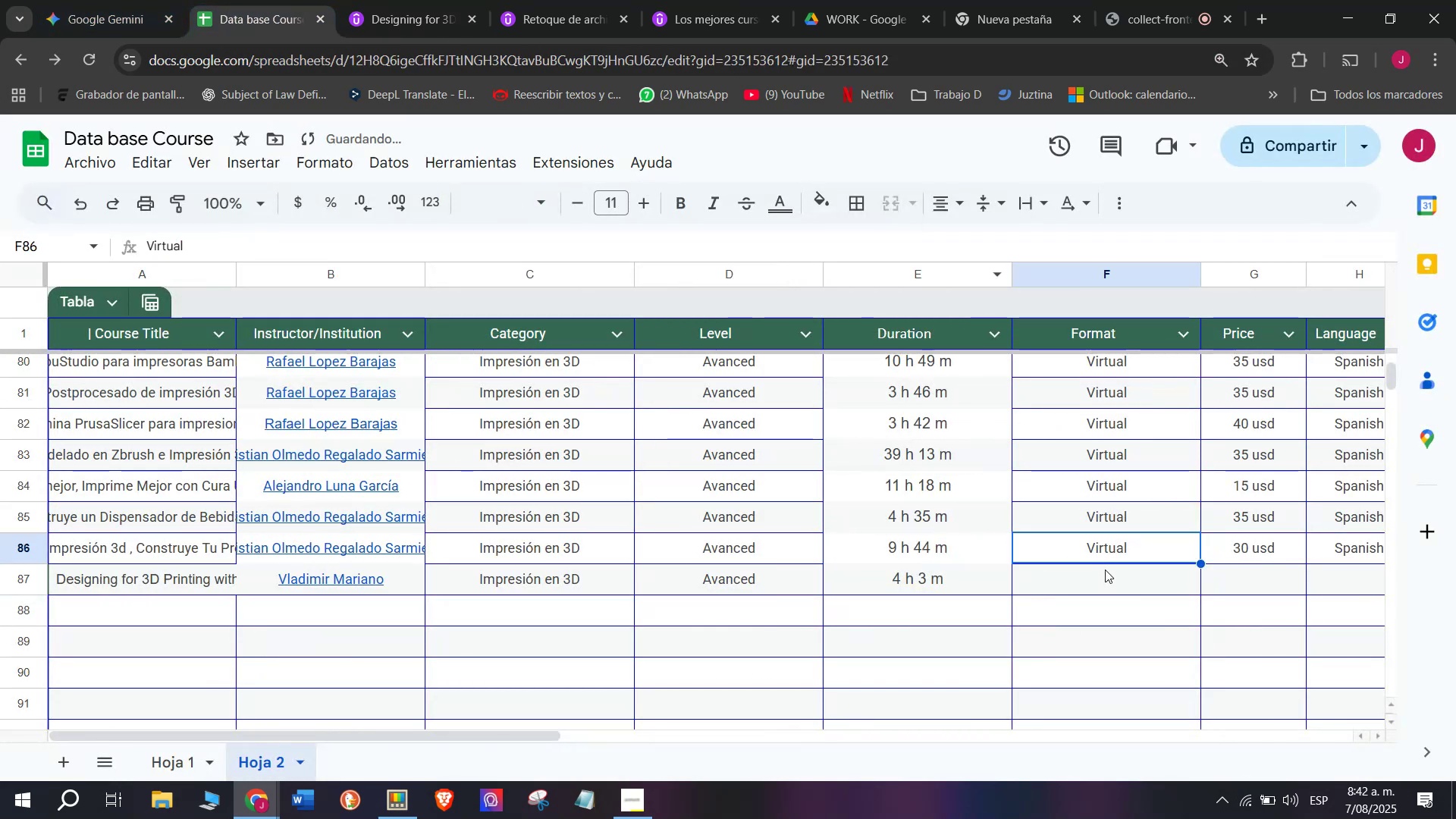 
key(Control+C)
 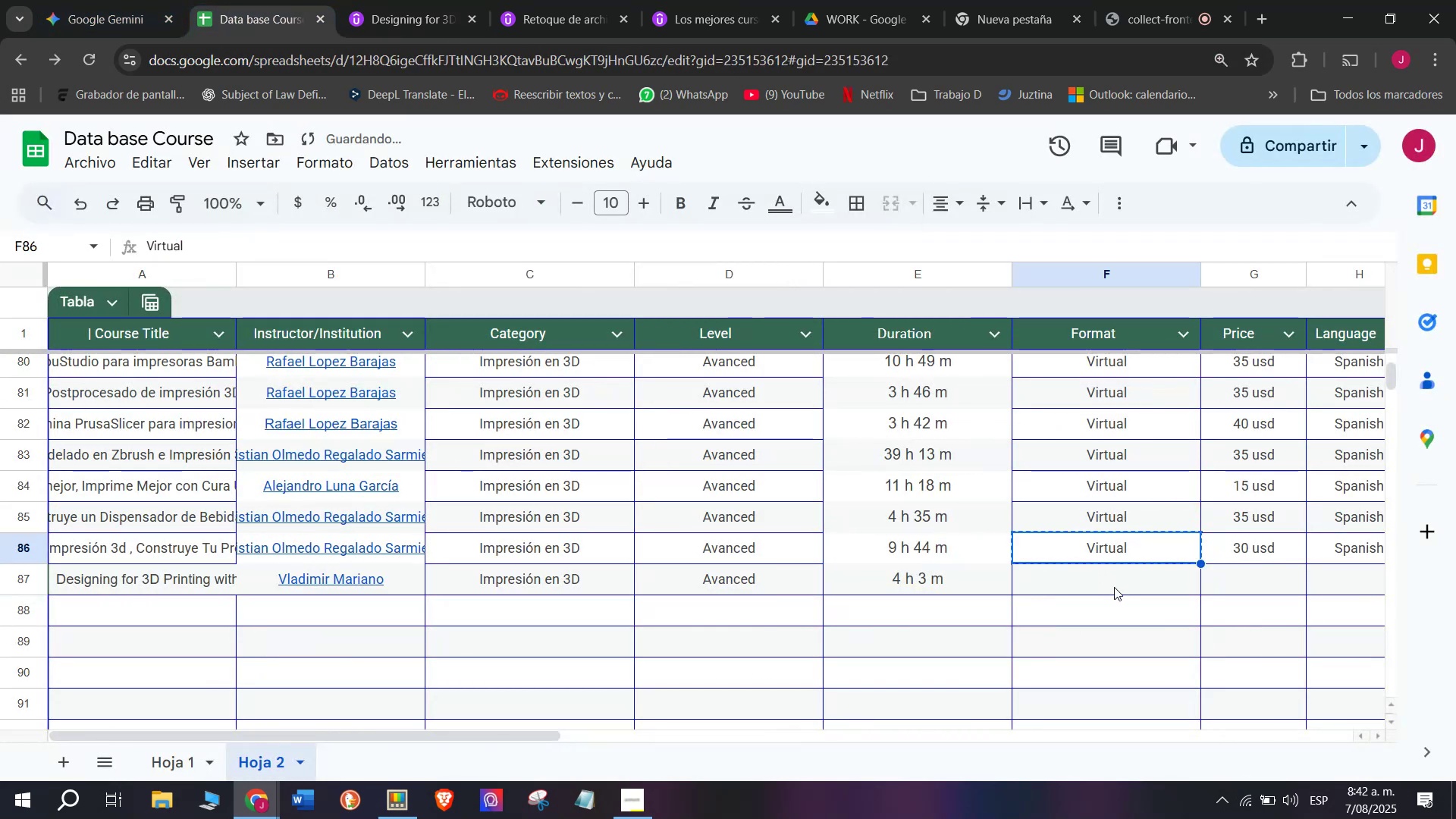 
double_click([1114, 587])
 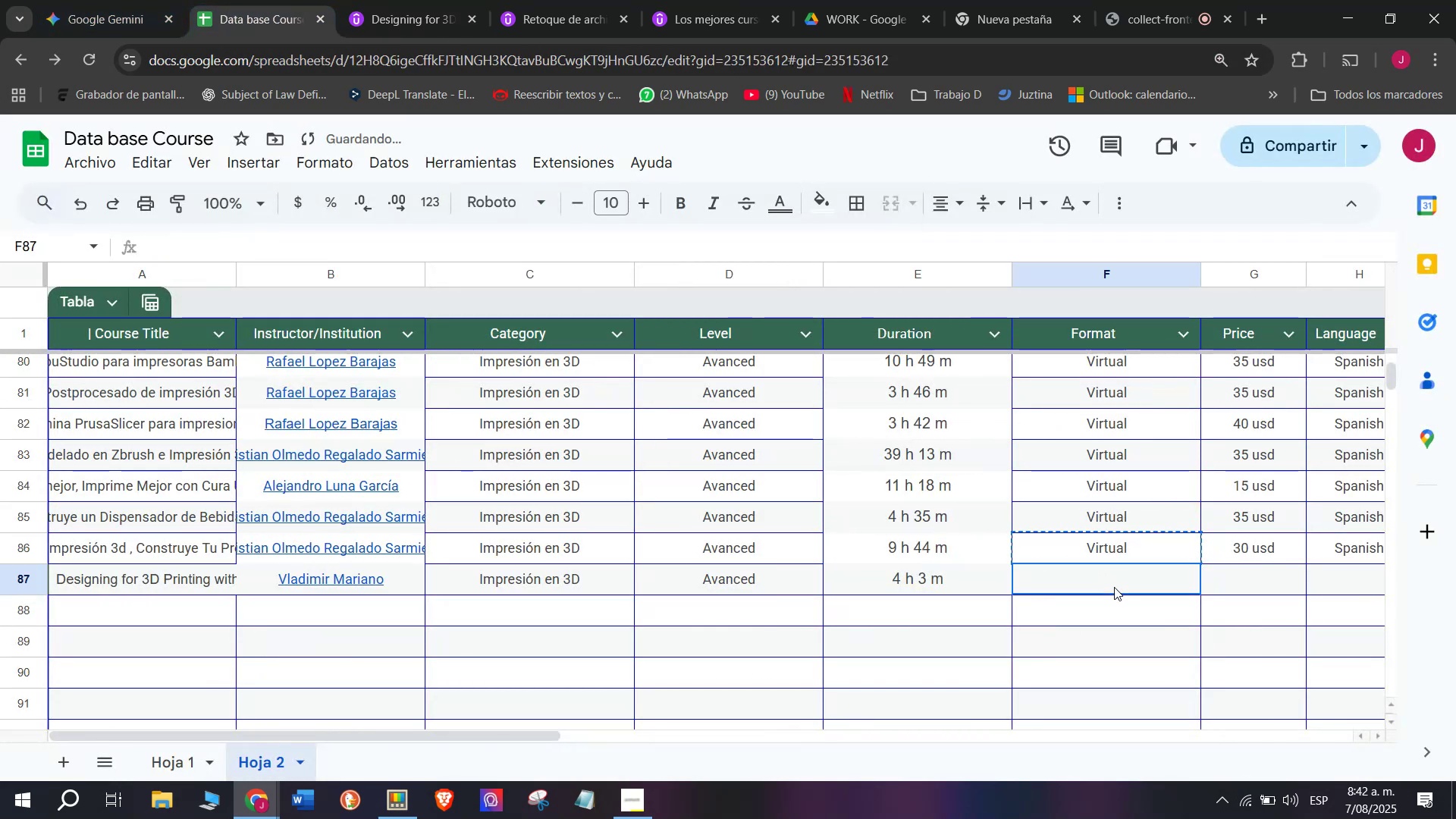 
key(Z)
 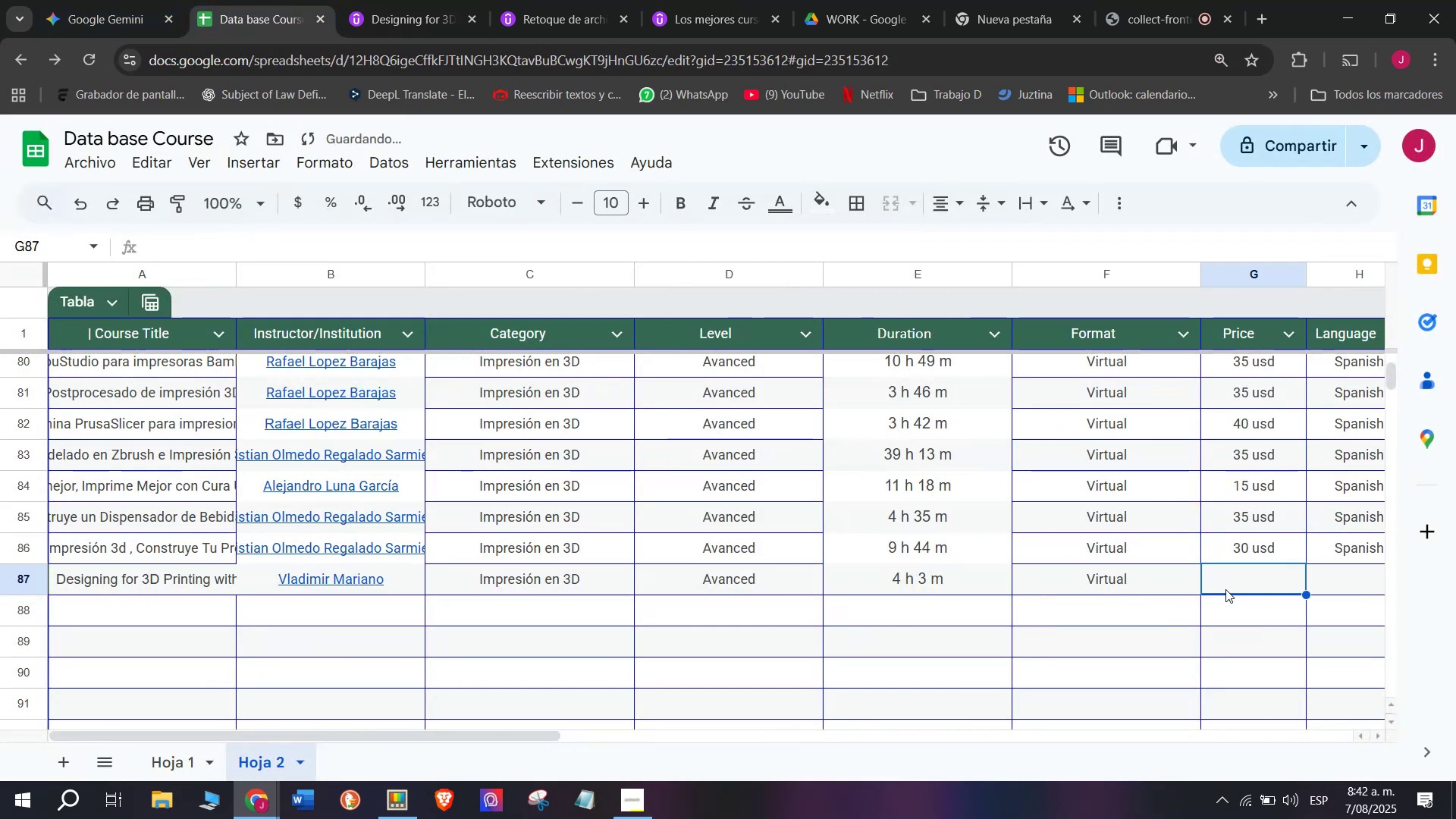 
key(Control+ControlLeft)
 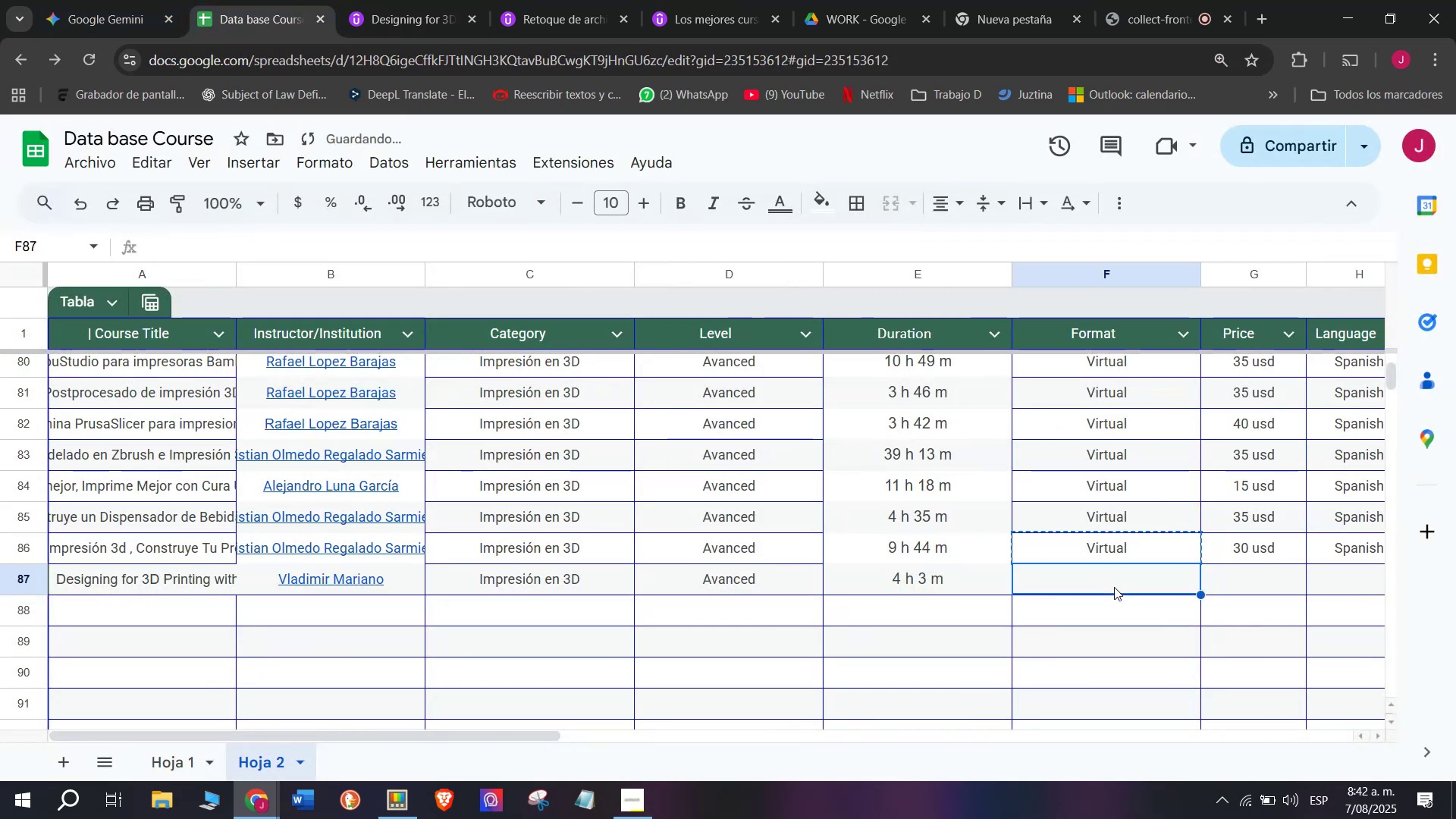 
key(Control+V)
 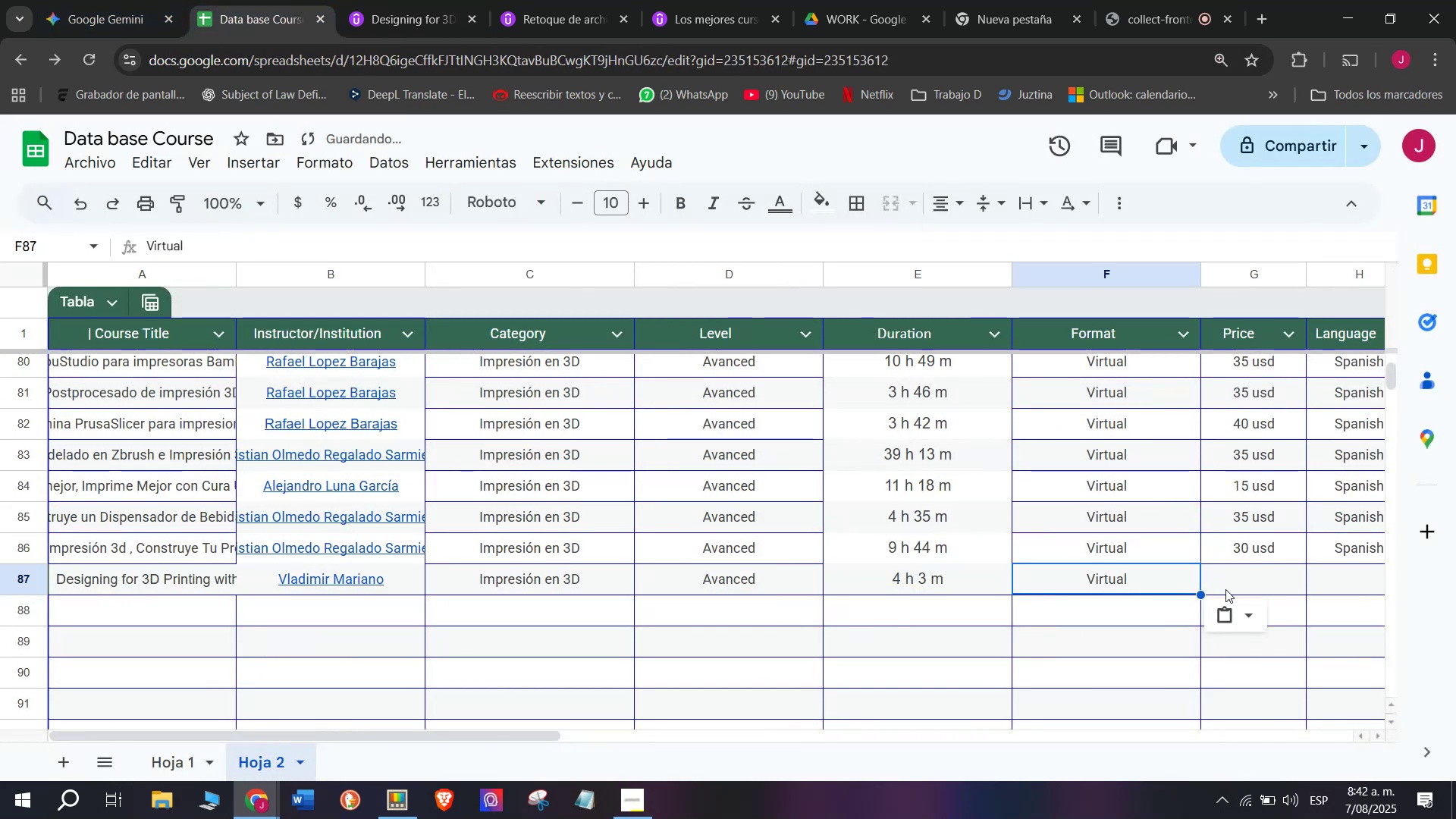 
triple_click([1225, 589])
 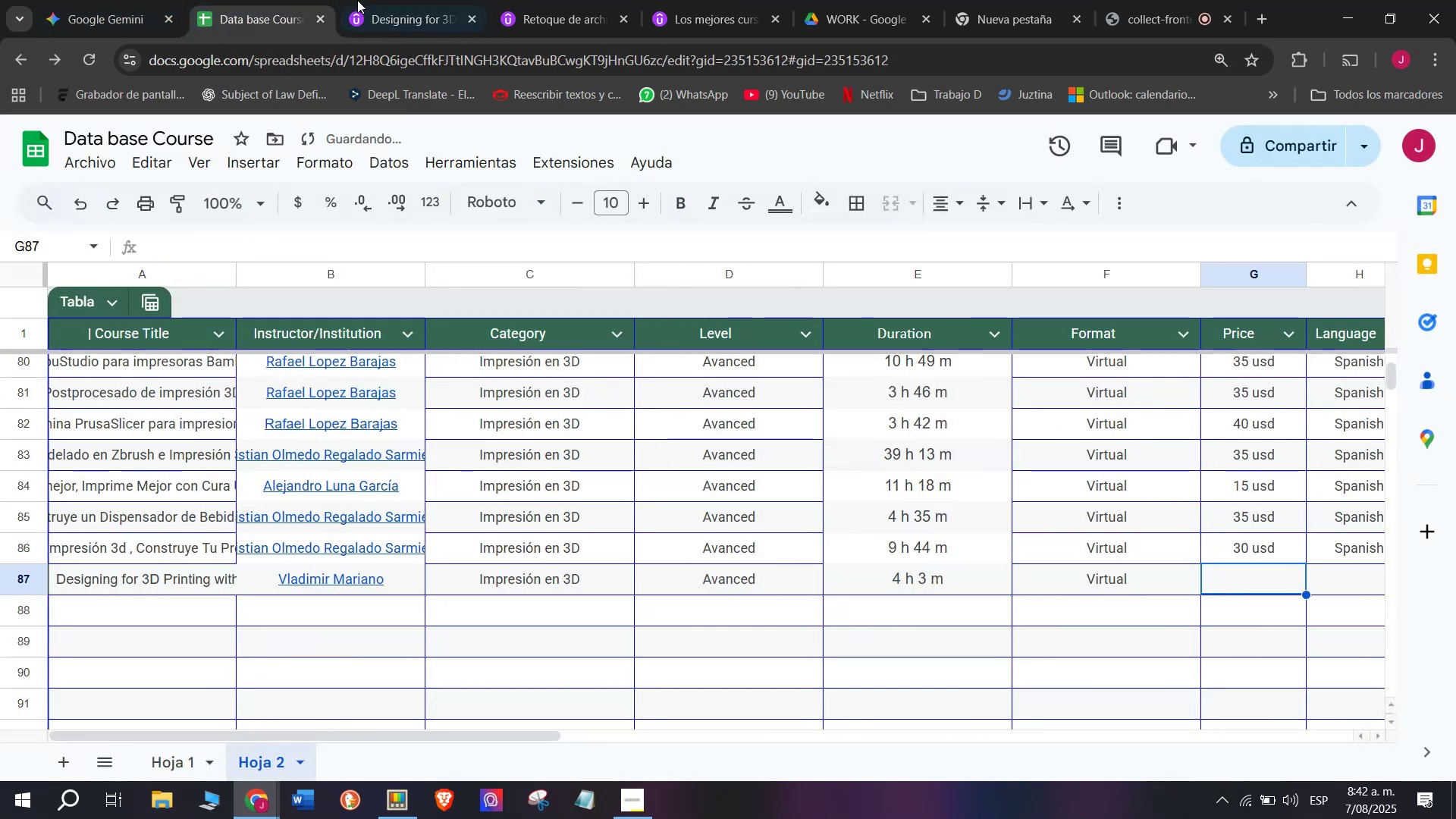 
left_click([378, 0])
 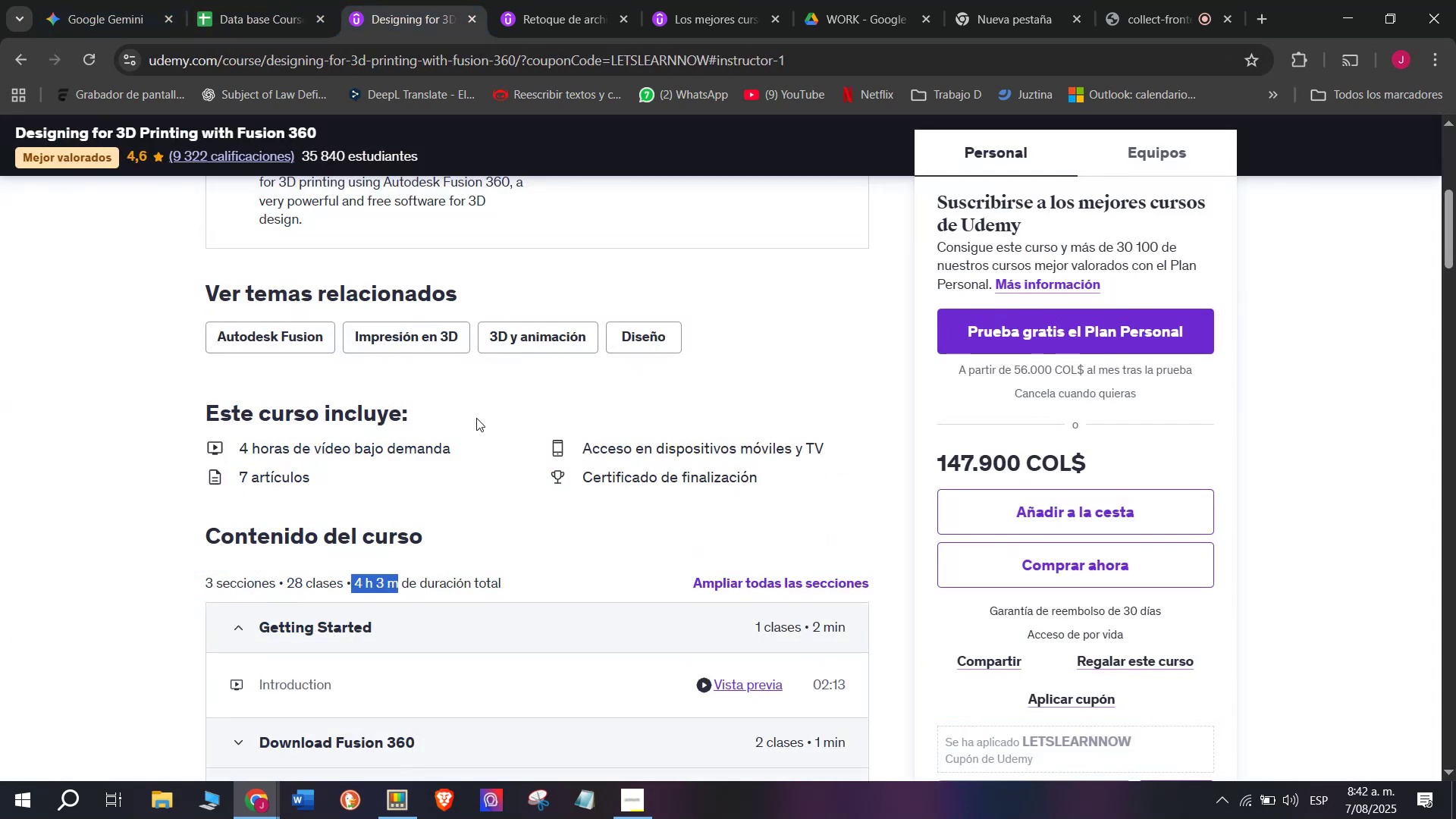 
scroll: coordinate [476, 418], scroll_direction: up, amount: 4.0
 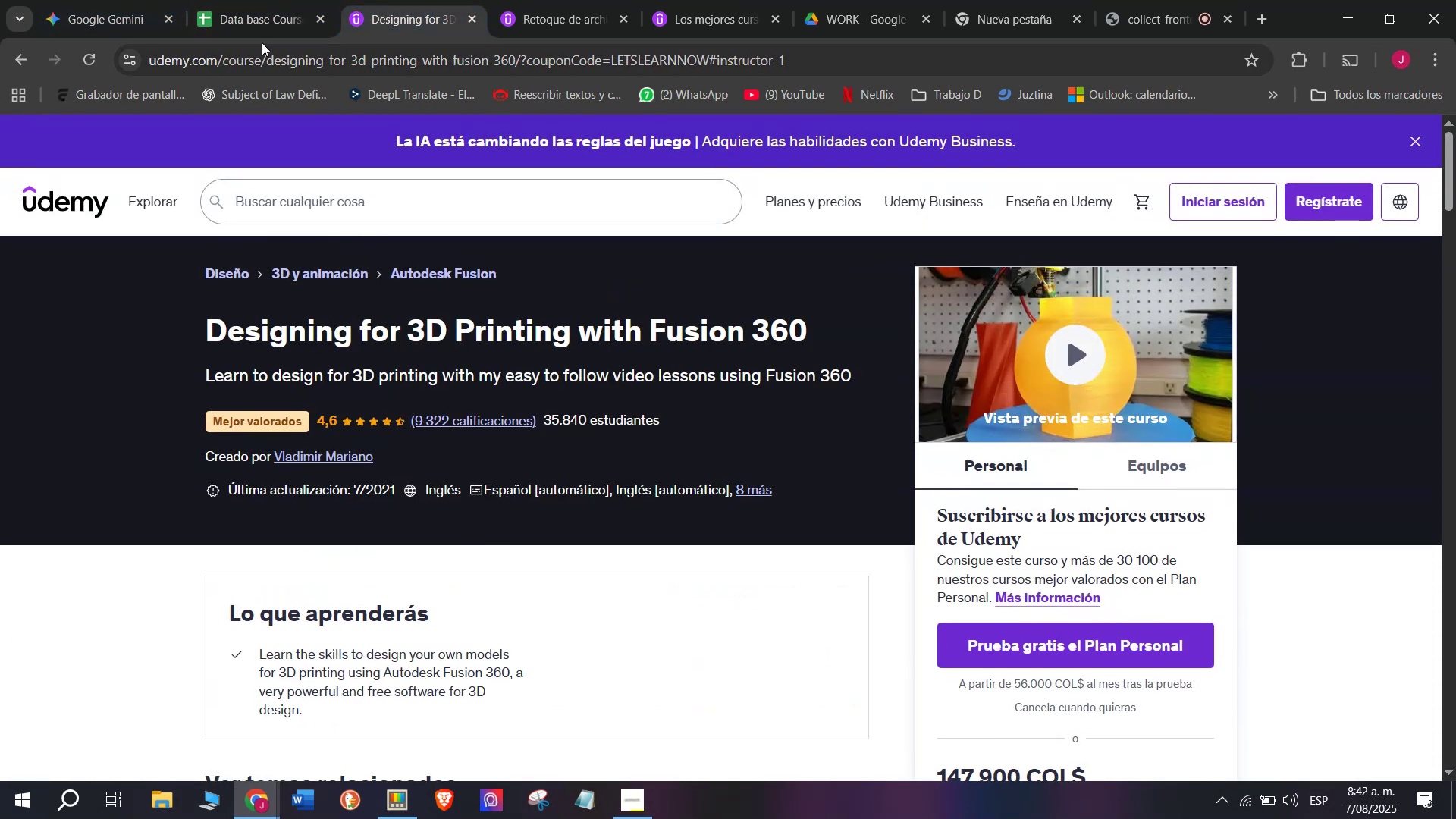 
left_click([267, 0])
 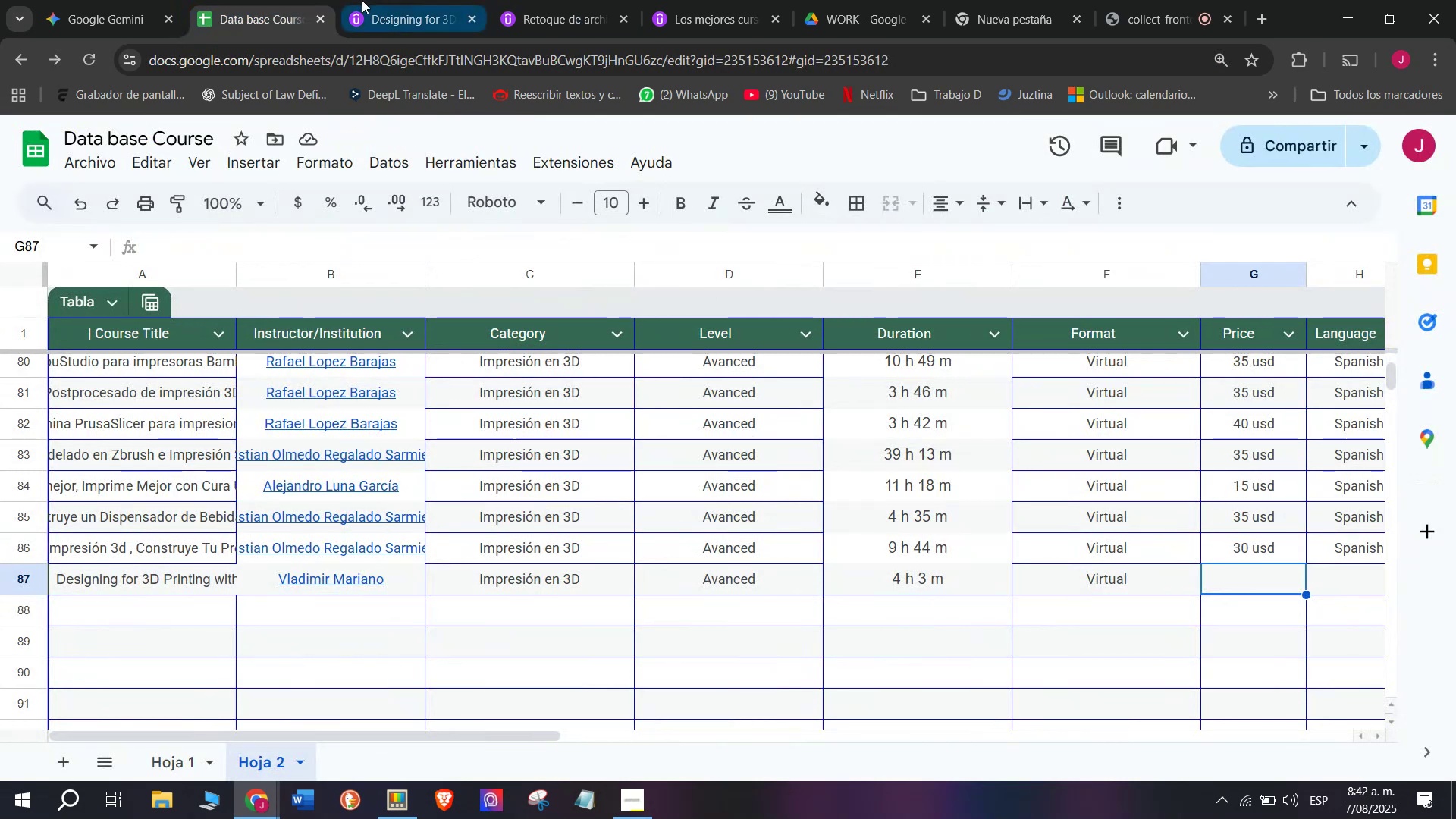 
left_click([413, 0])
 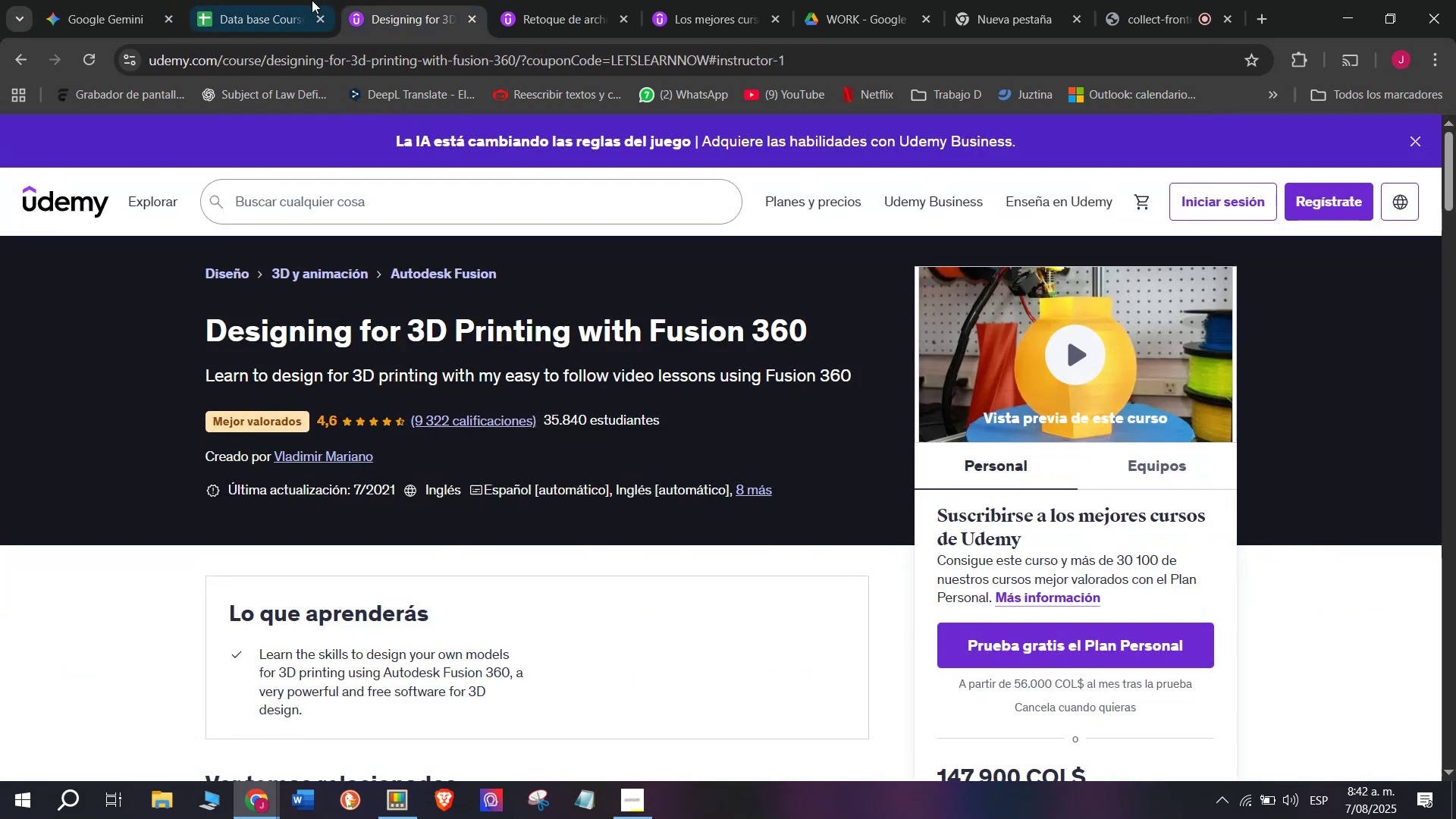 
left_click([310, 0])
 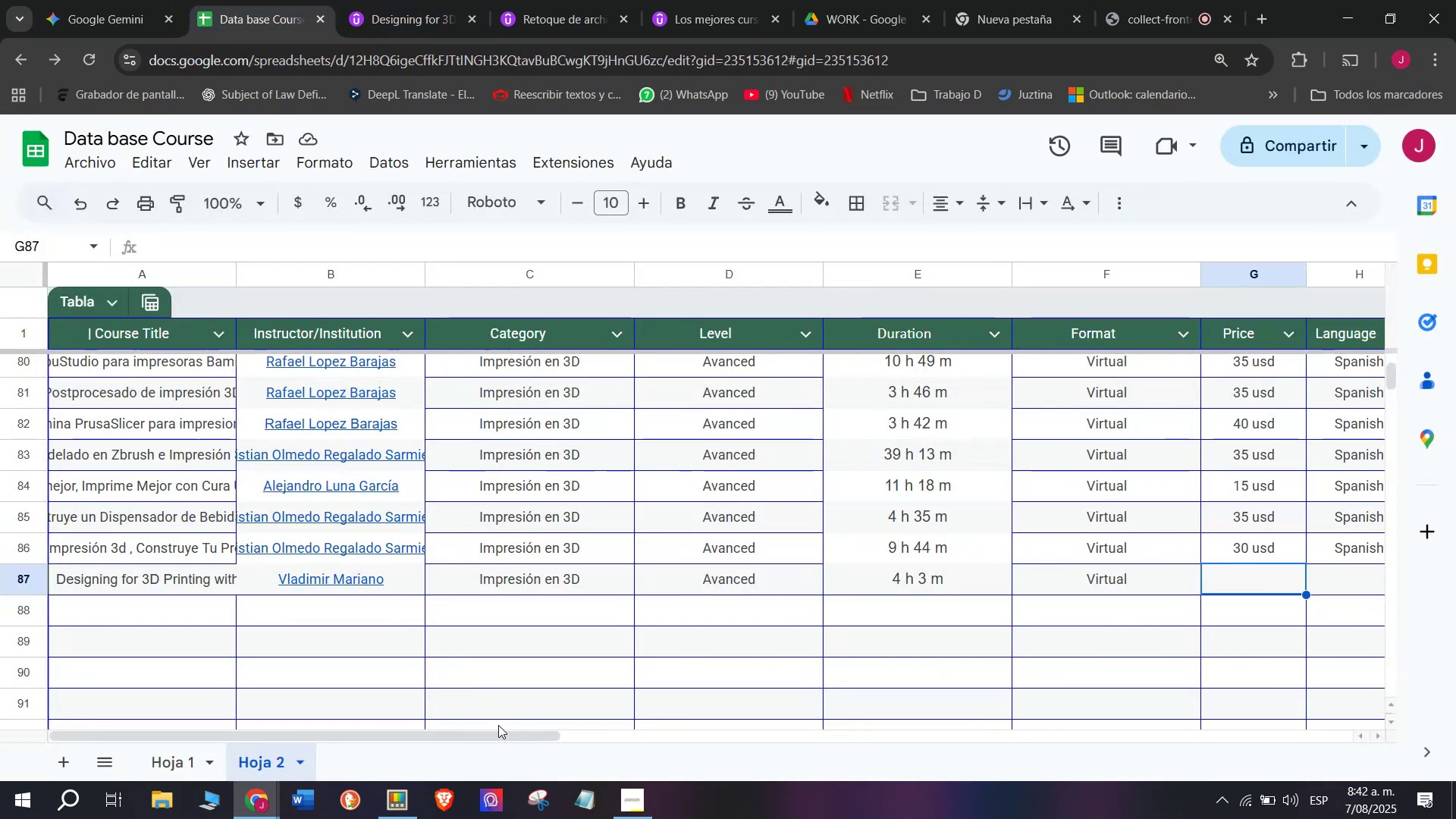 
left_click_drag(start_coordinate=[503, 731], to_coordinate=[736, 760])
 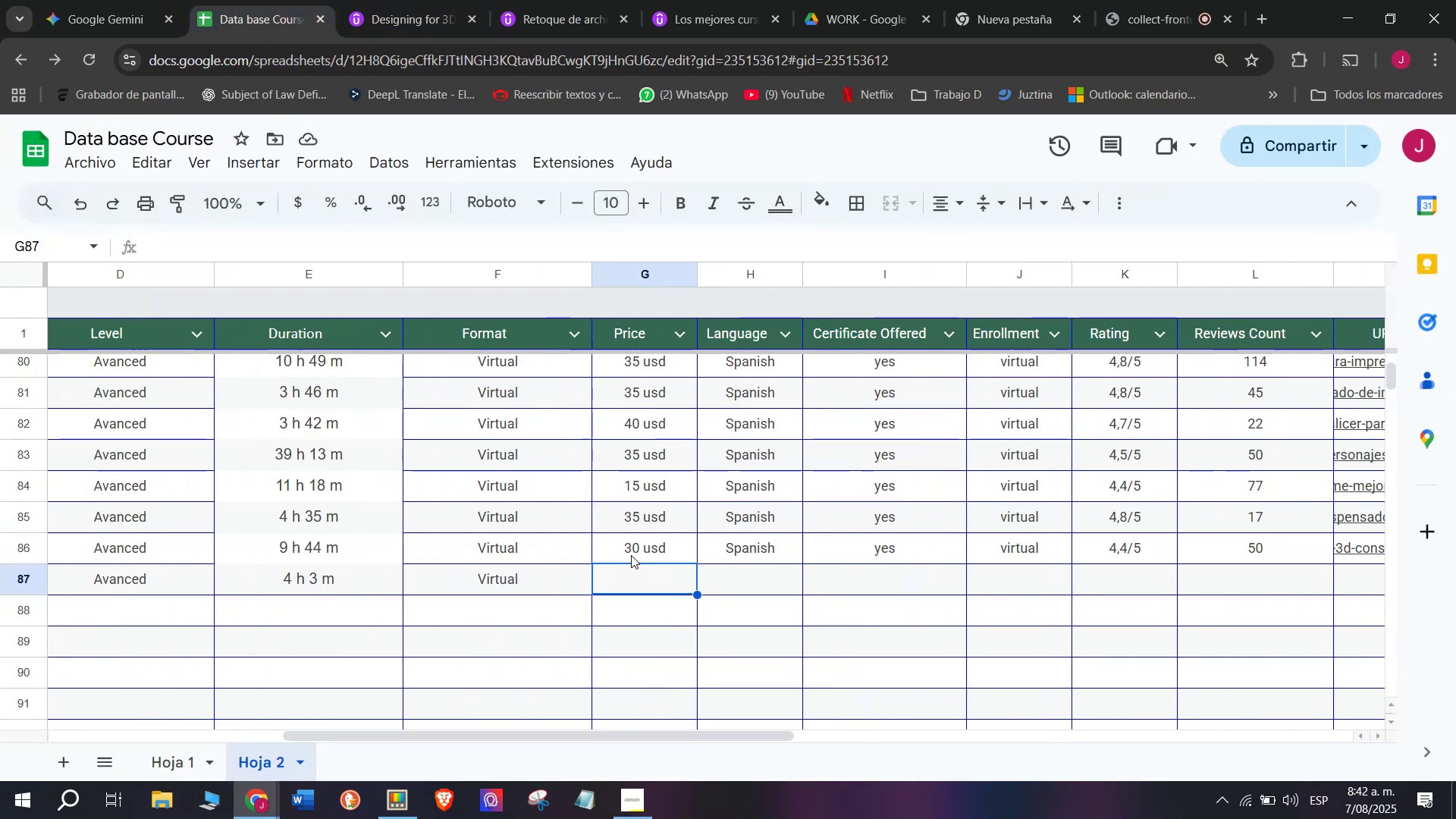 
left_click([631, 555])
 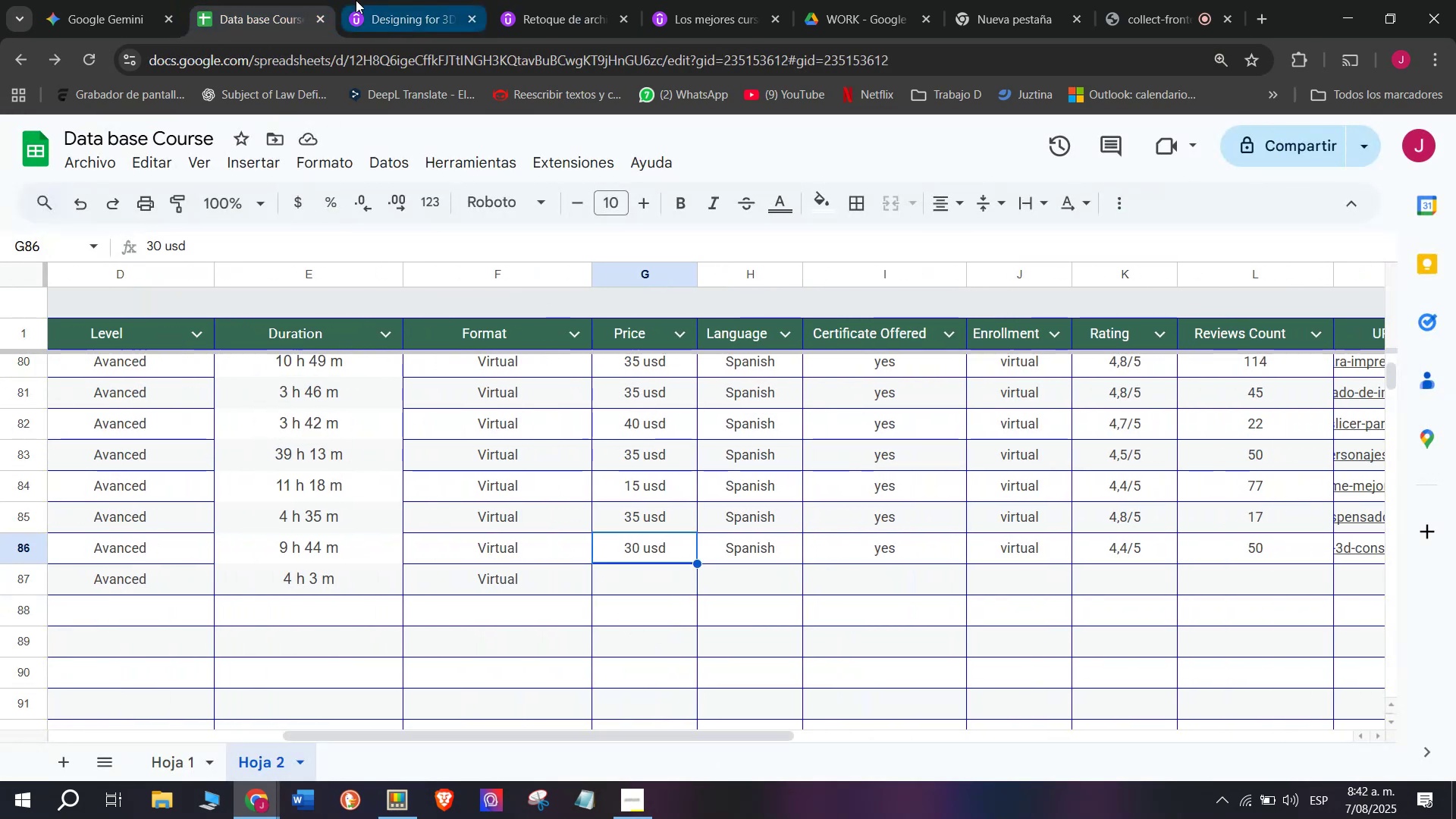 
left_click([429, 0])
 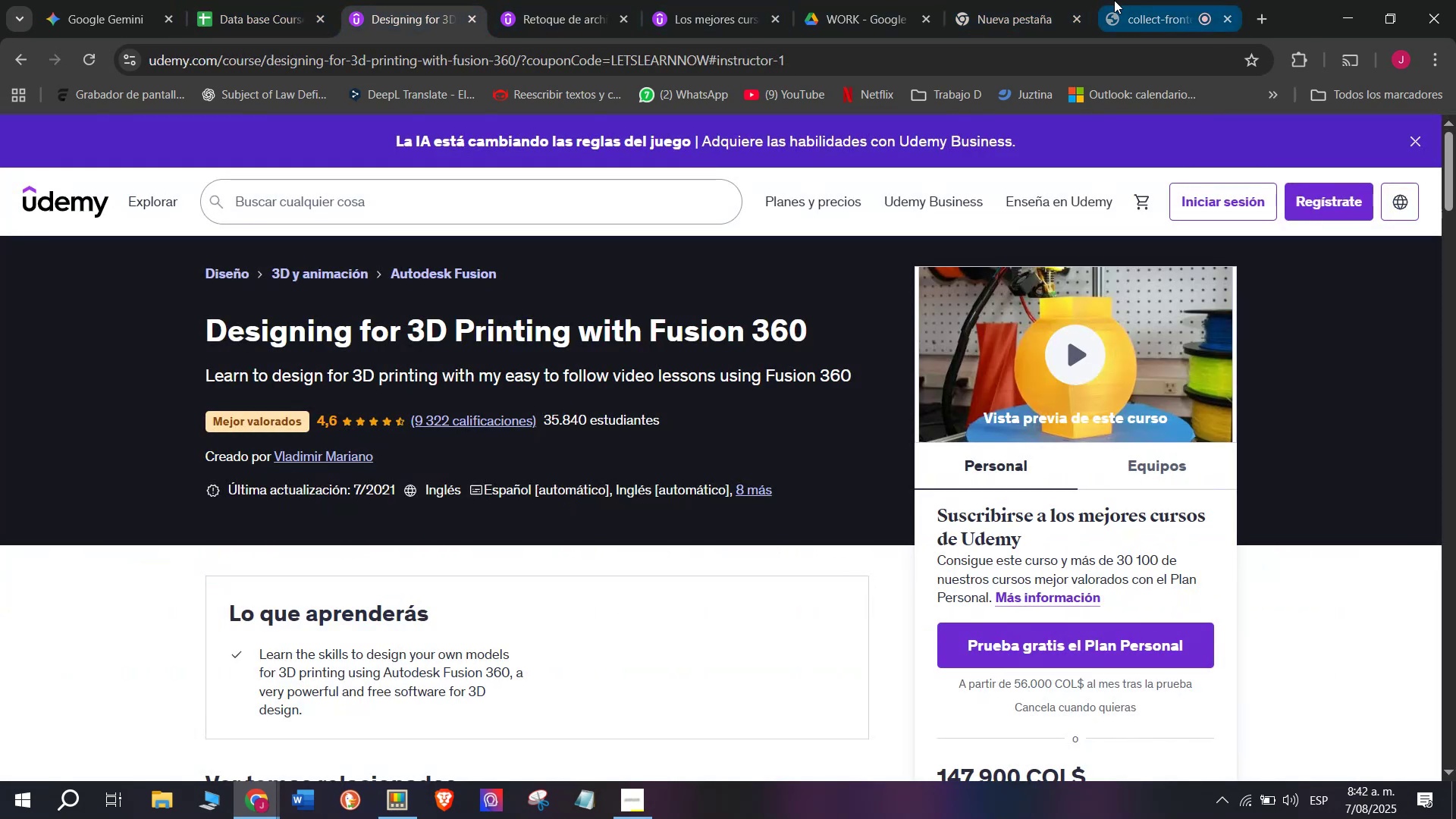 
left_click([1114, 0])
 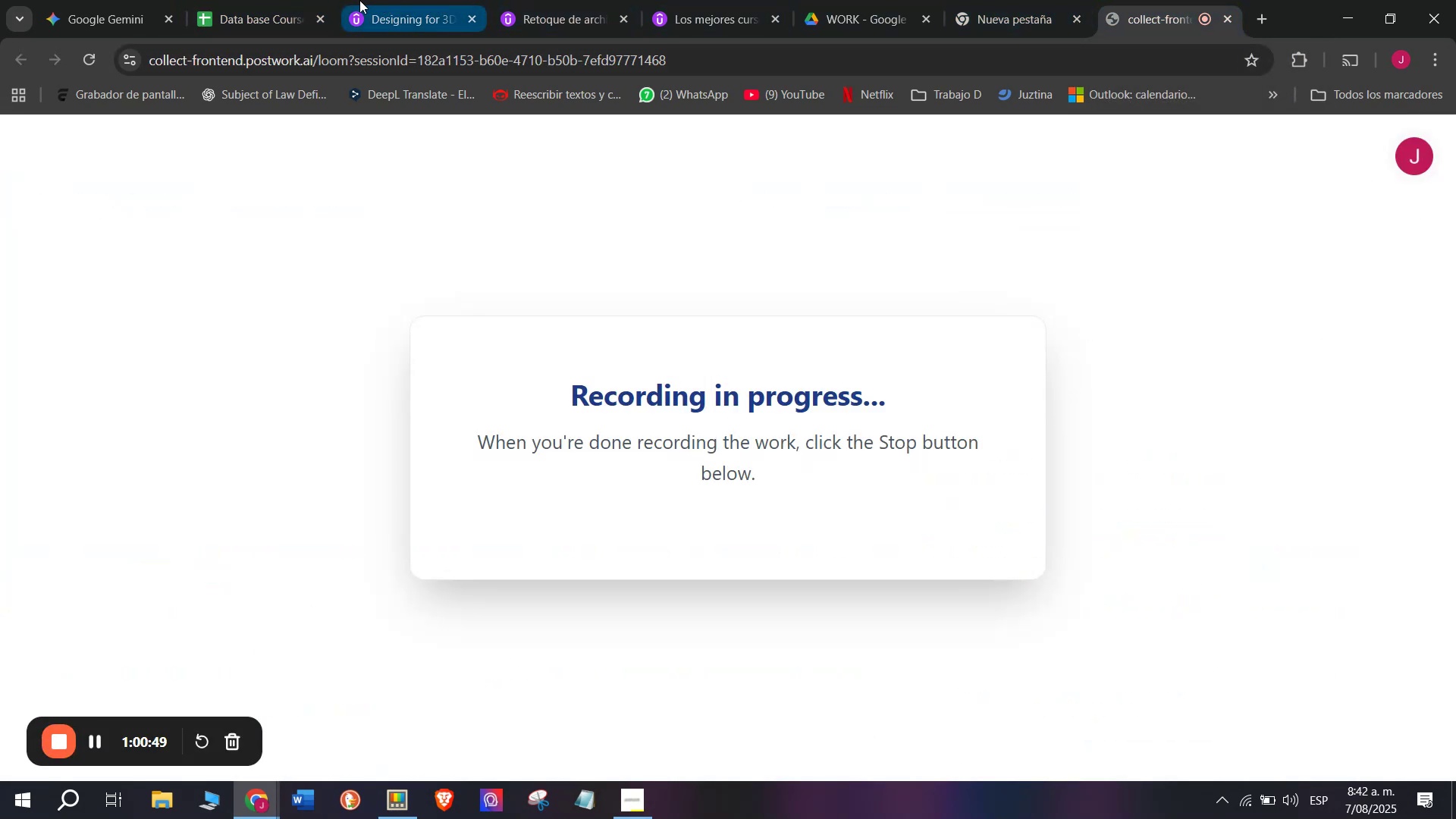 
left_click([261, 0])
 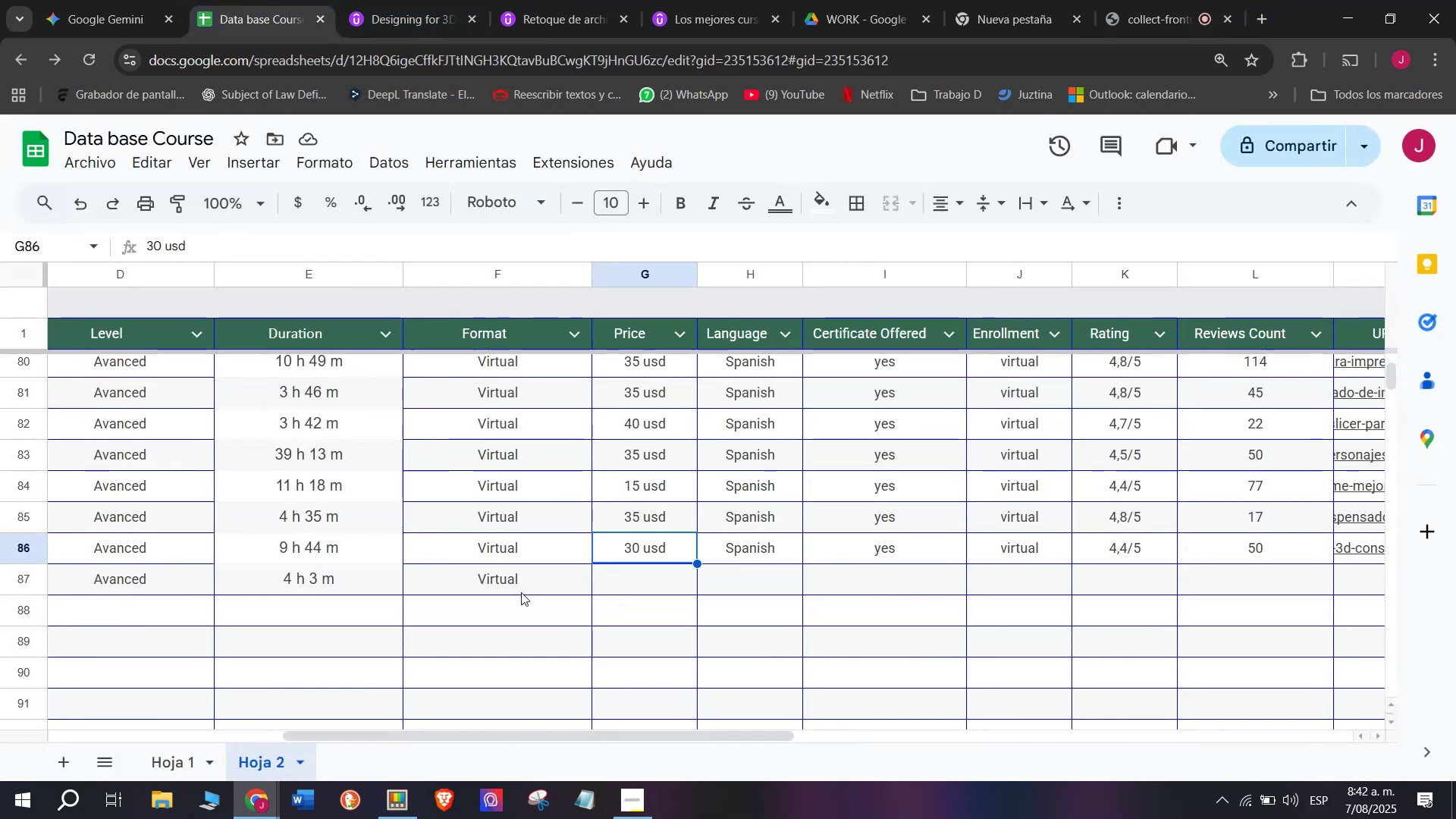 
key(Break)
 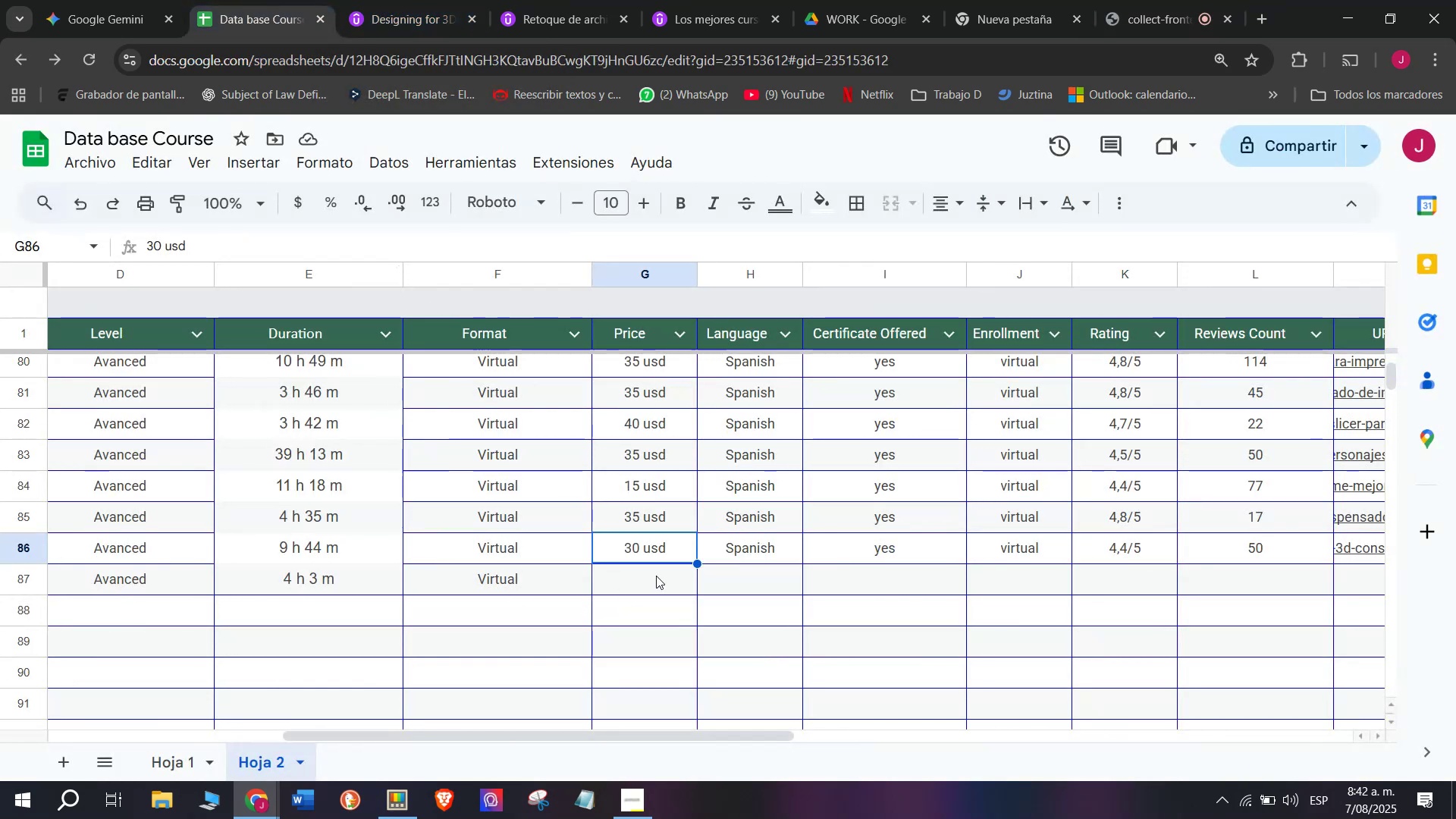 
key(Control+ControlLeft)
 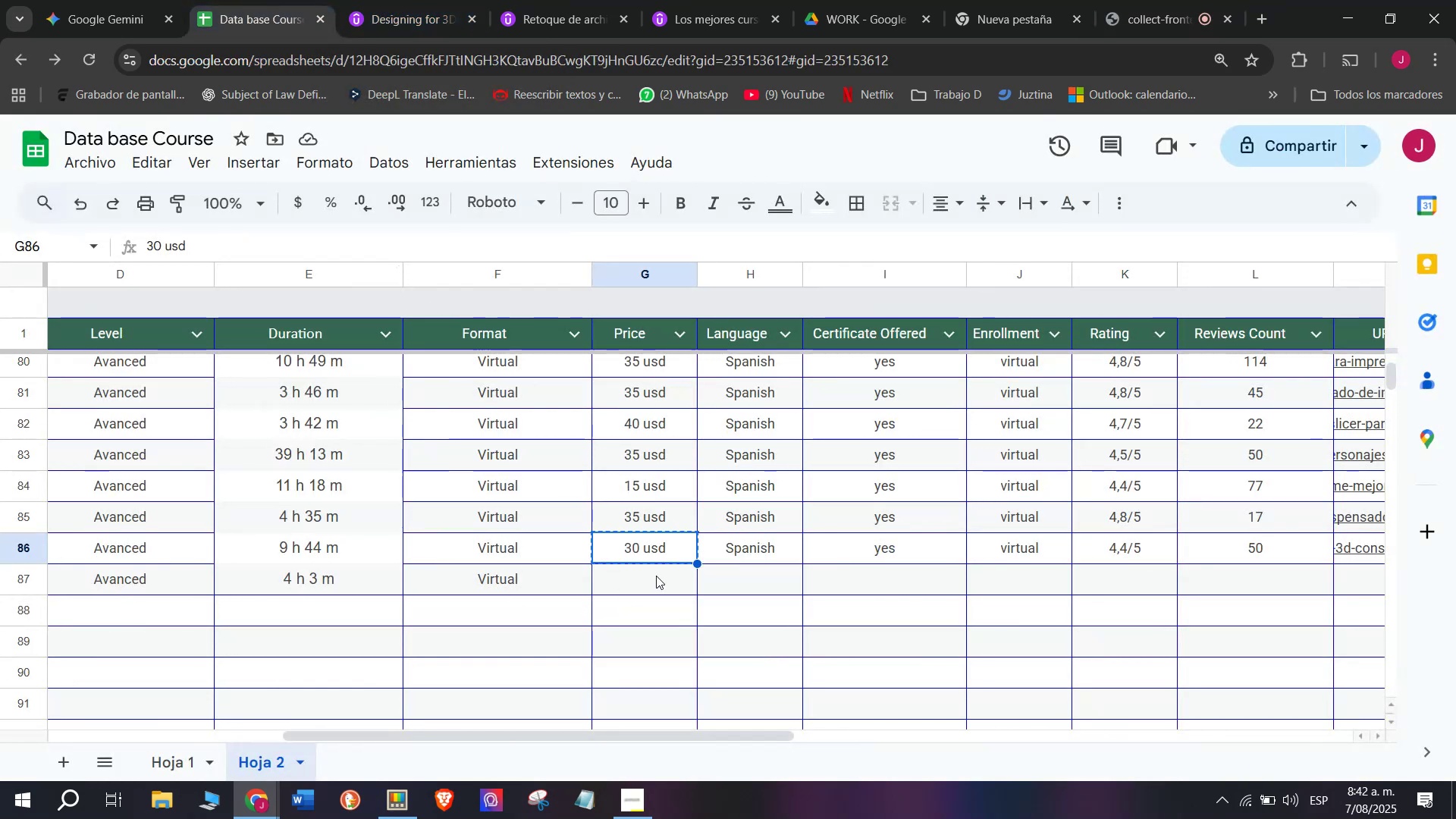 
key(Control+C)
 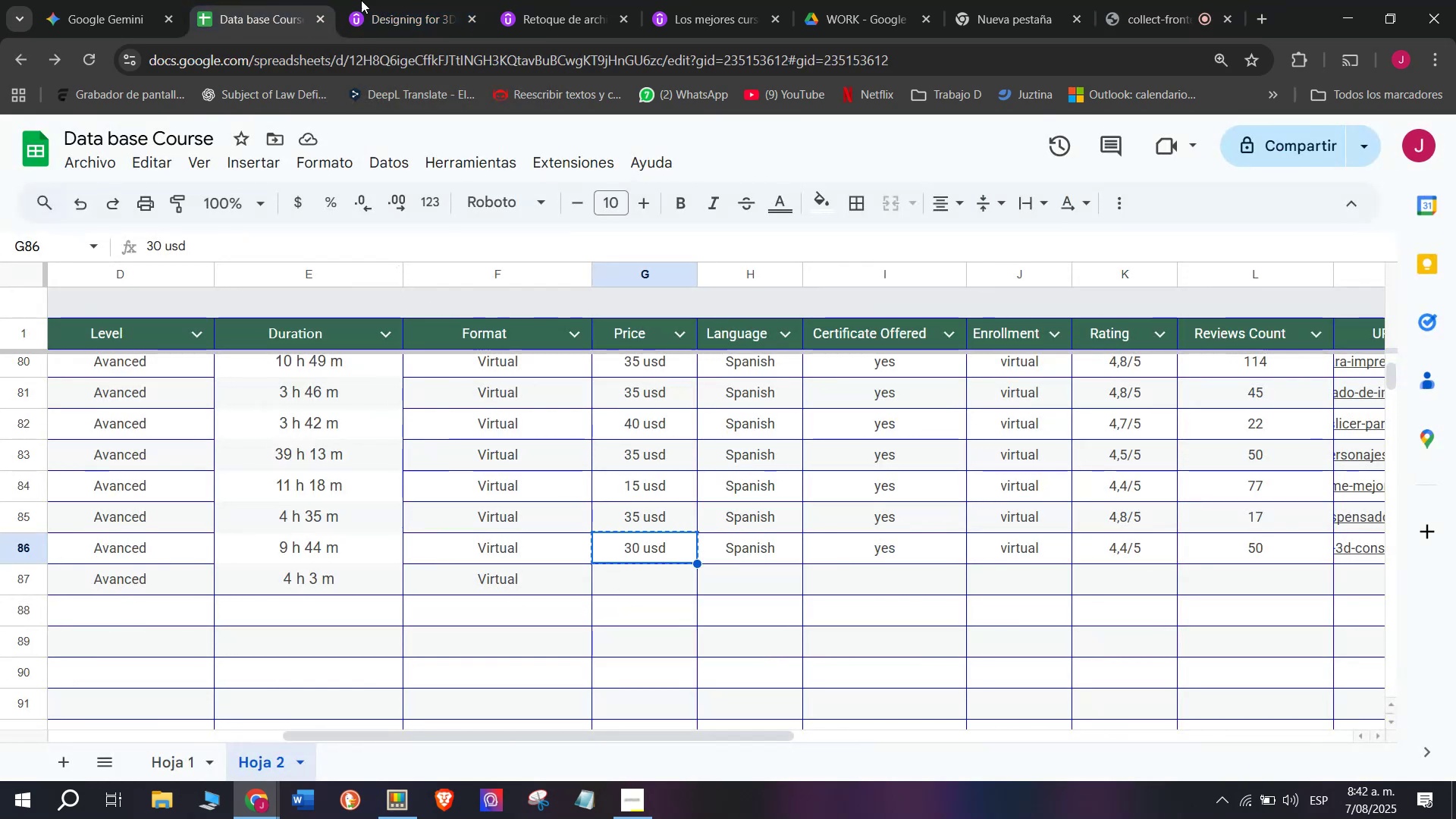 
left_click([383, 0])
 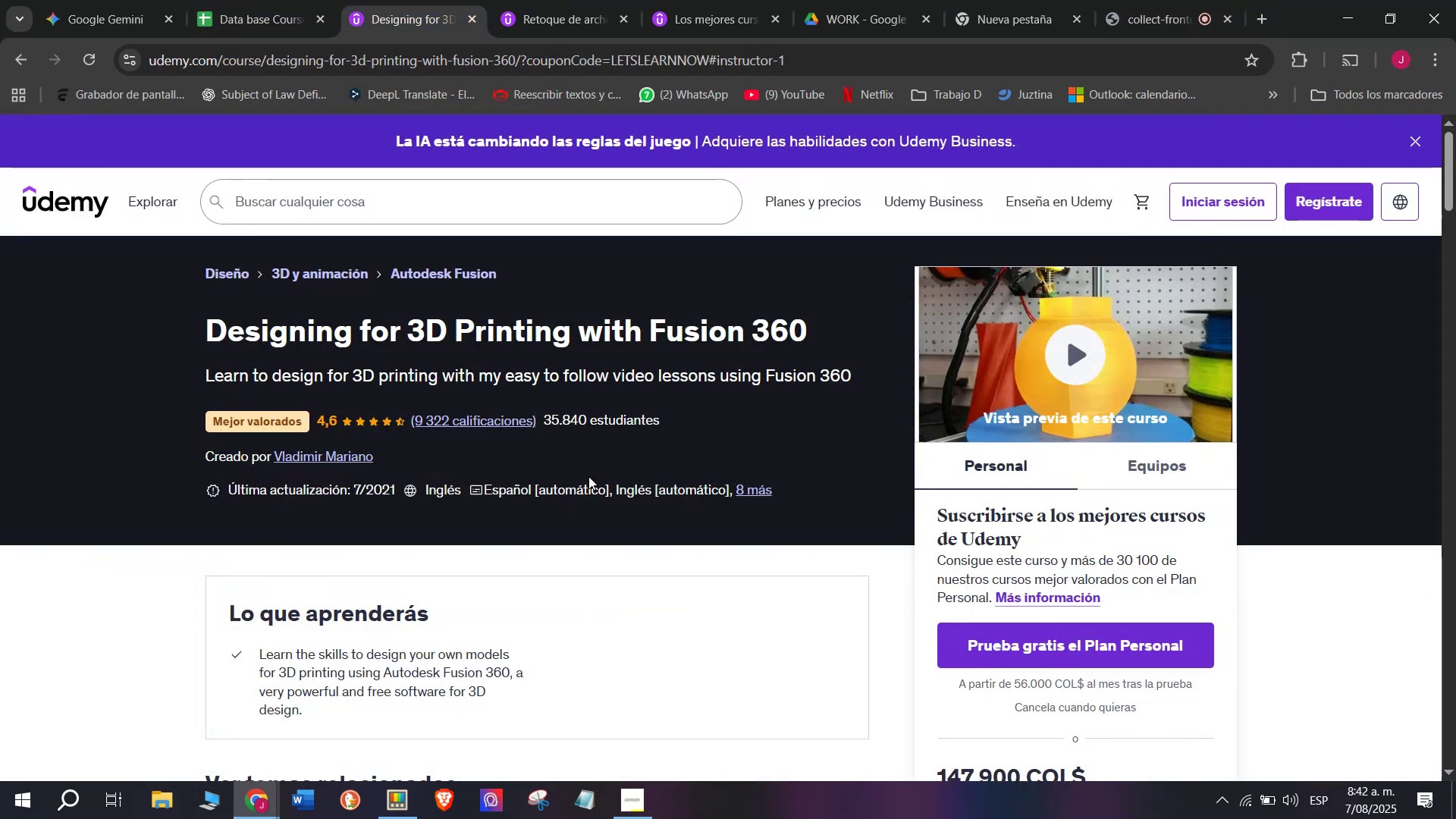 
scroll: coordinate [645, 533], scroll_direction: down, amount: 1.0
 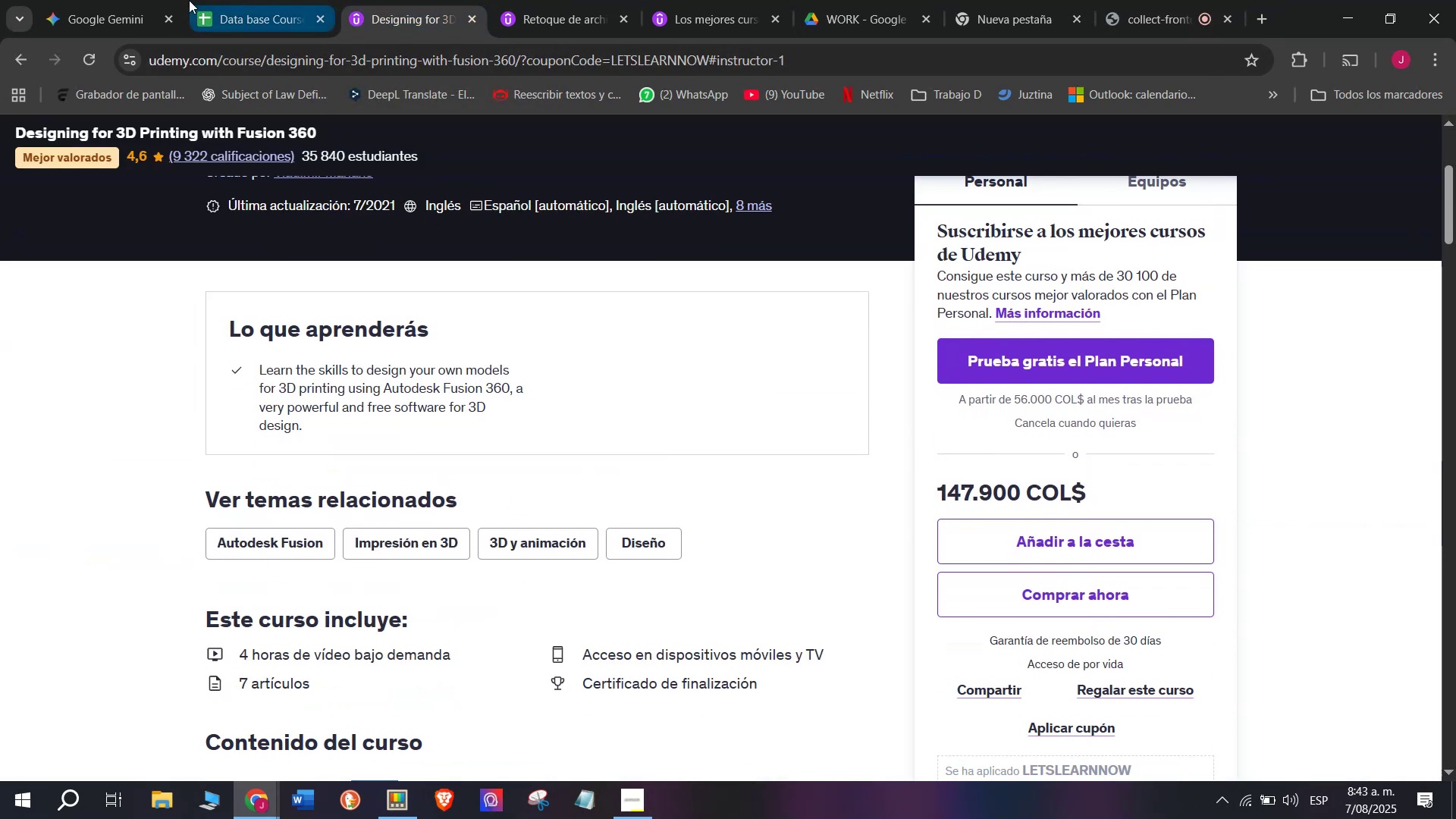 
left_click([222, 0])
 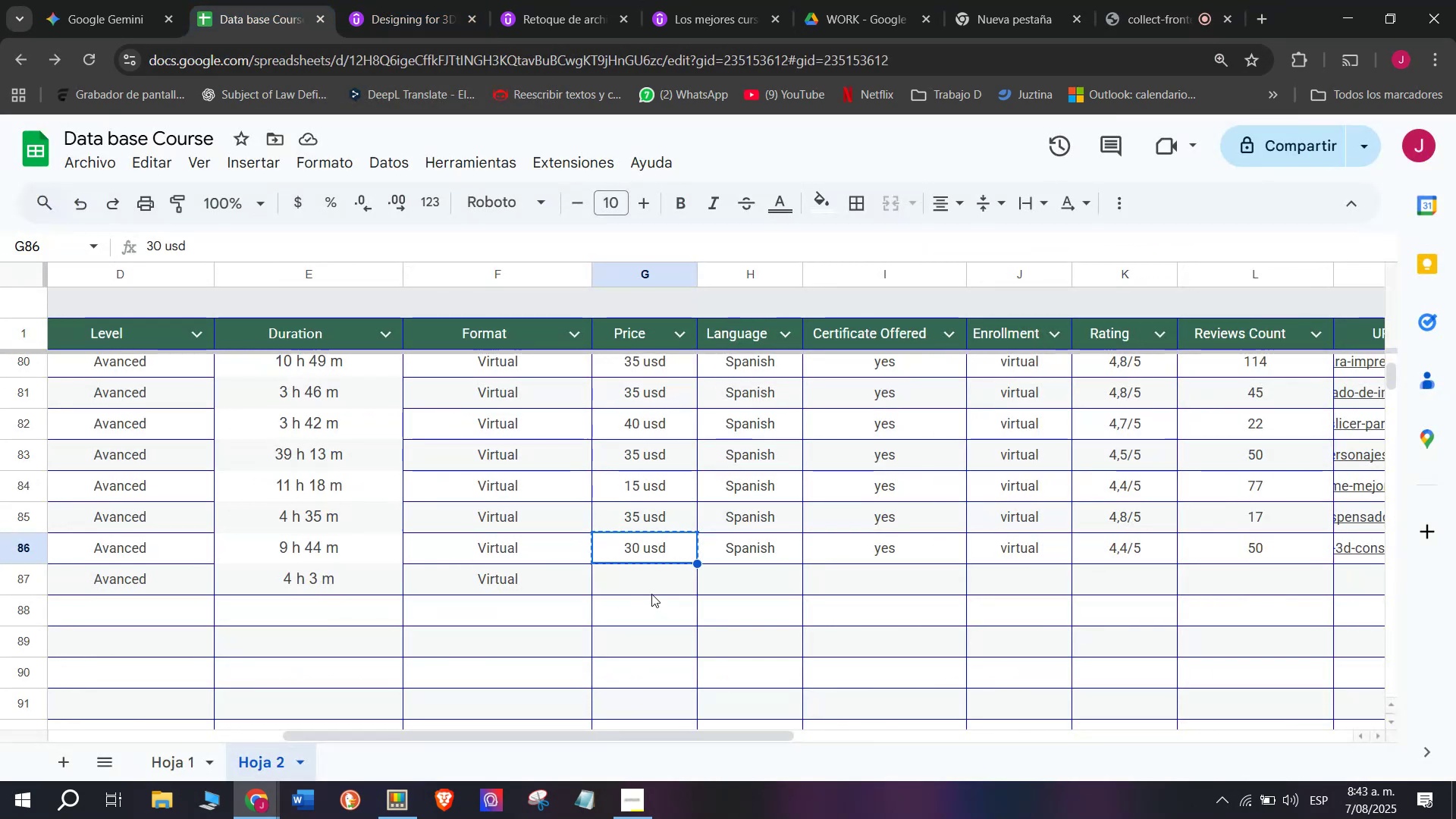 
left_click([649, 579])
 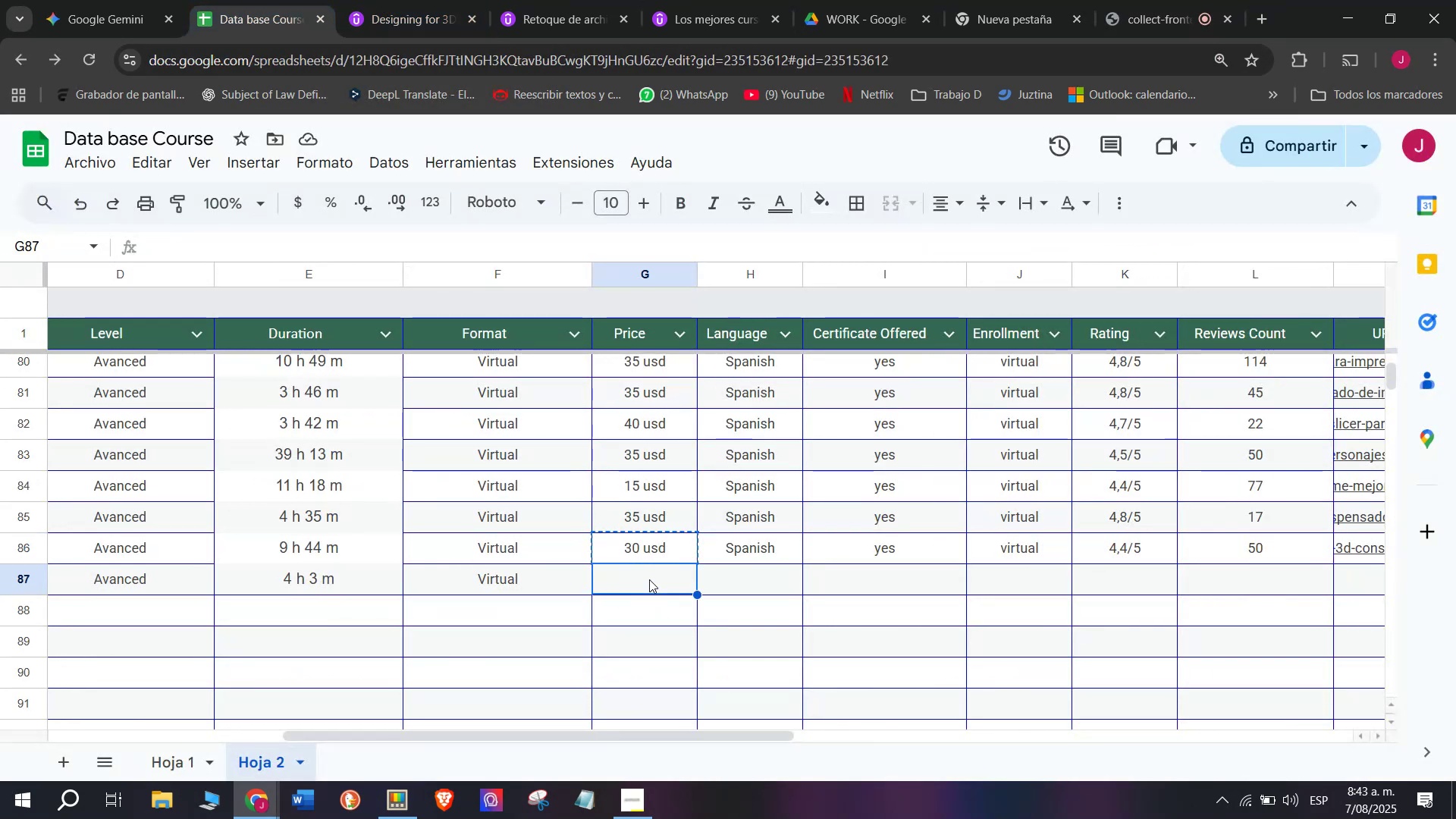 
key(Z)
 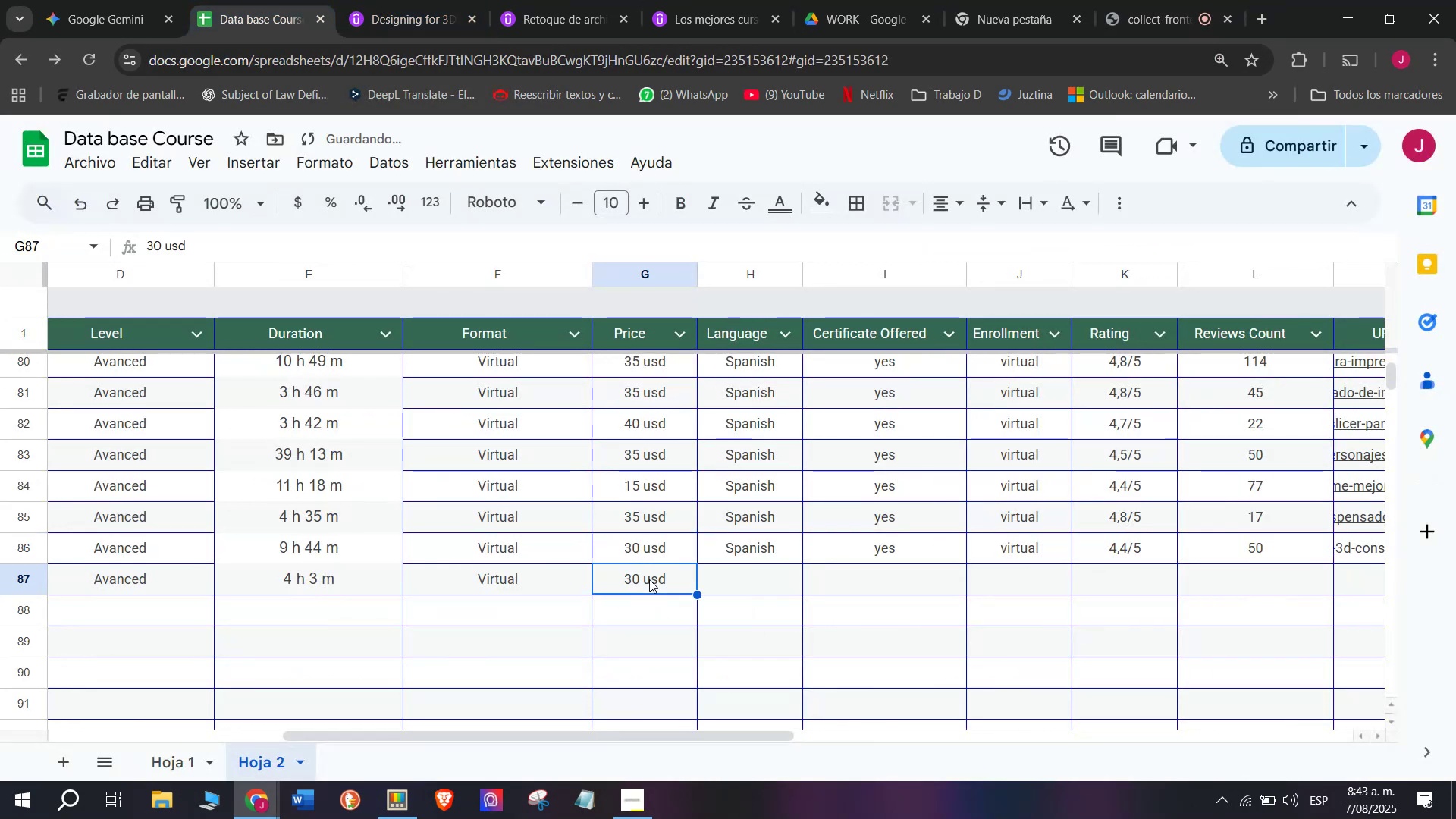 
key(Control+ControlLeft)
 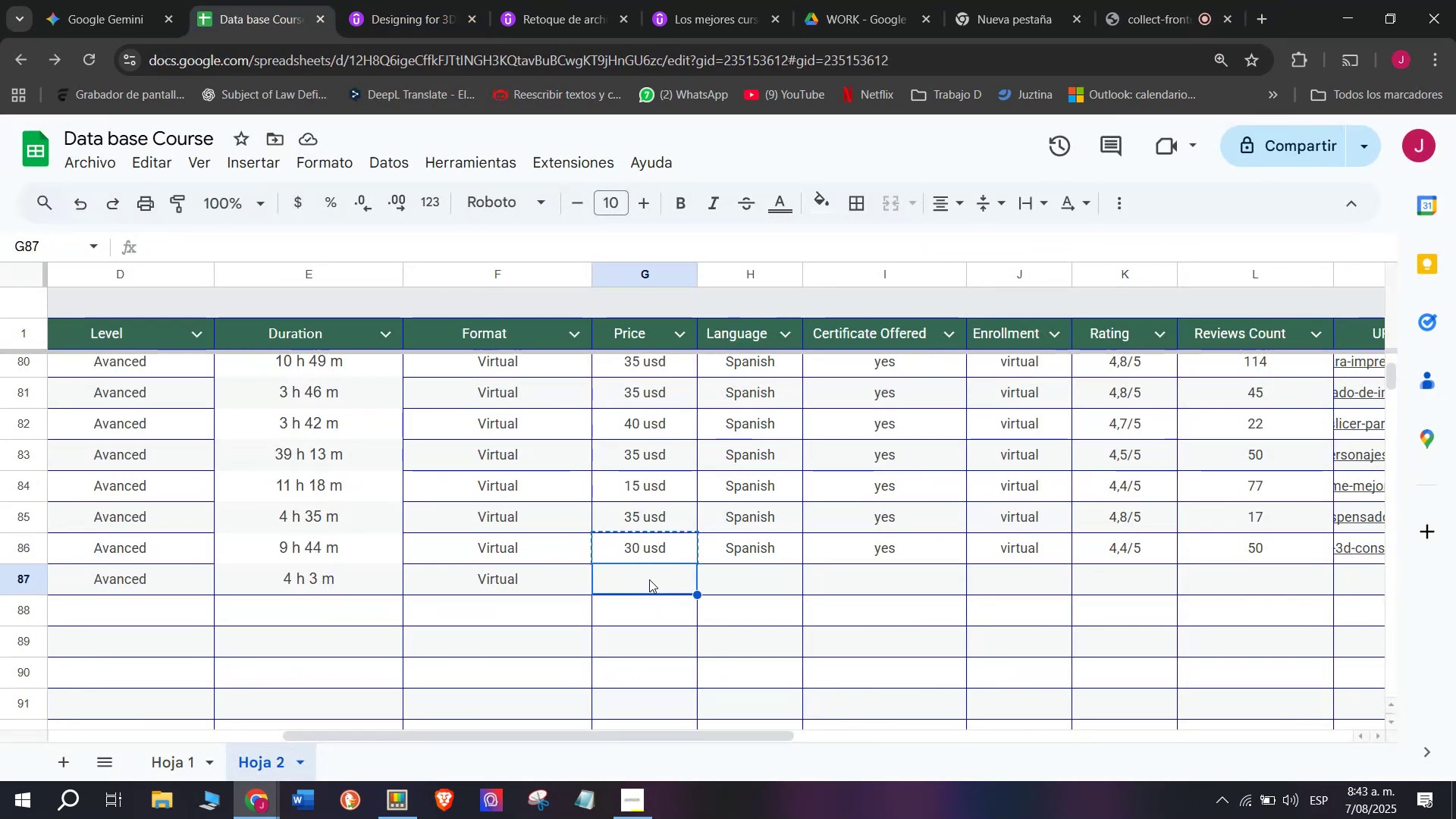 
key(Control+V)
 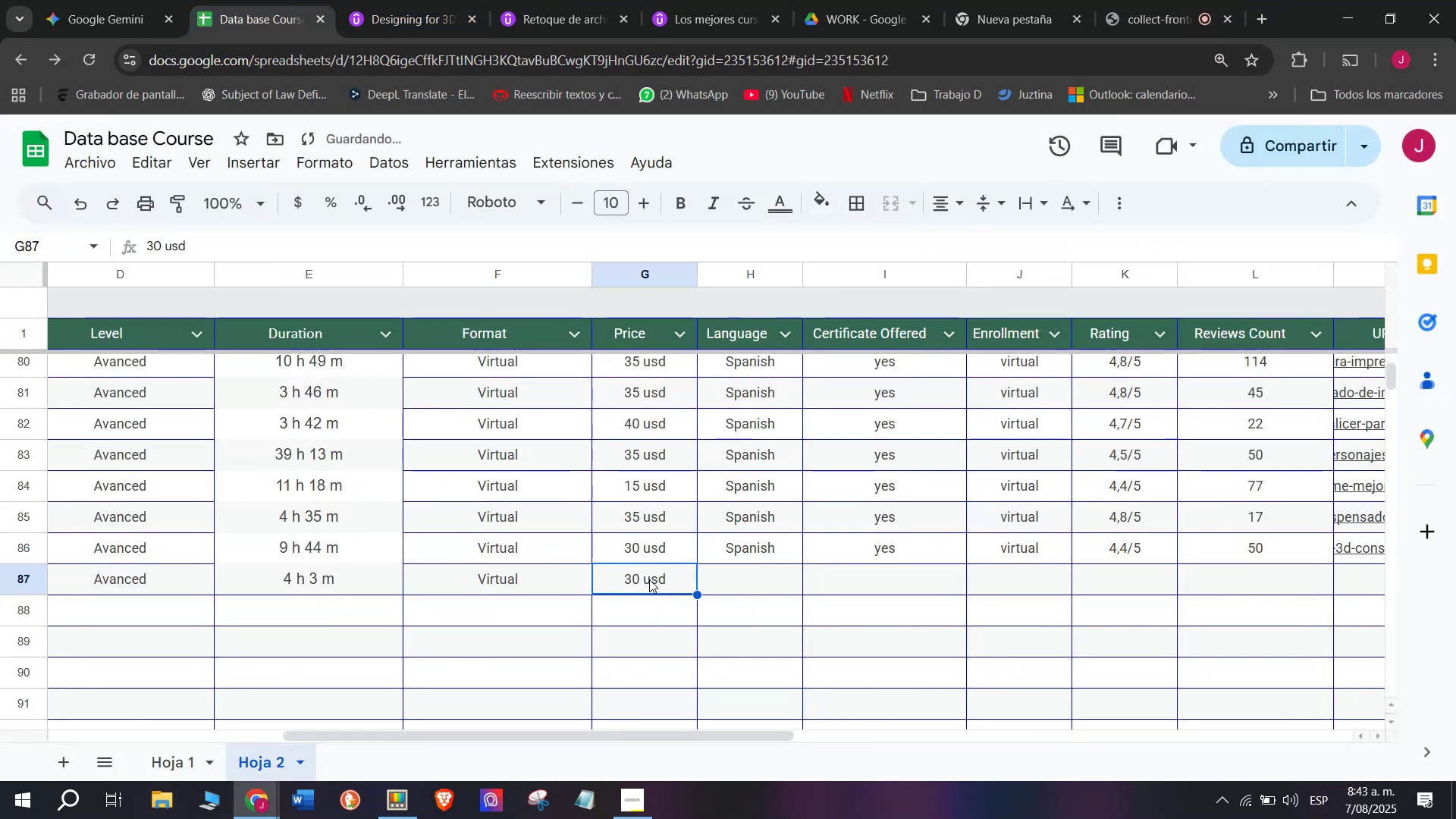 
double_click([649, 579])
 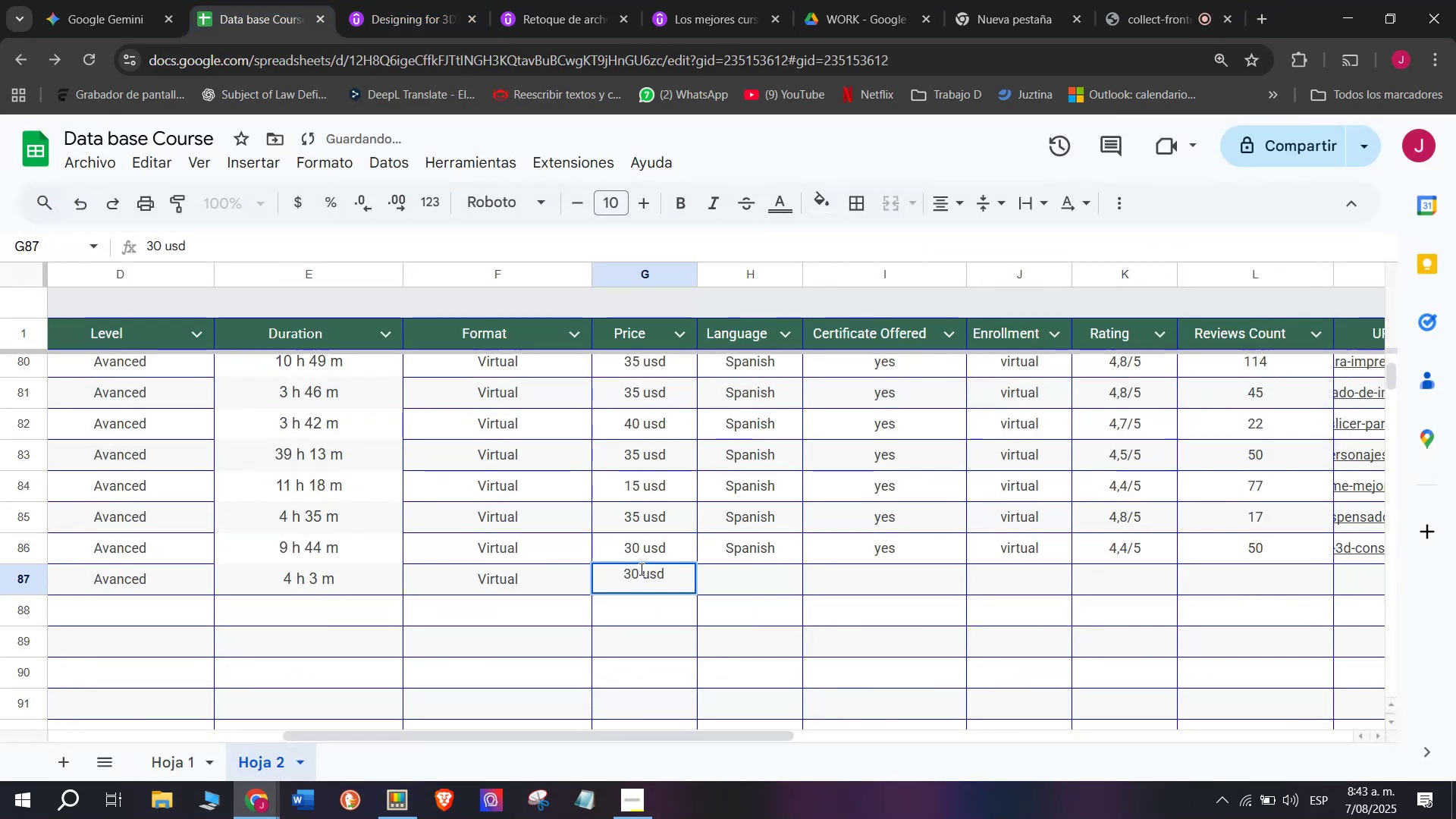 
left_click([640, 569])
 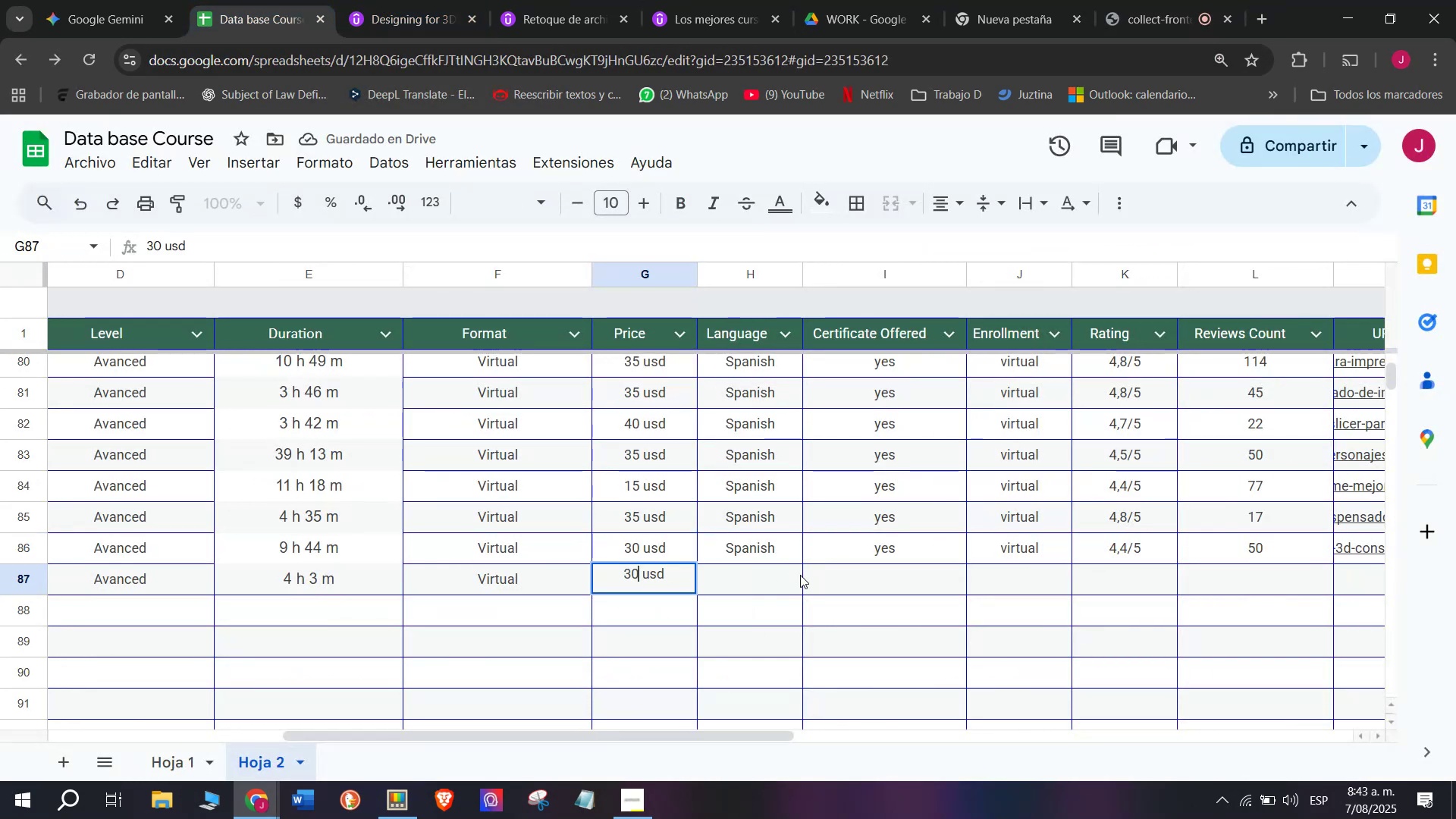 
left_click([800, 575])
 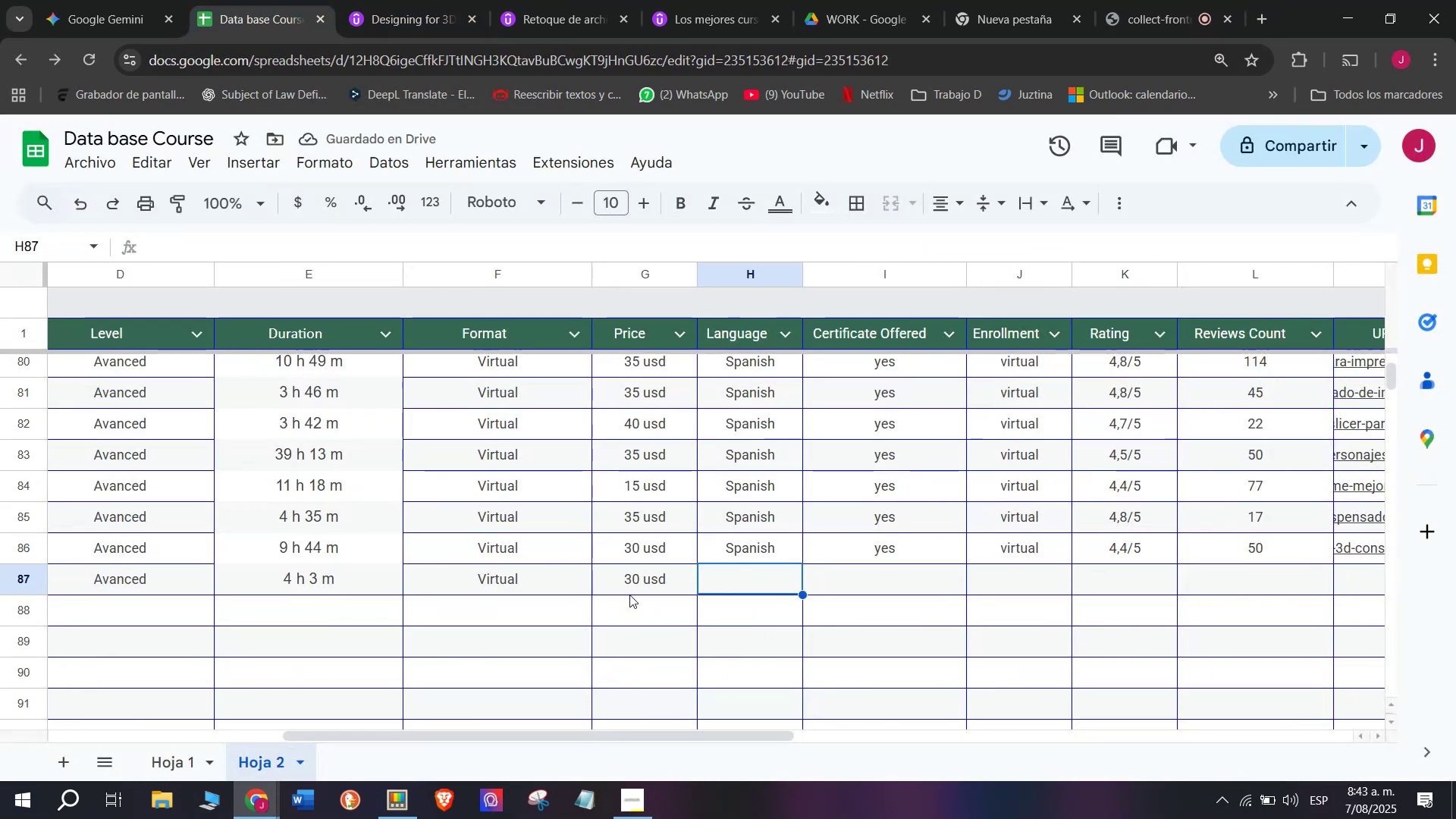 
left_click([631, 592])
 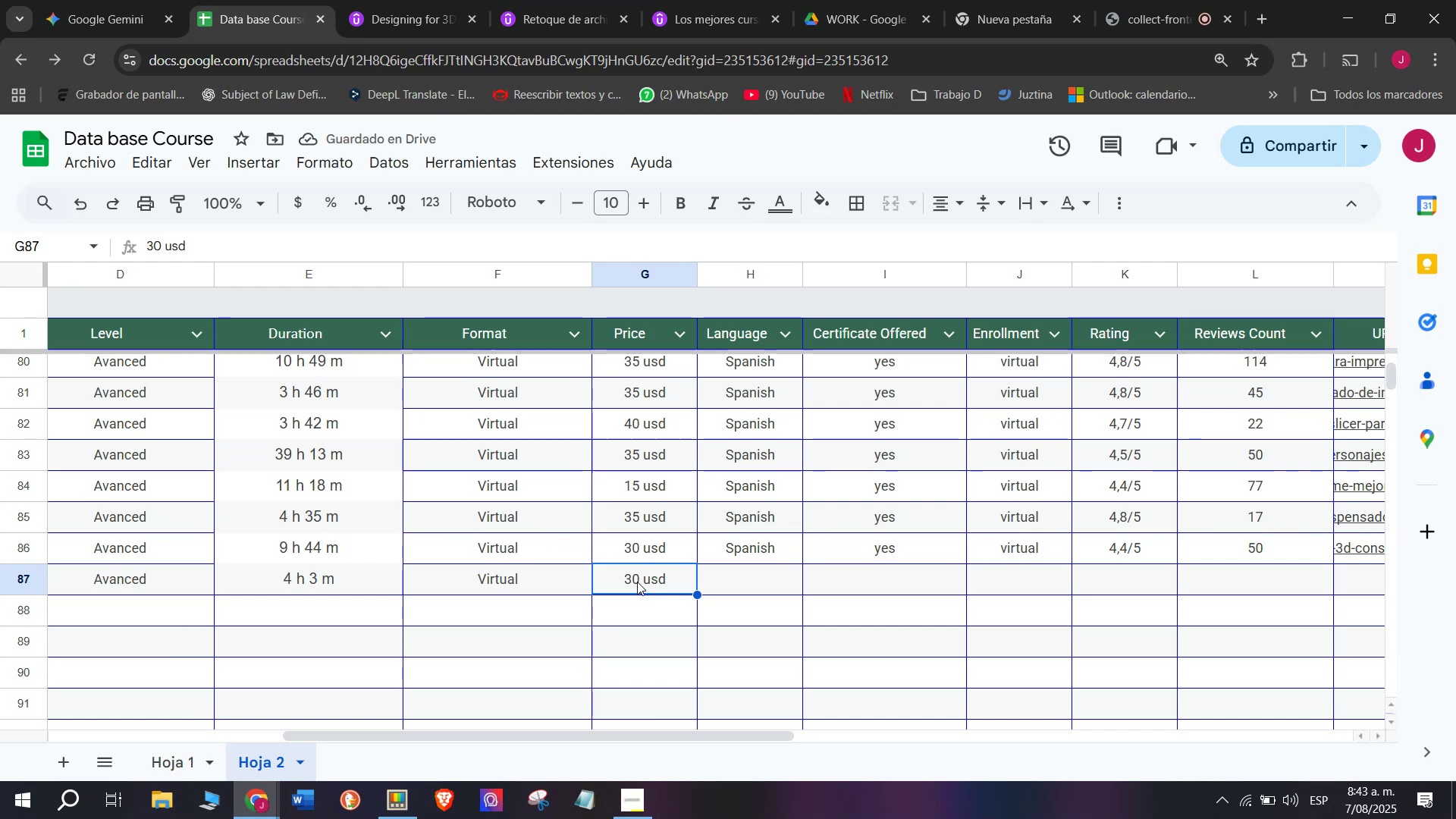 
double_click([637, 582])
 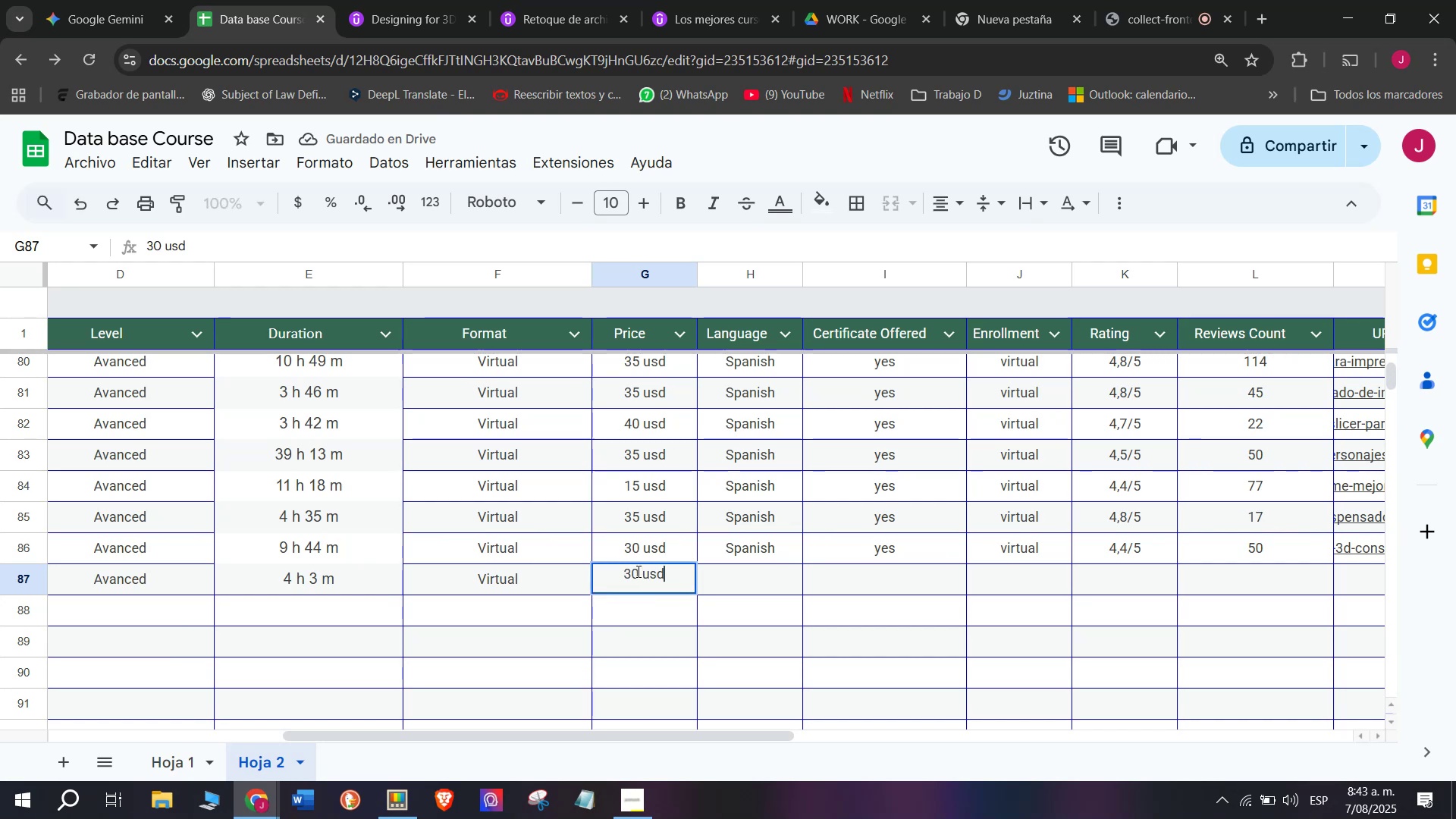 
left_click([637, 570])
 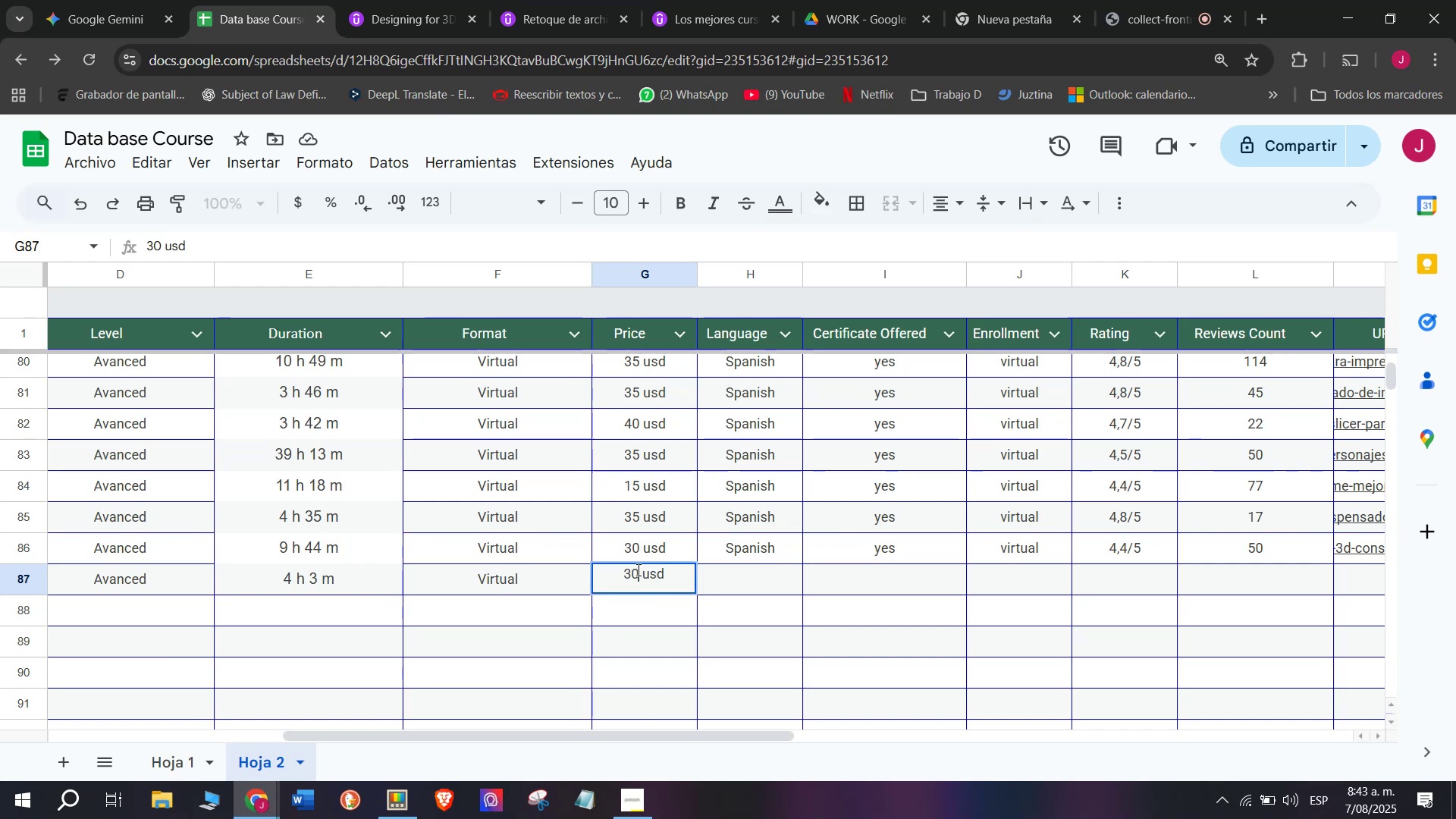 
key(Backspace)
type(q5)
key(Backspace)
type(7)
 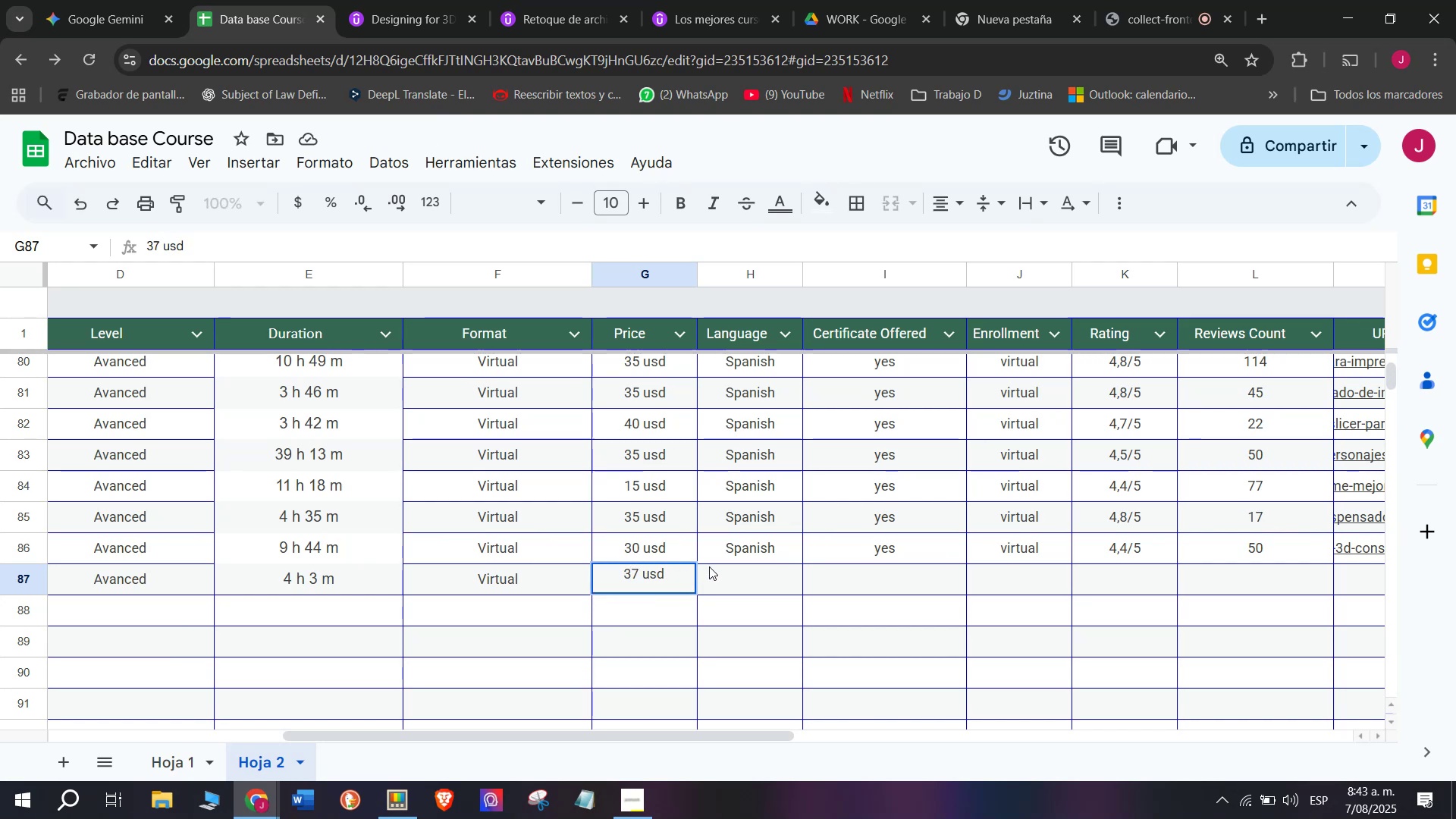 
left_click([740, 593])
 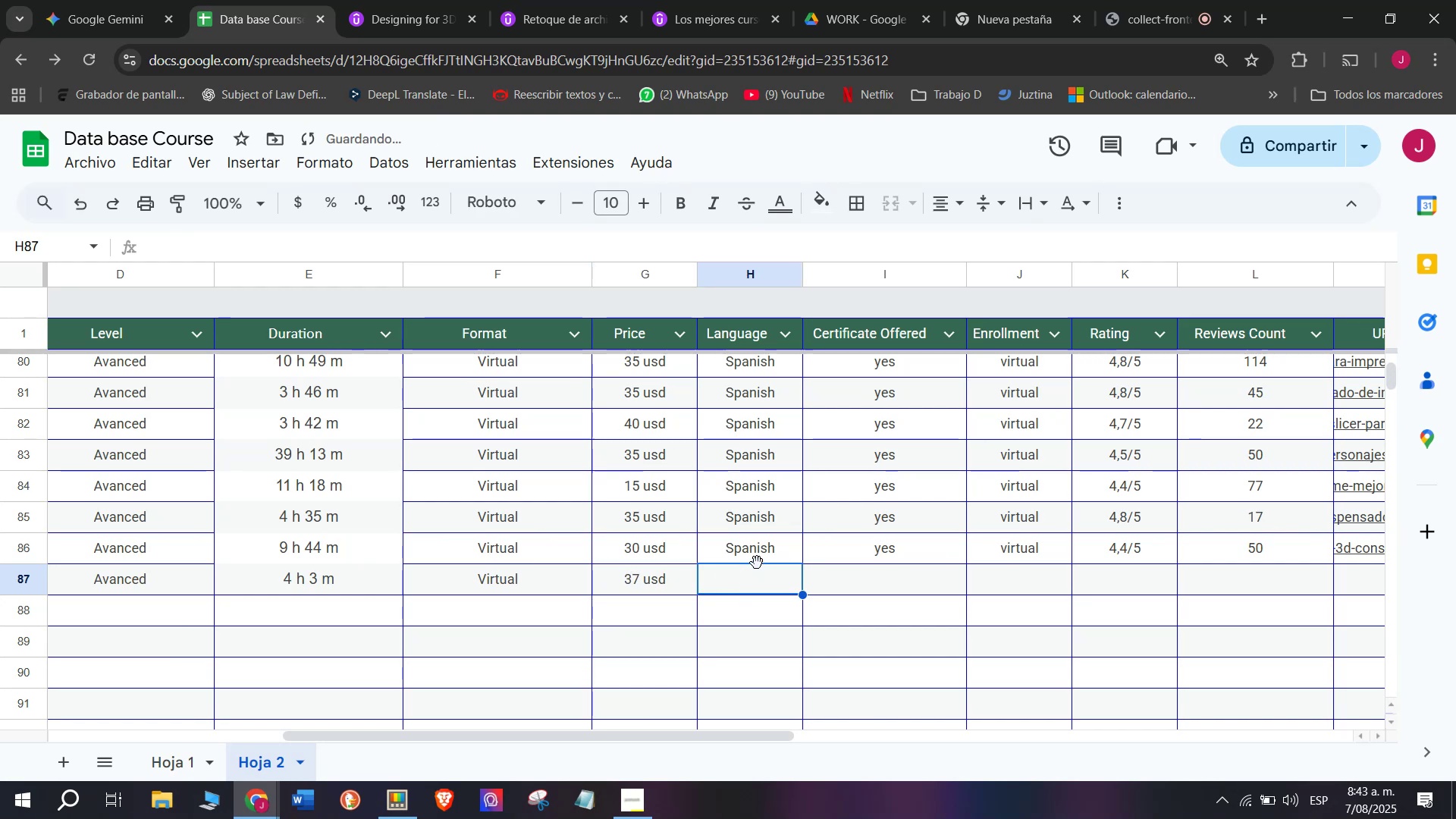 
left_click([754, 552])
 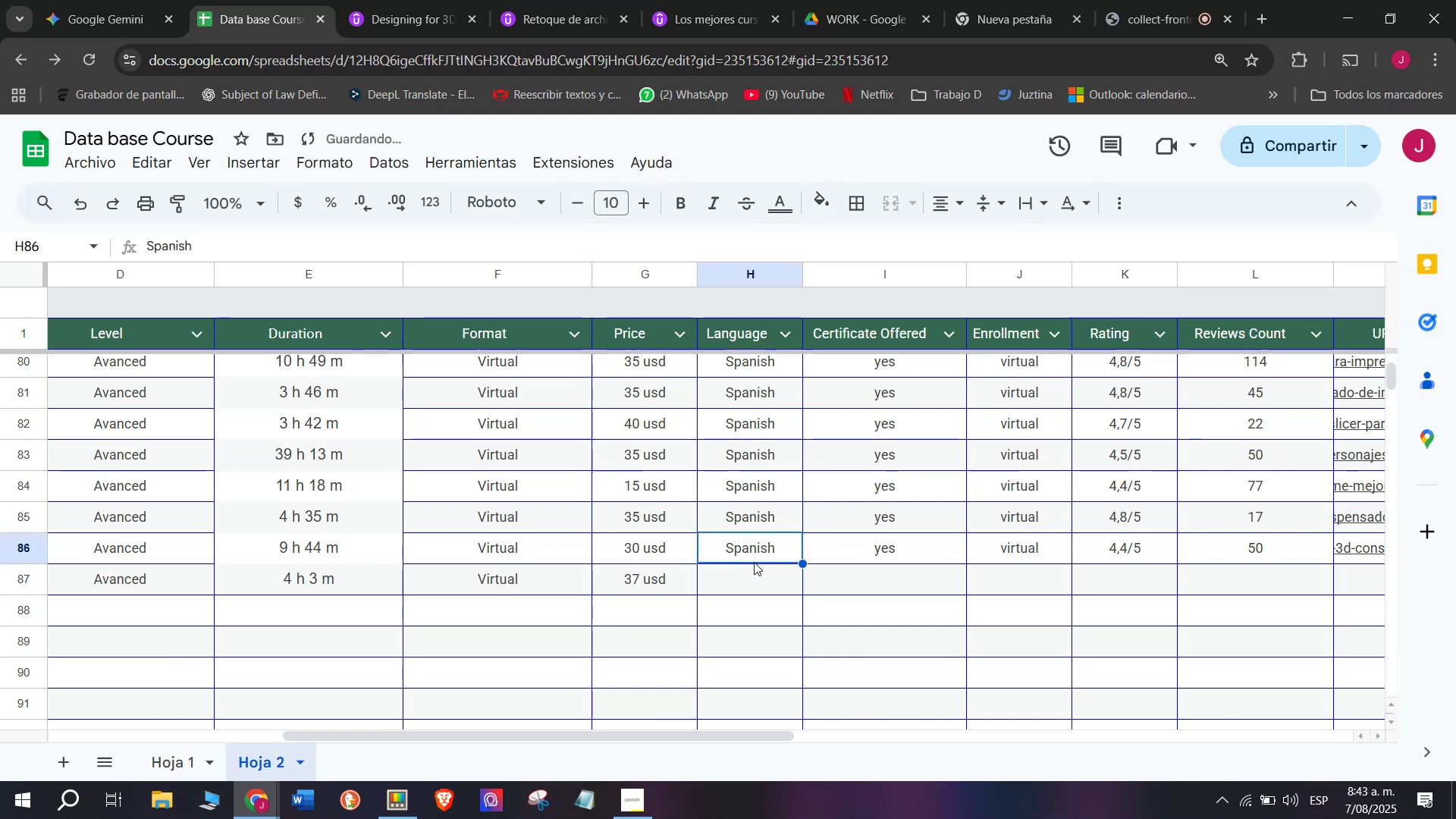 
key(Break)
 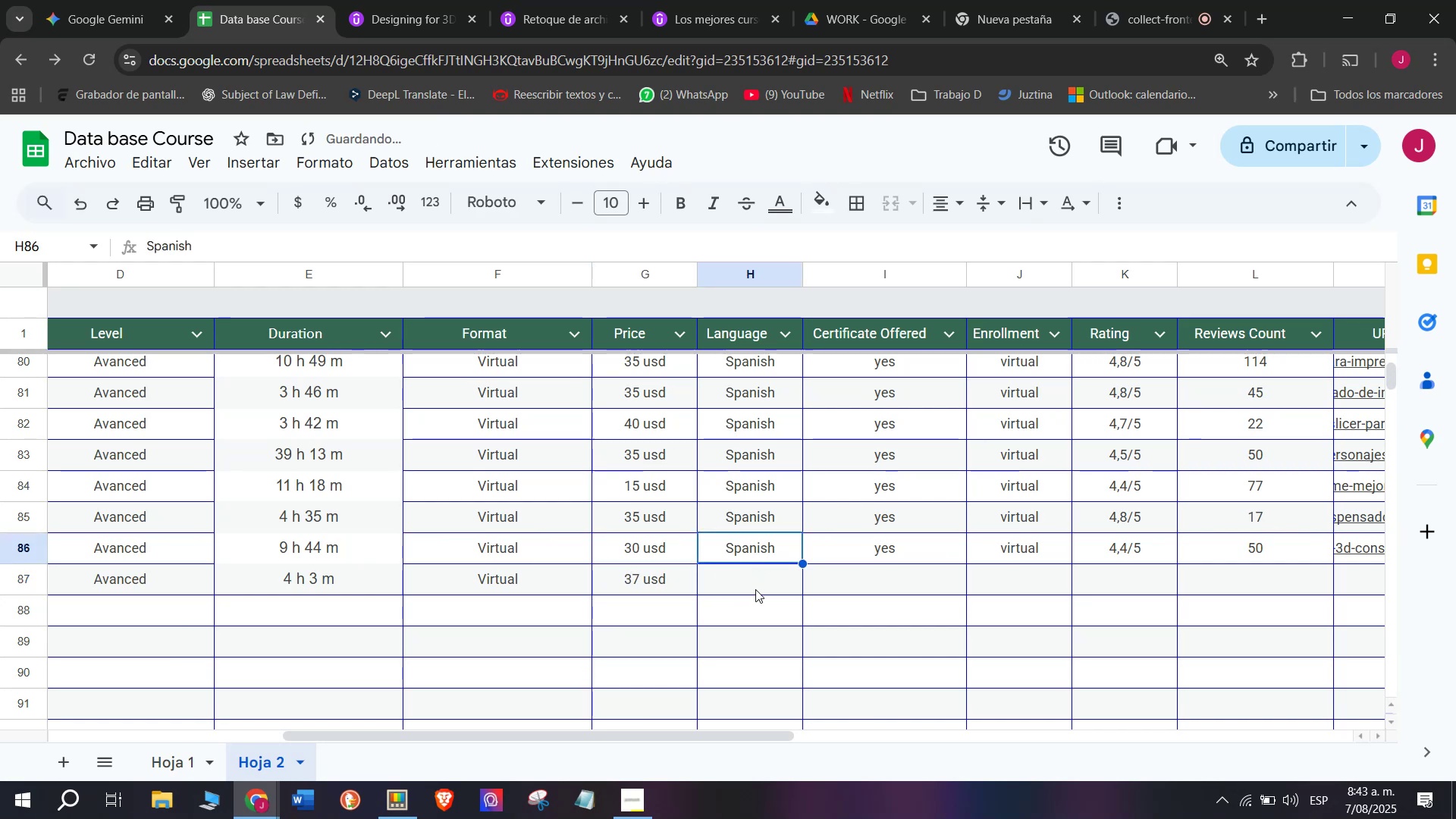 
key(Control+ControlLeft)
 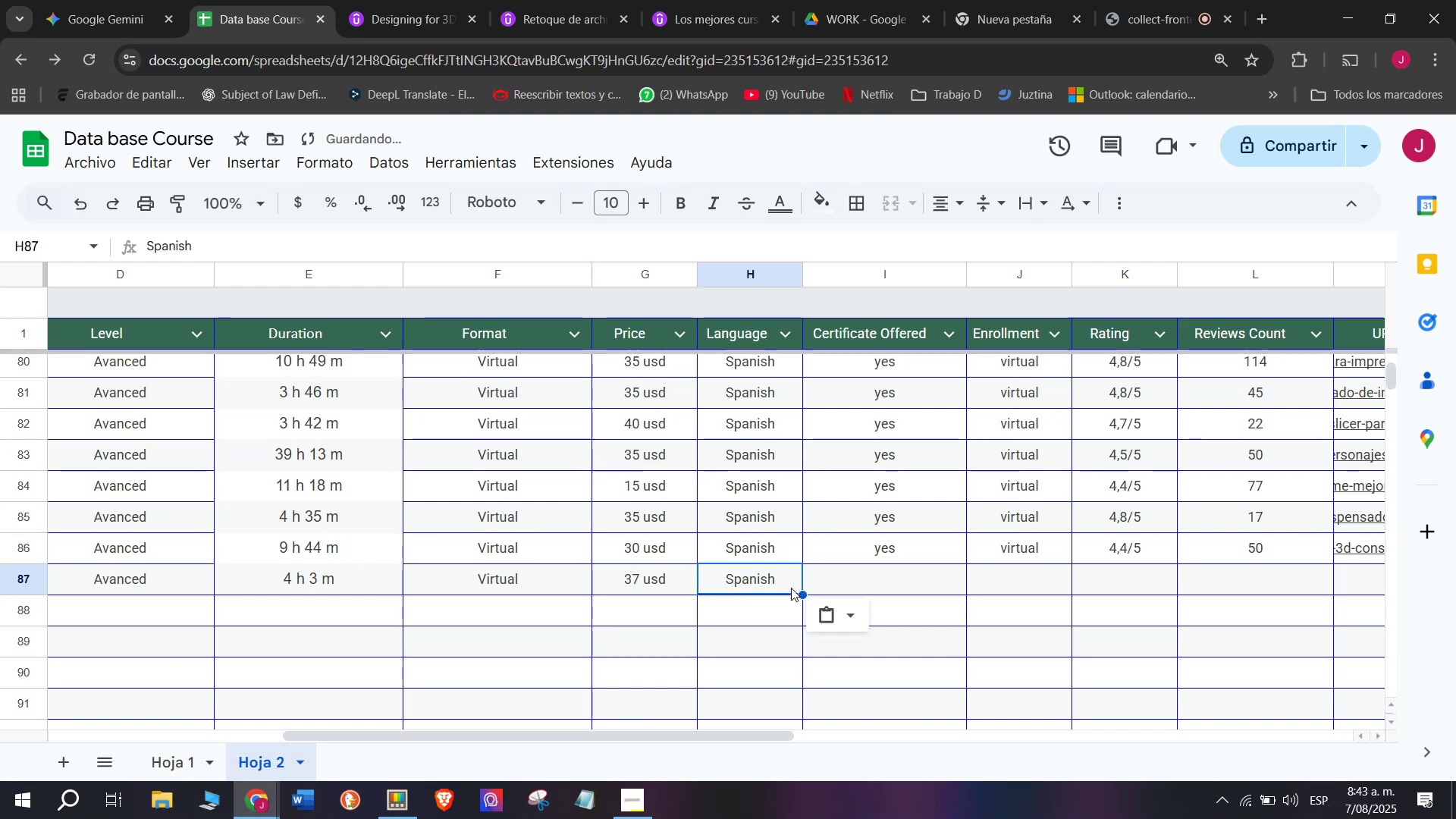 
key(Control+C)
 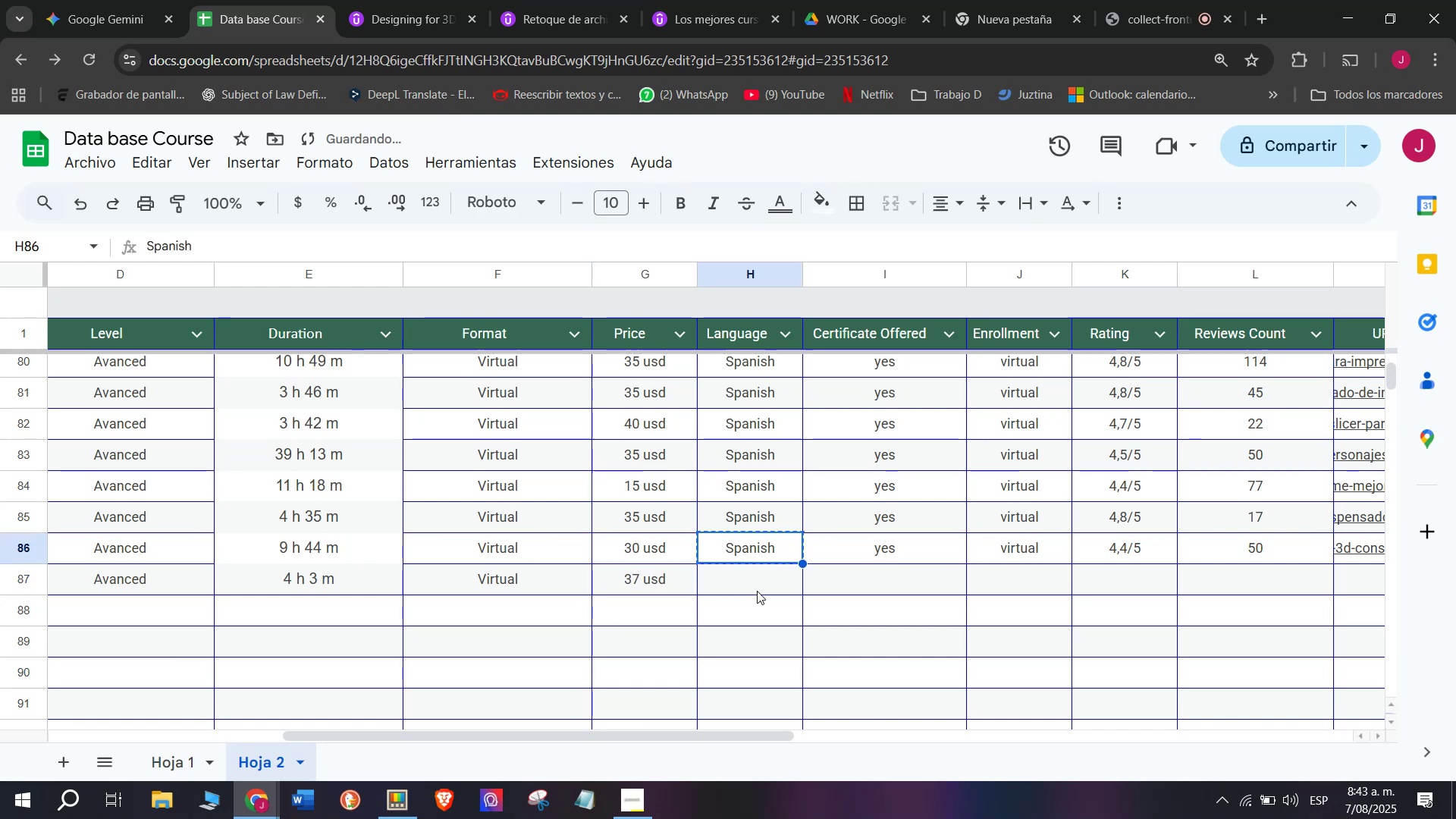 
key(Control+ControlLeft)
 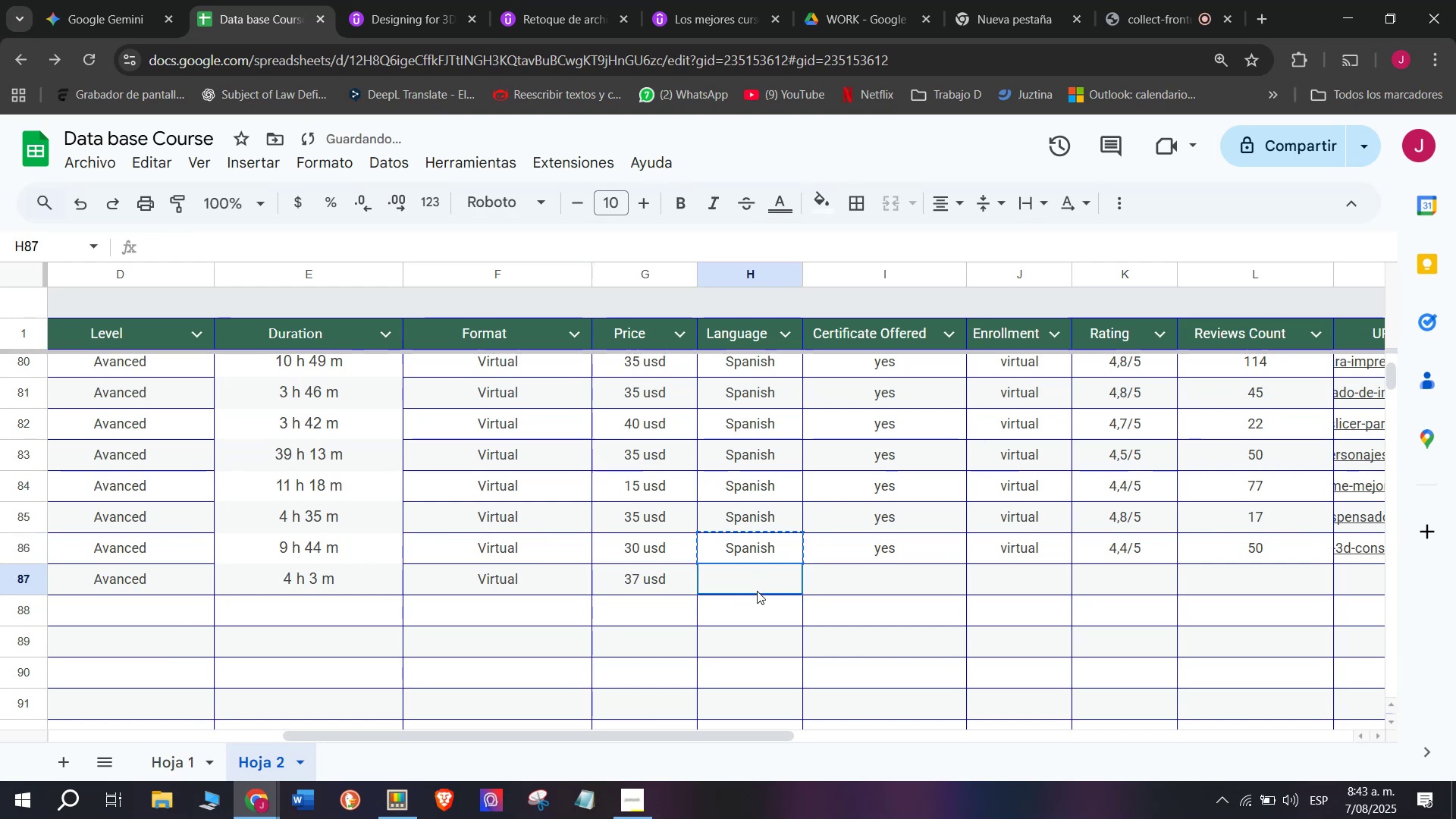 
key(Z)
 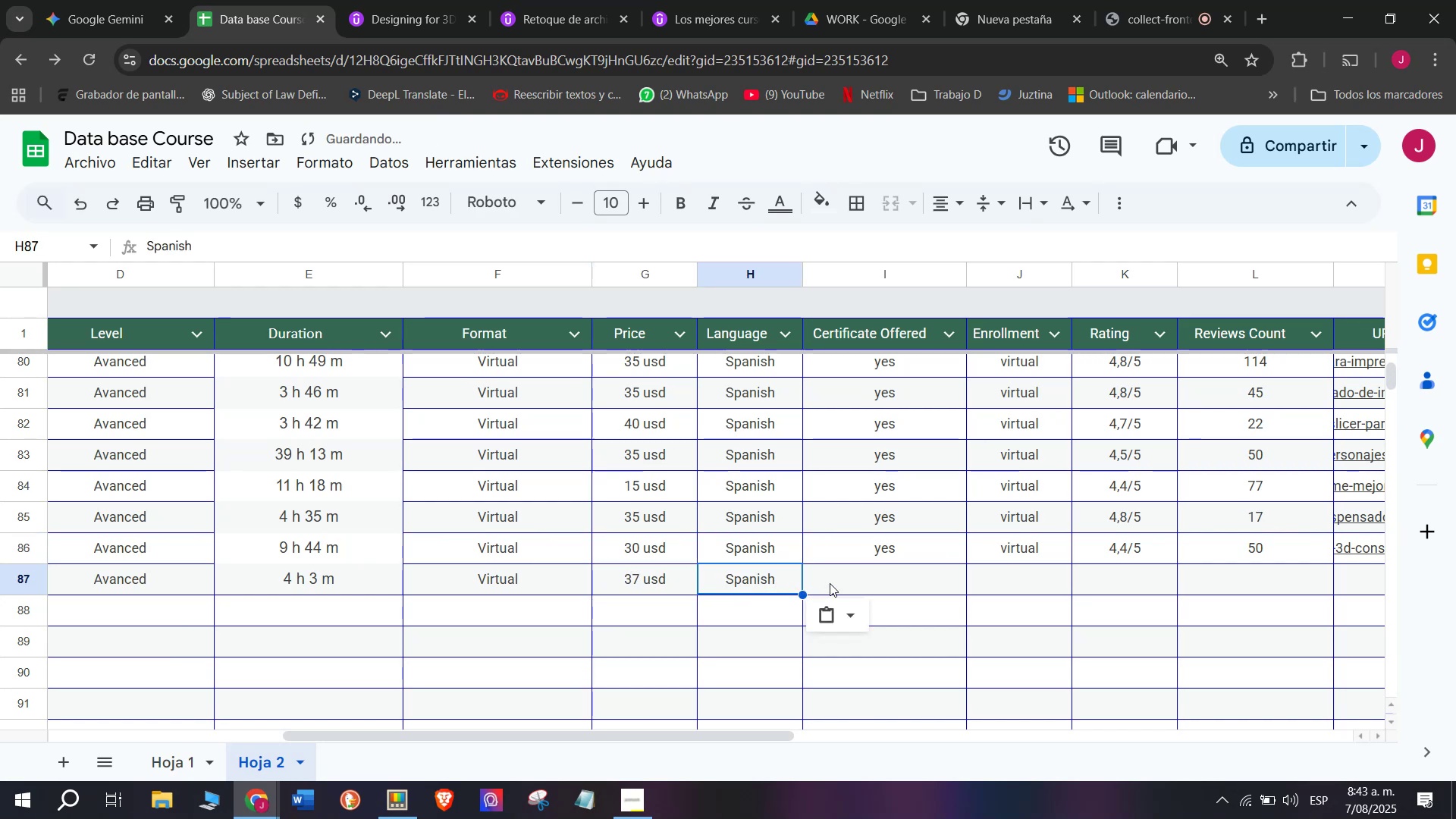 
key(Control+V)
 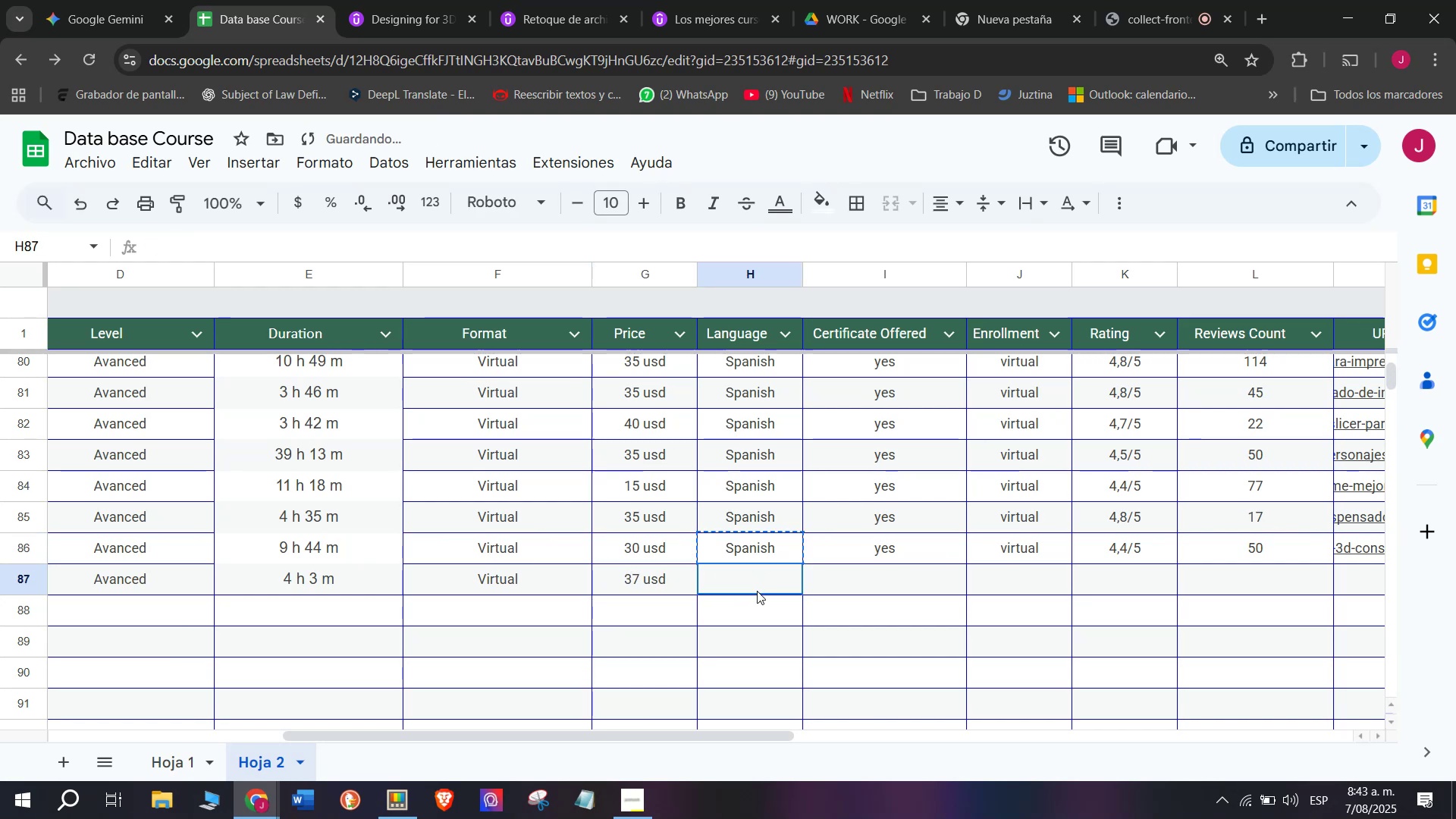 
double_click([757, 591])
 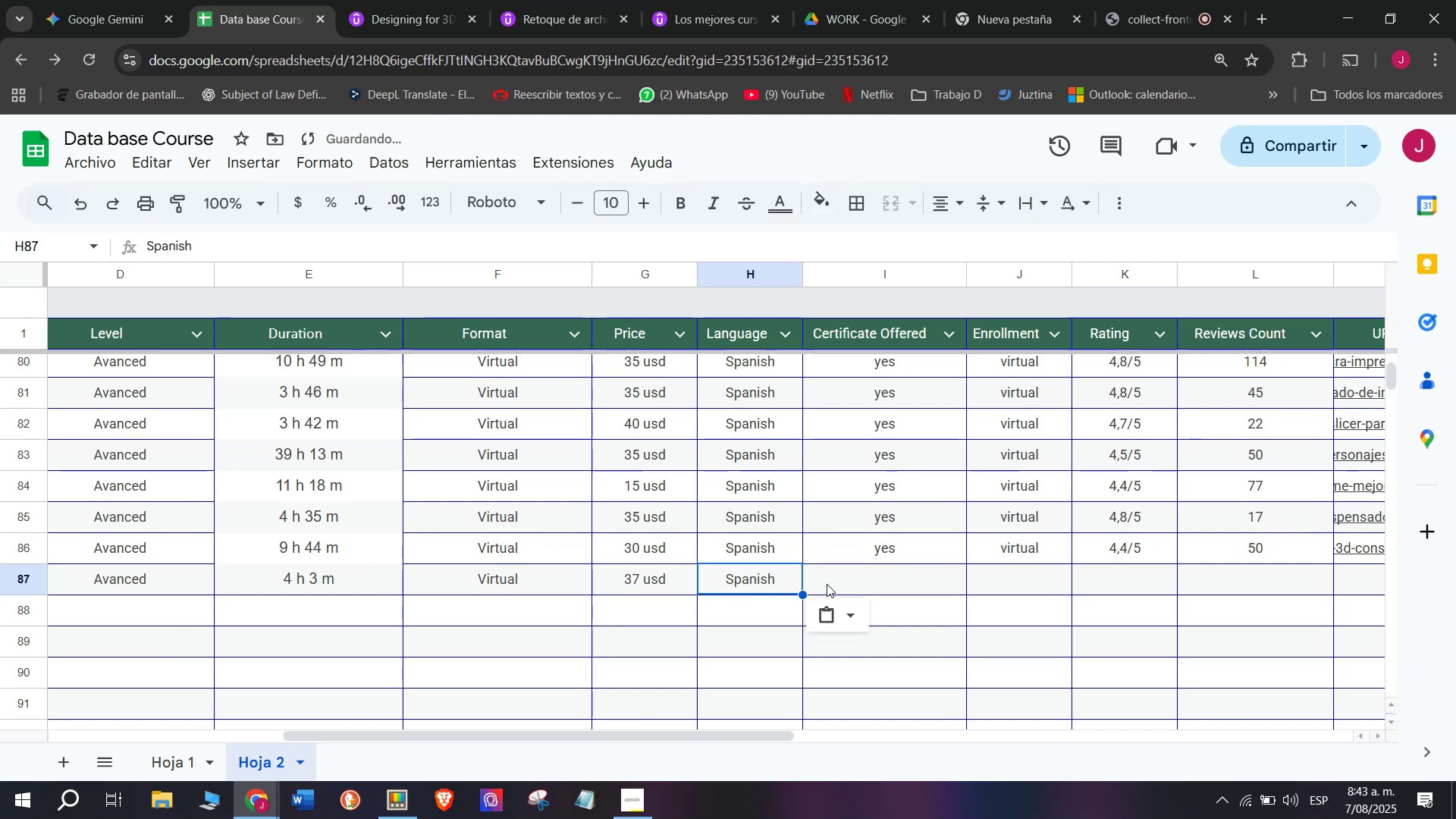 
left_click([830, 583])
 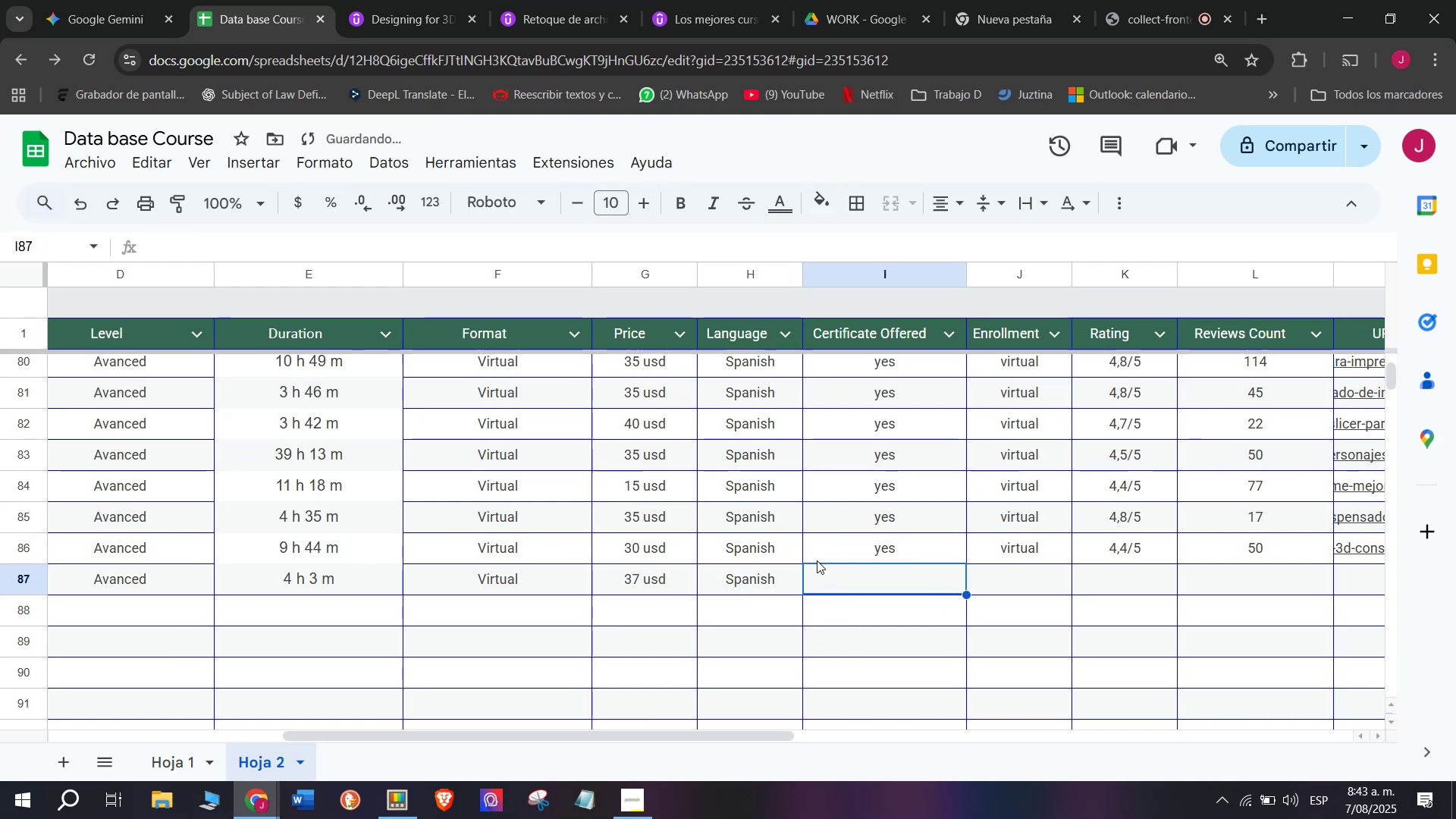 
left_click([823, 558])
 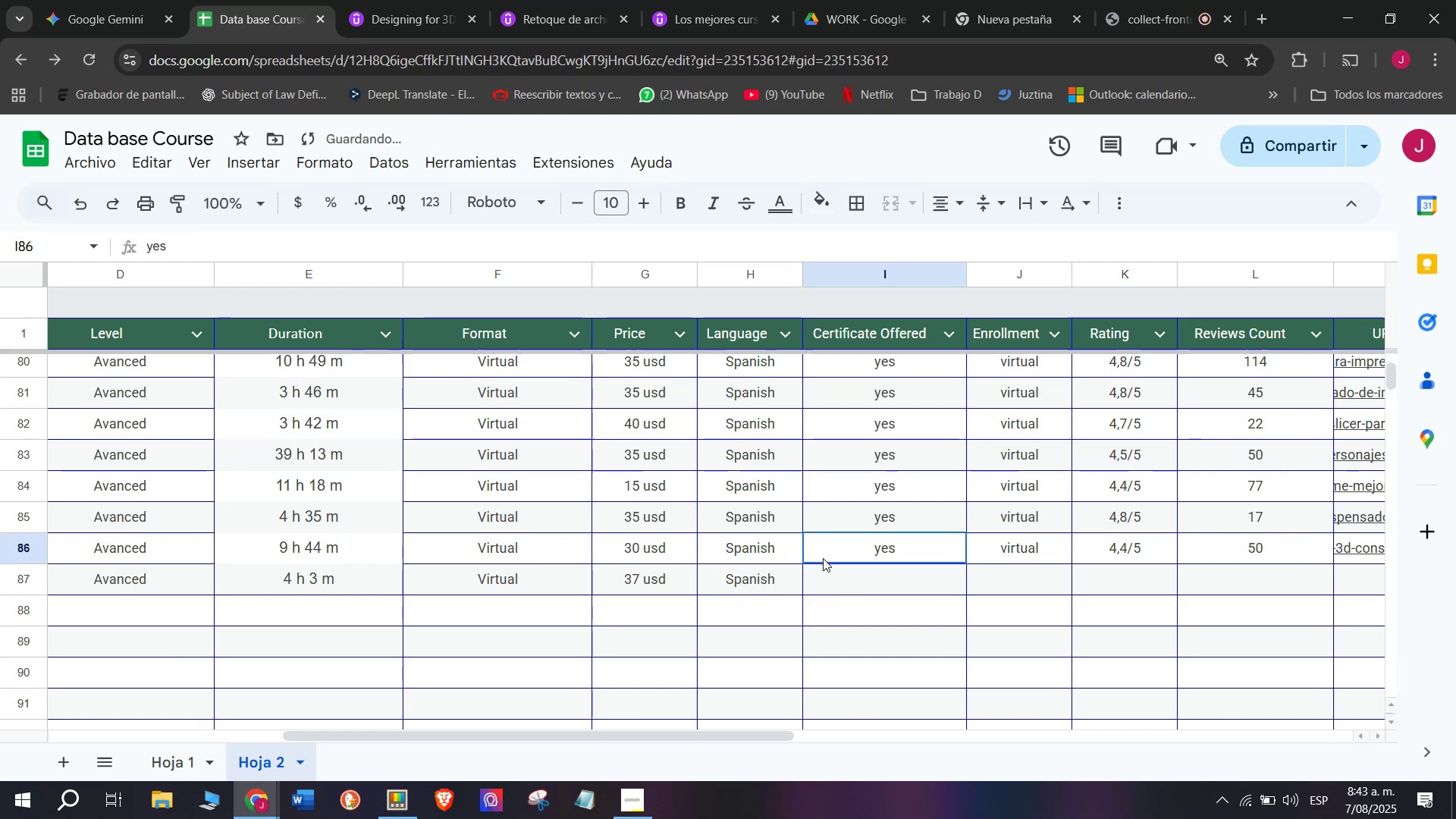 
key(Control+ControlLeft)
 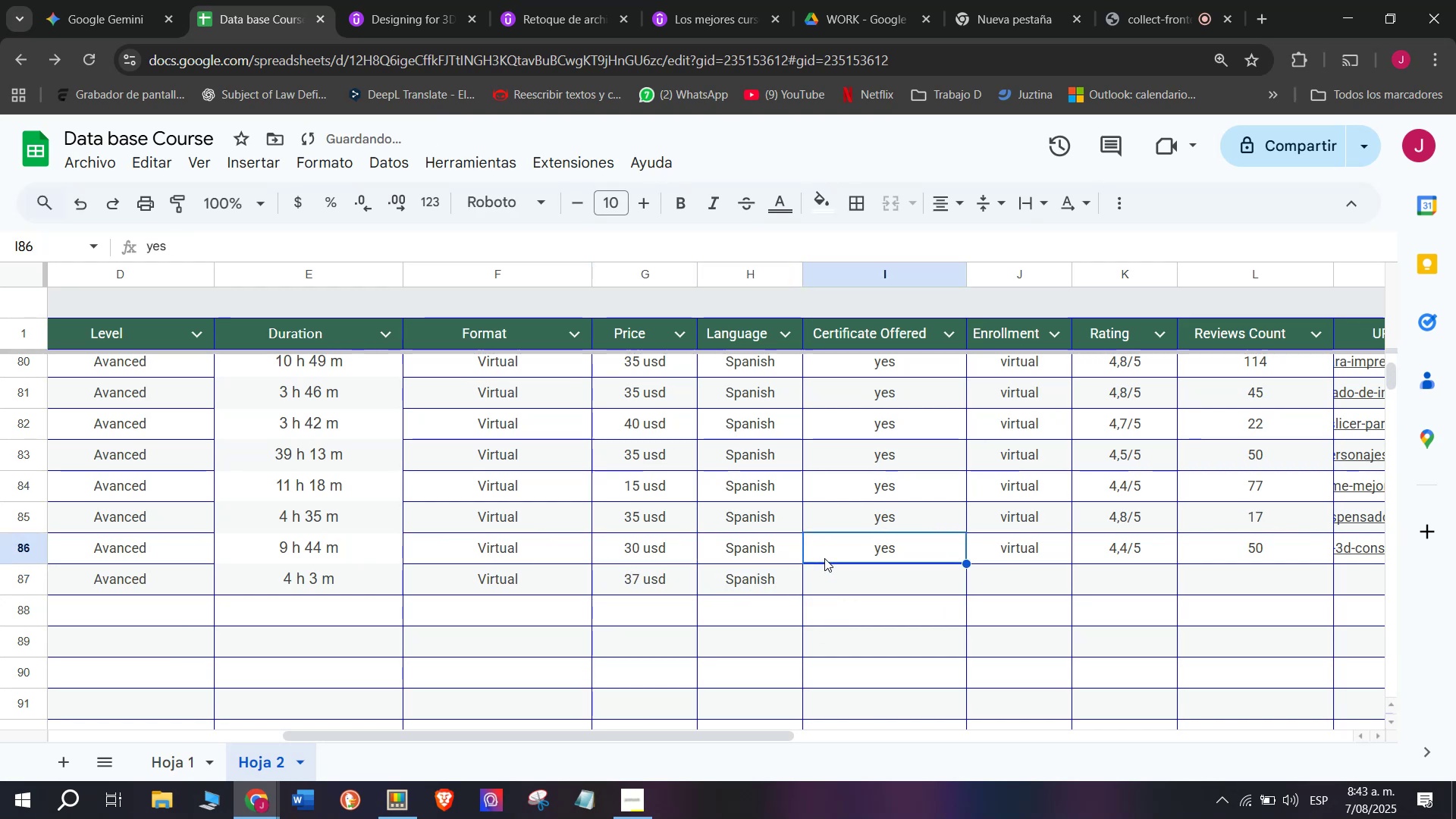 
key(Break)
 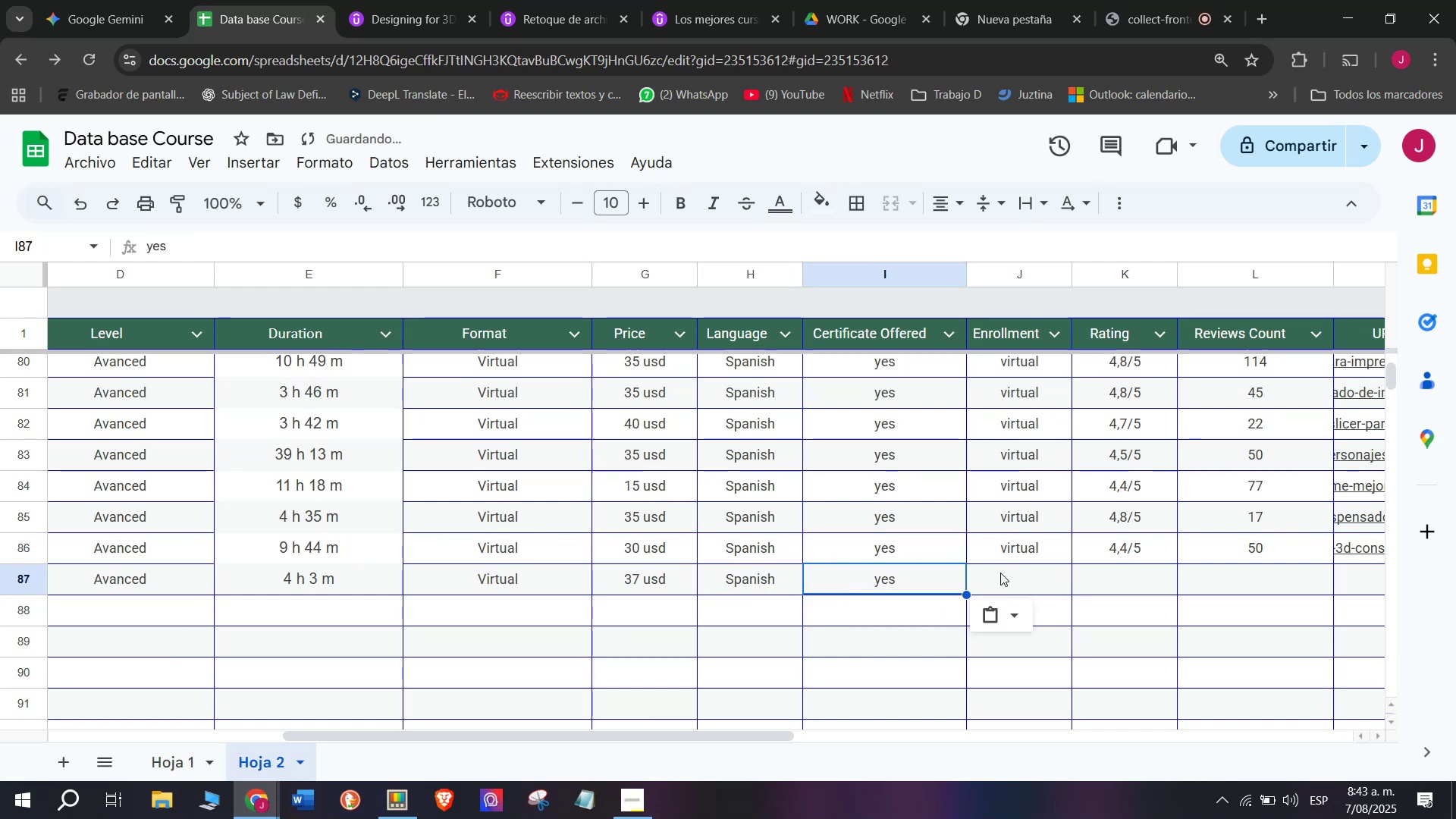 
key(Control+C)
 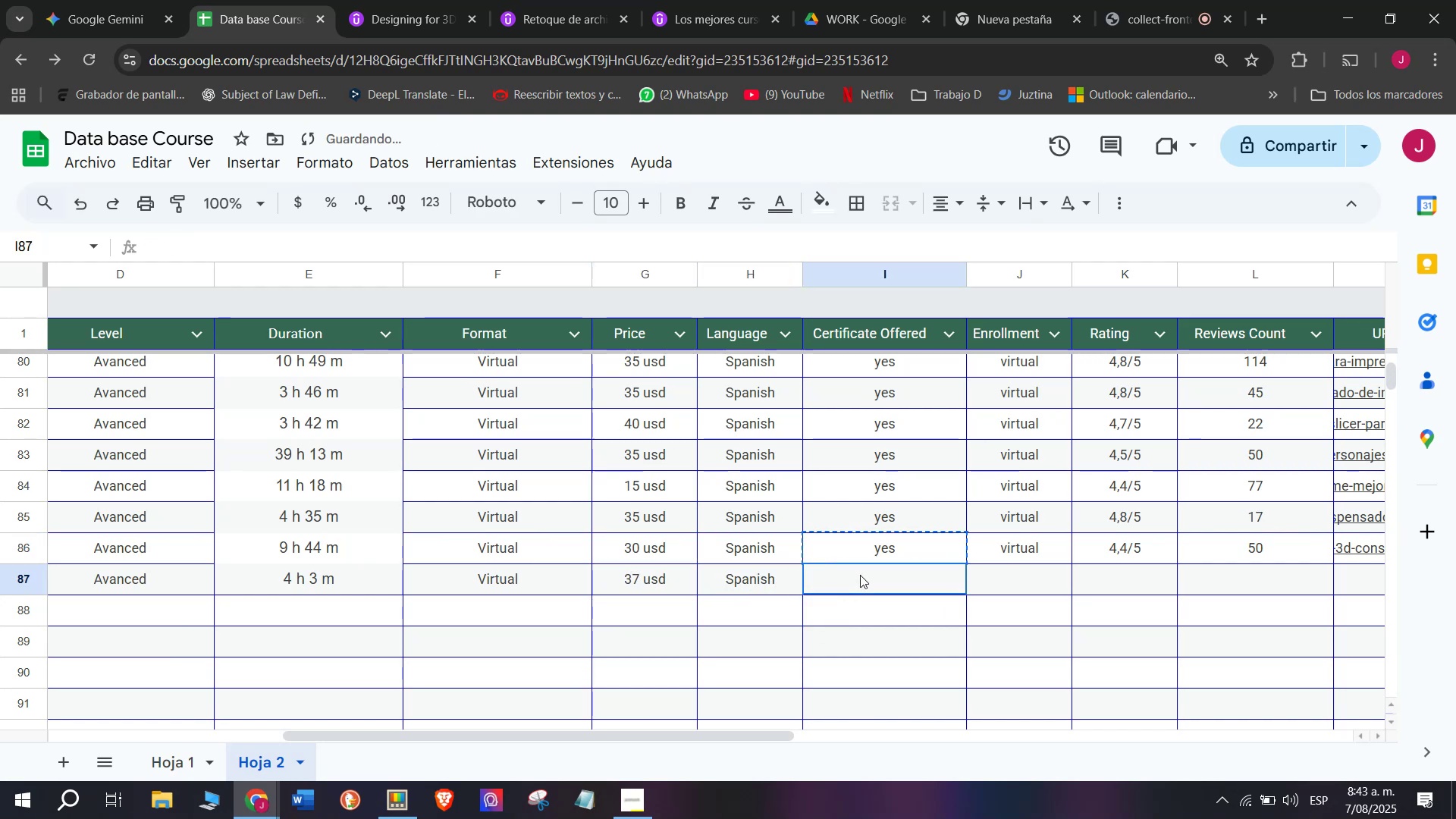 
key(Control+ControlLeft)
 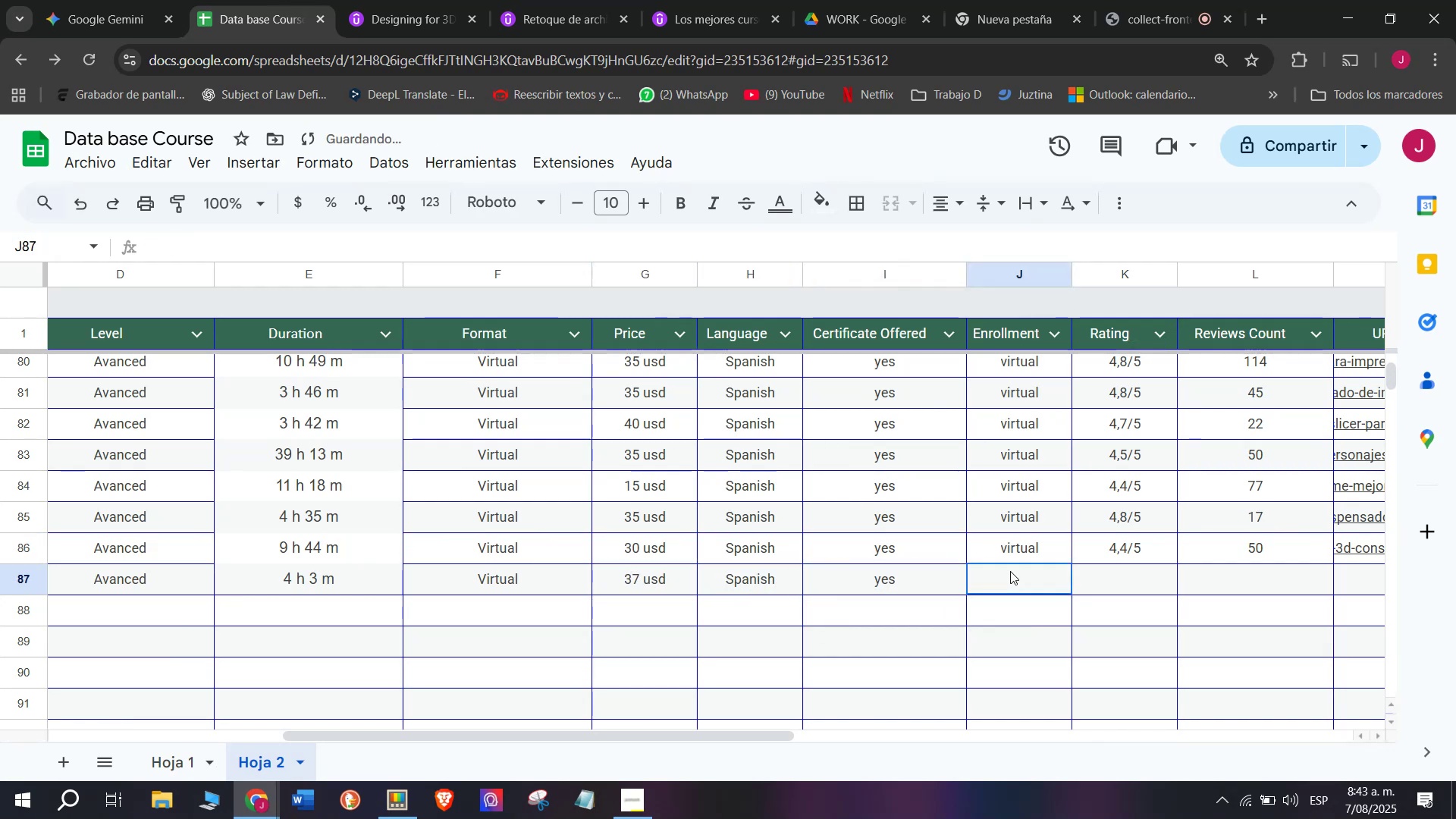 
key(Z)
 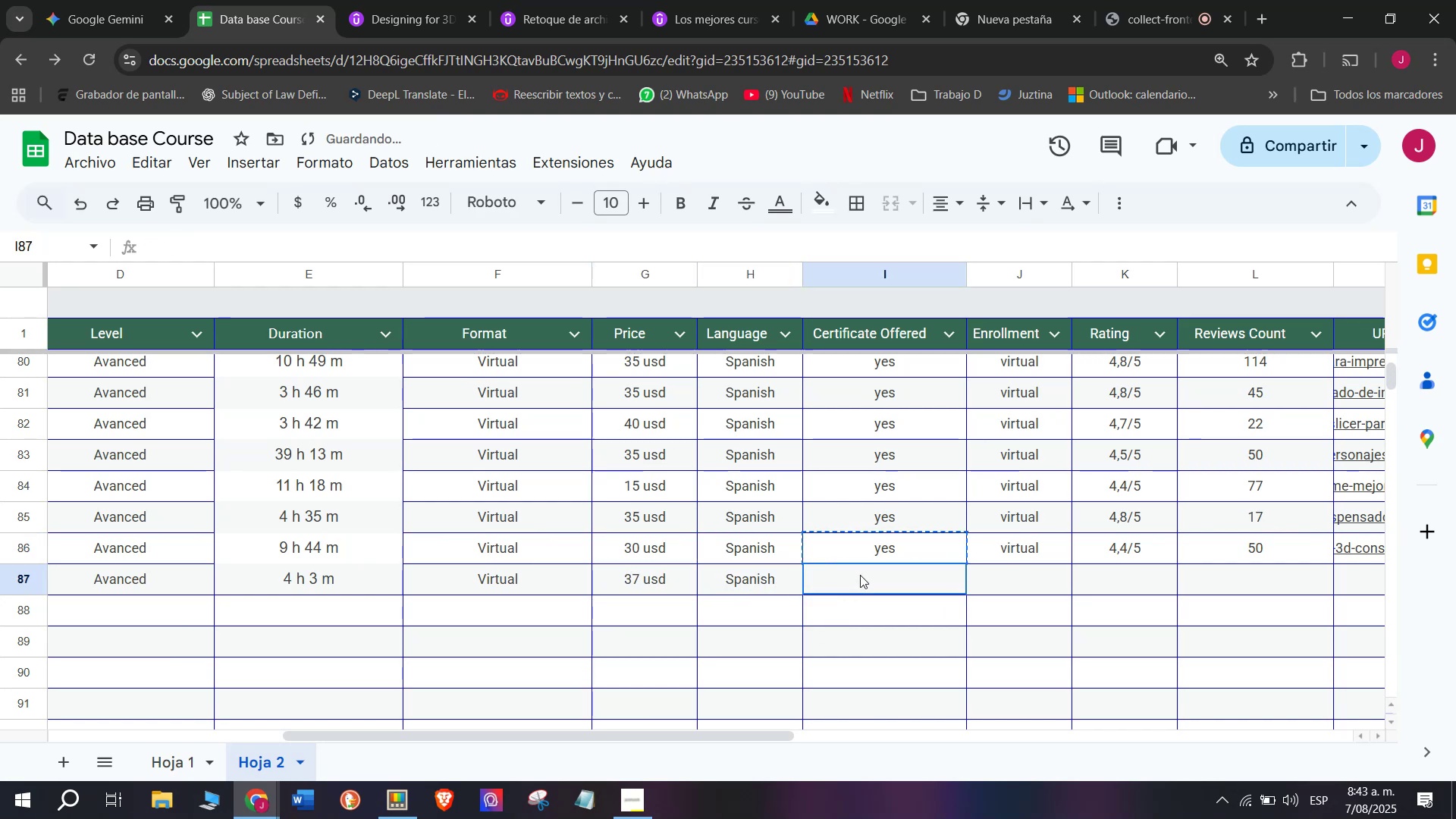 
key(Control+V)
 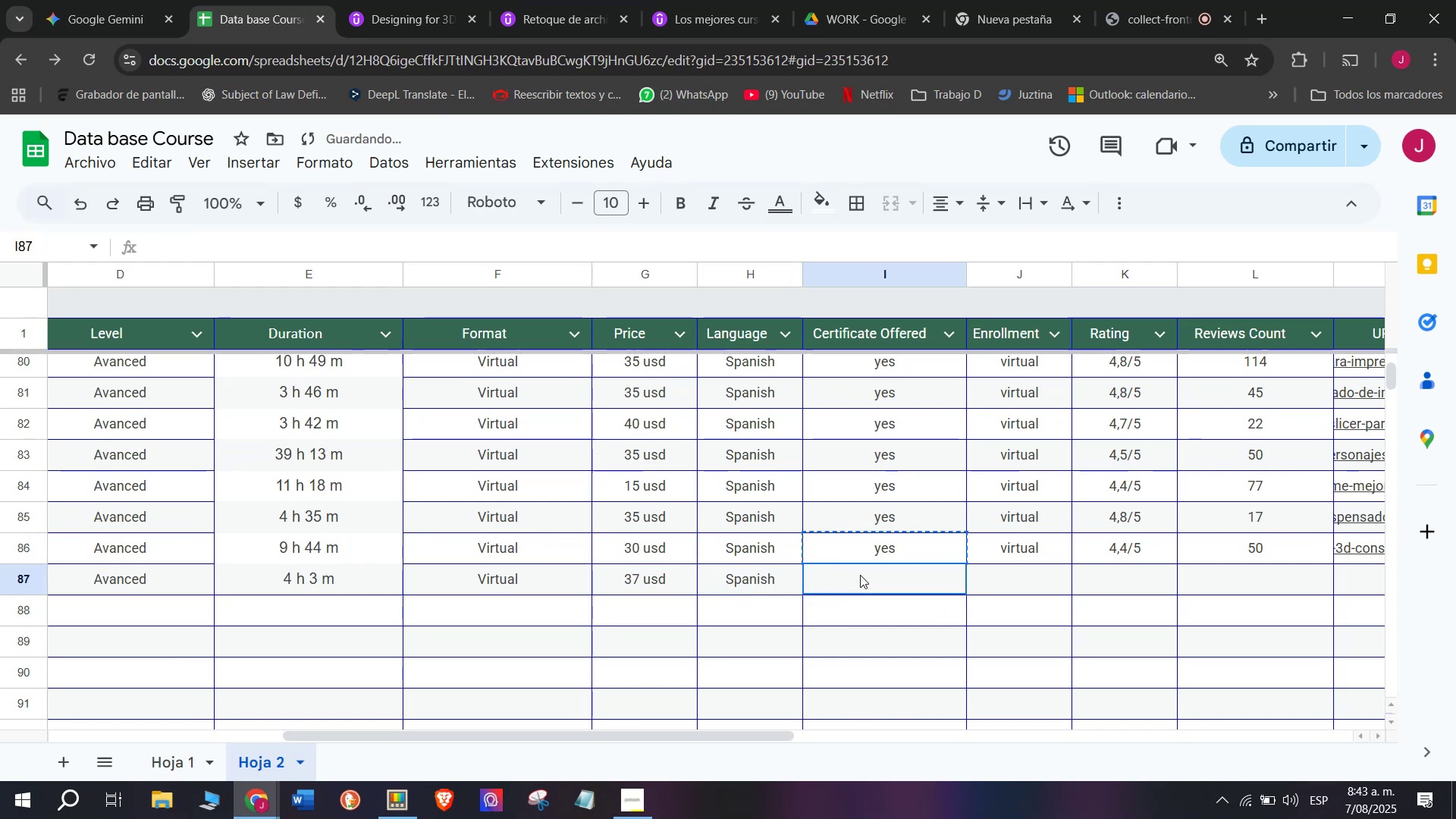 
double_click([860, 575])
 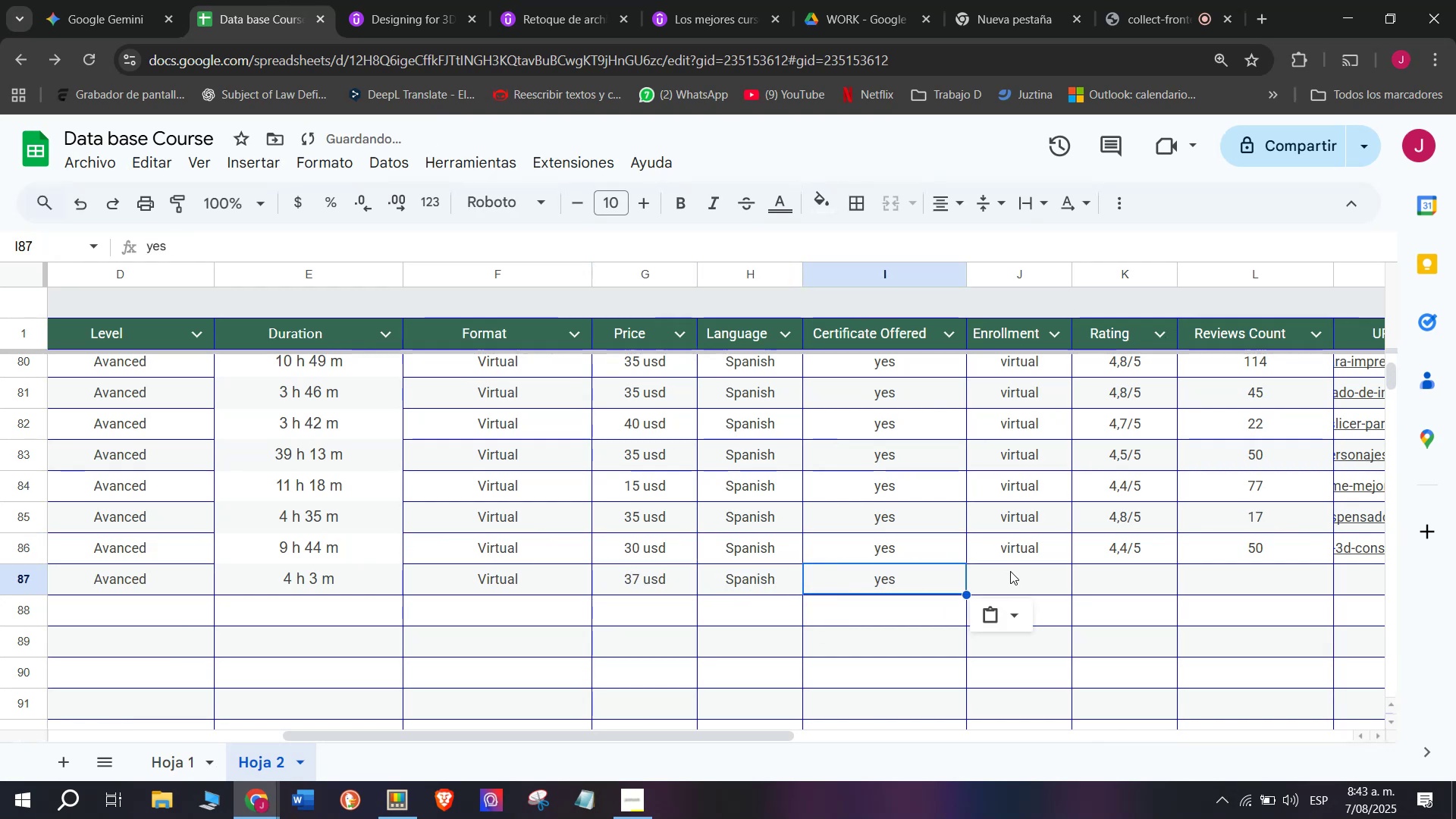 
triple_click([1010, 571])
 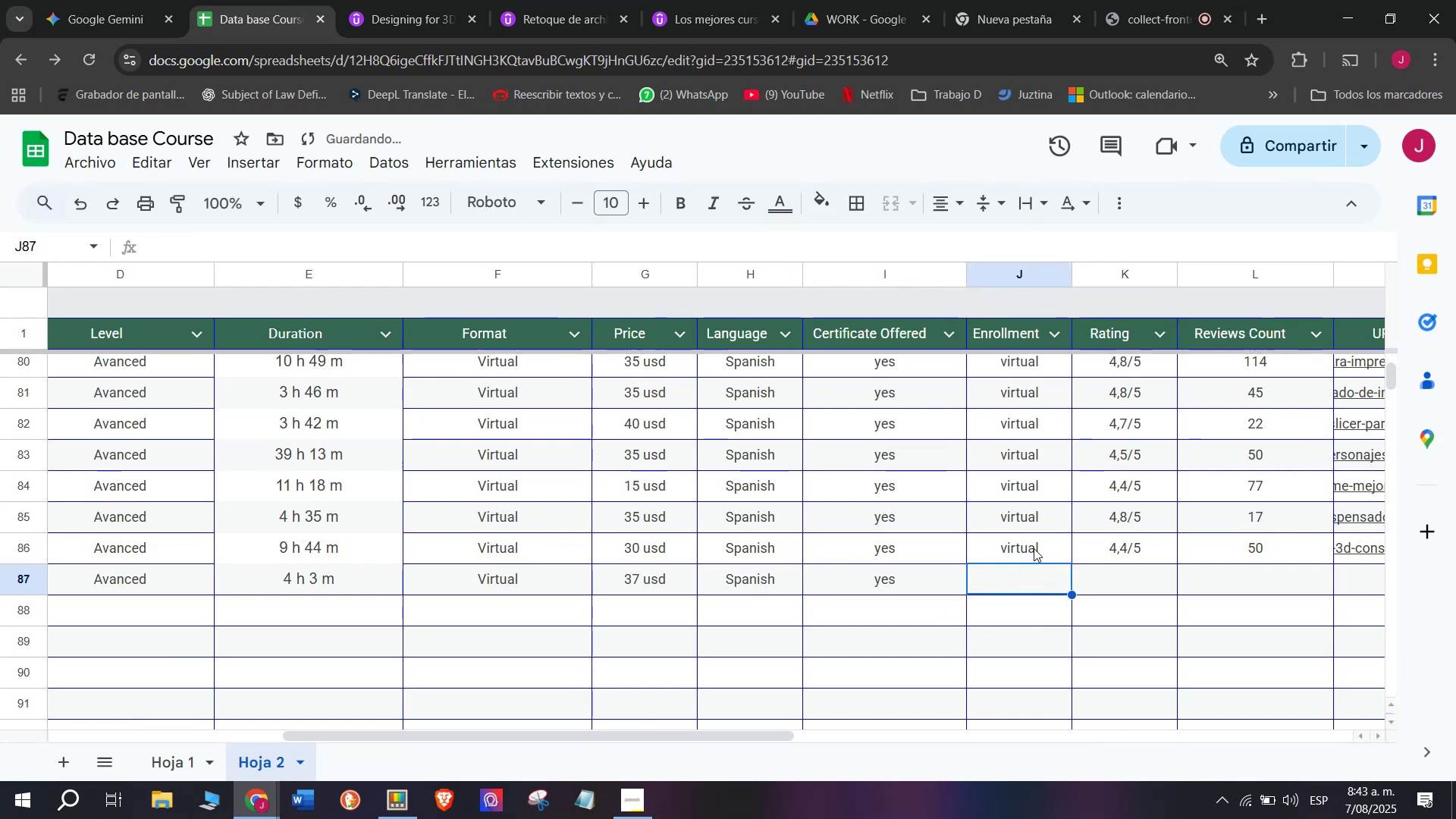 
triple_click([1034, 548])
 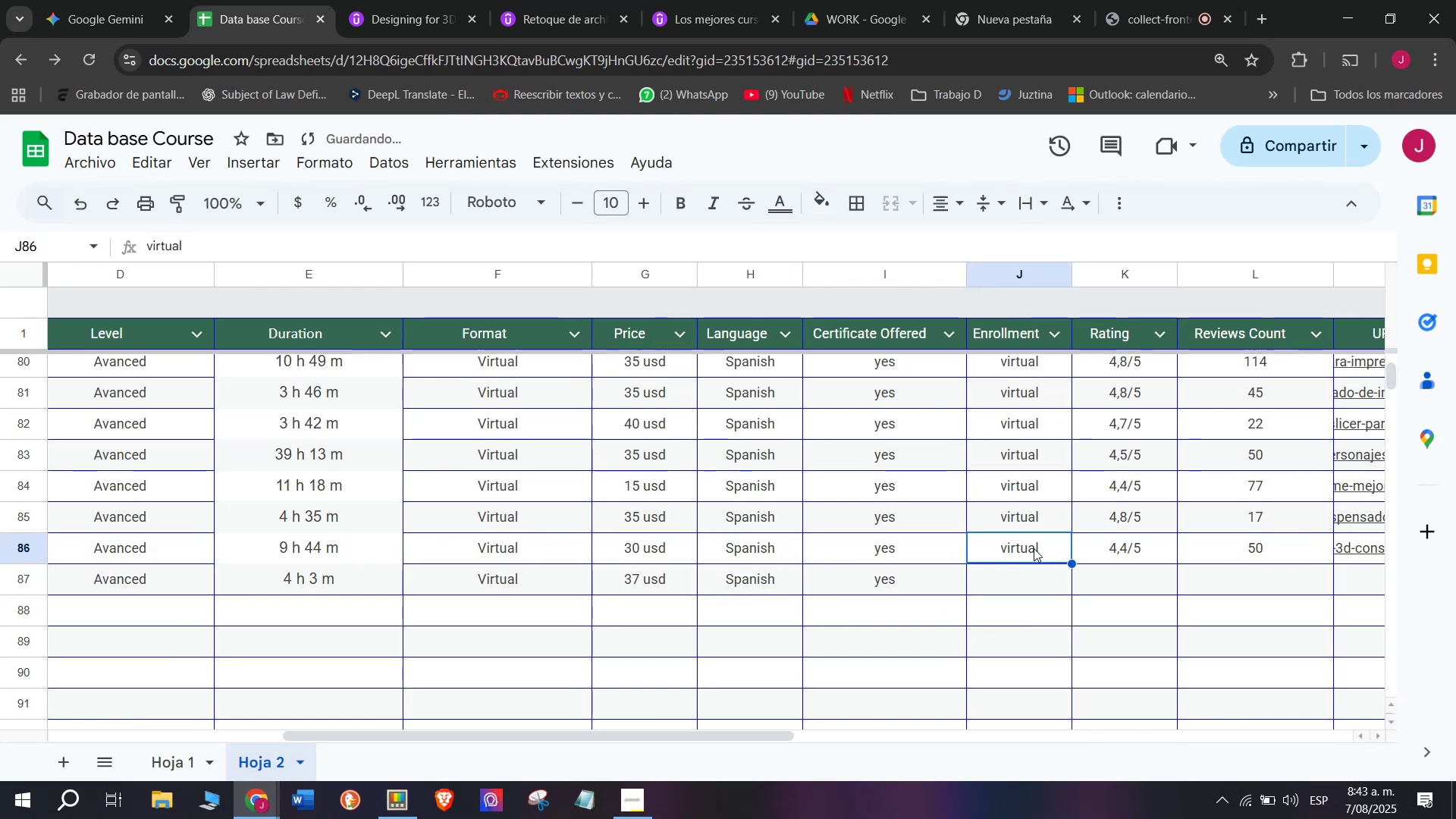 
key(Control+ControlLeft)
 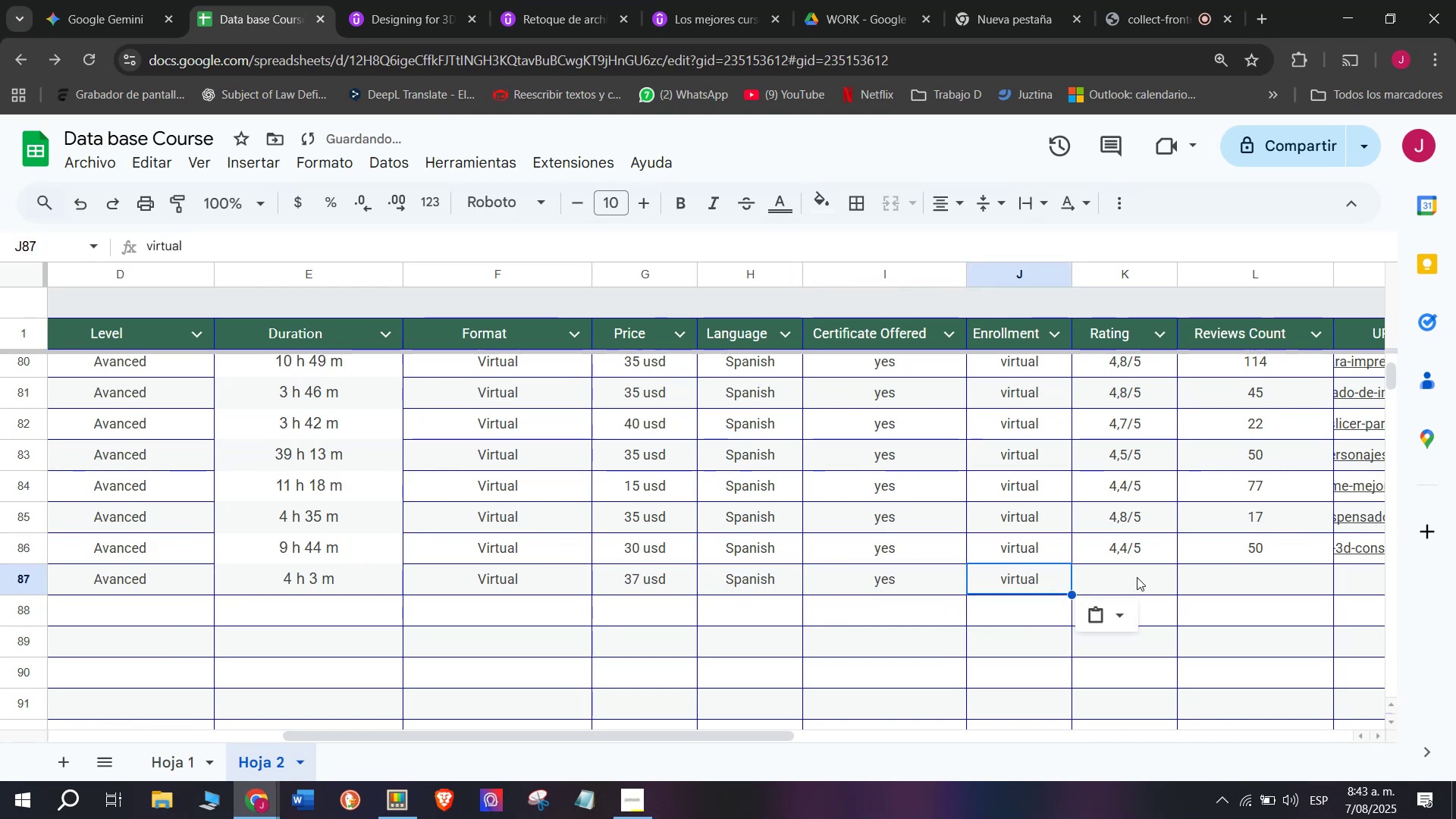 
key(Break)
 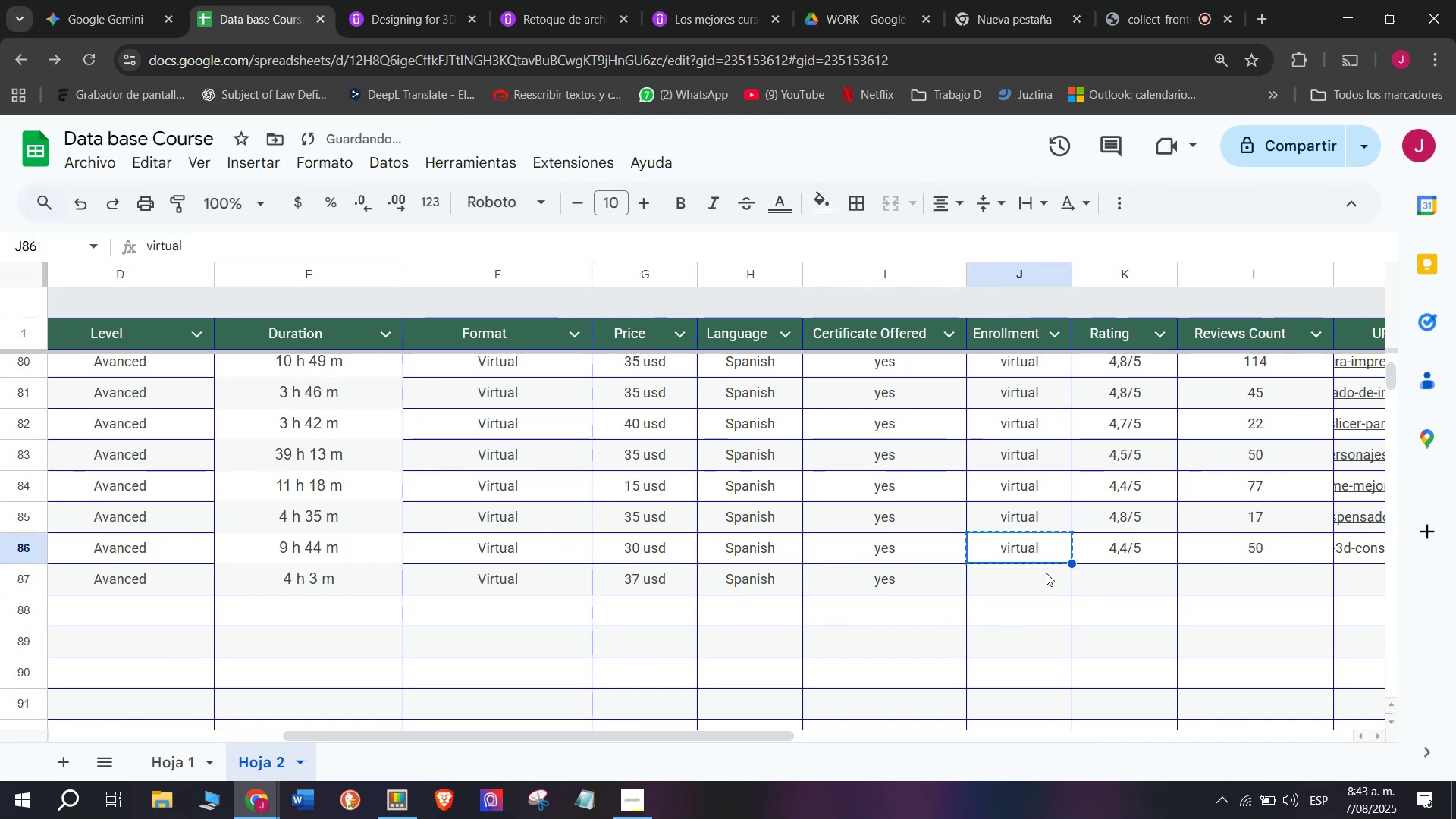 
key(Control+C)
 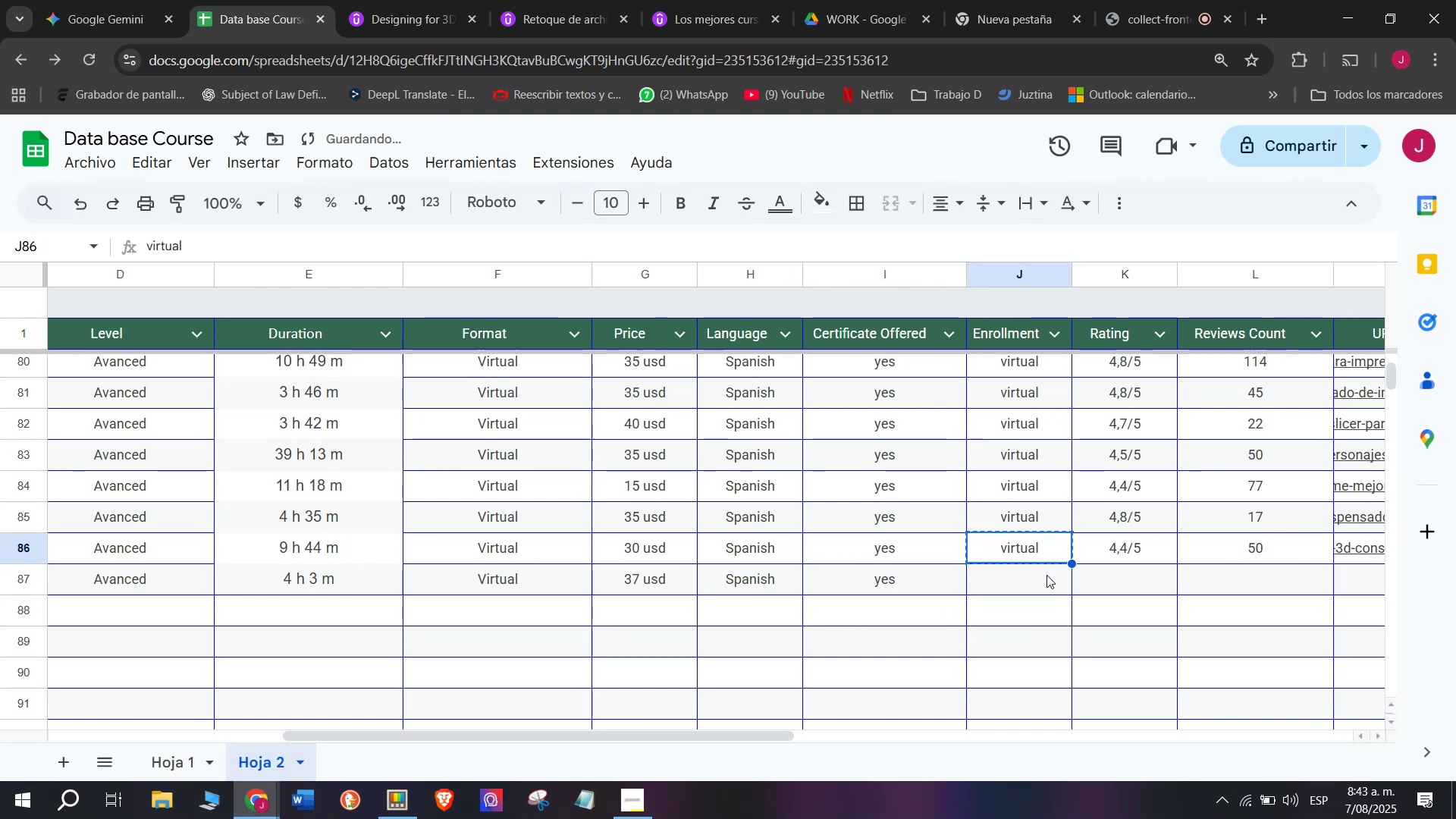 
key(Z)
 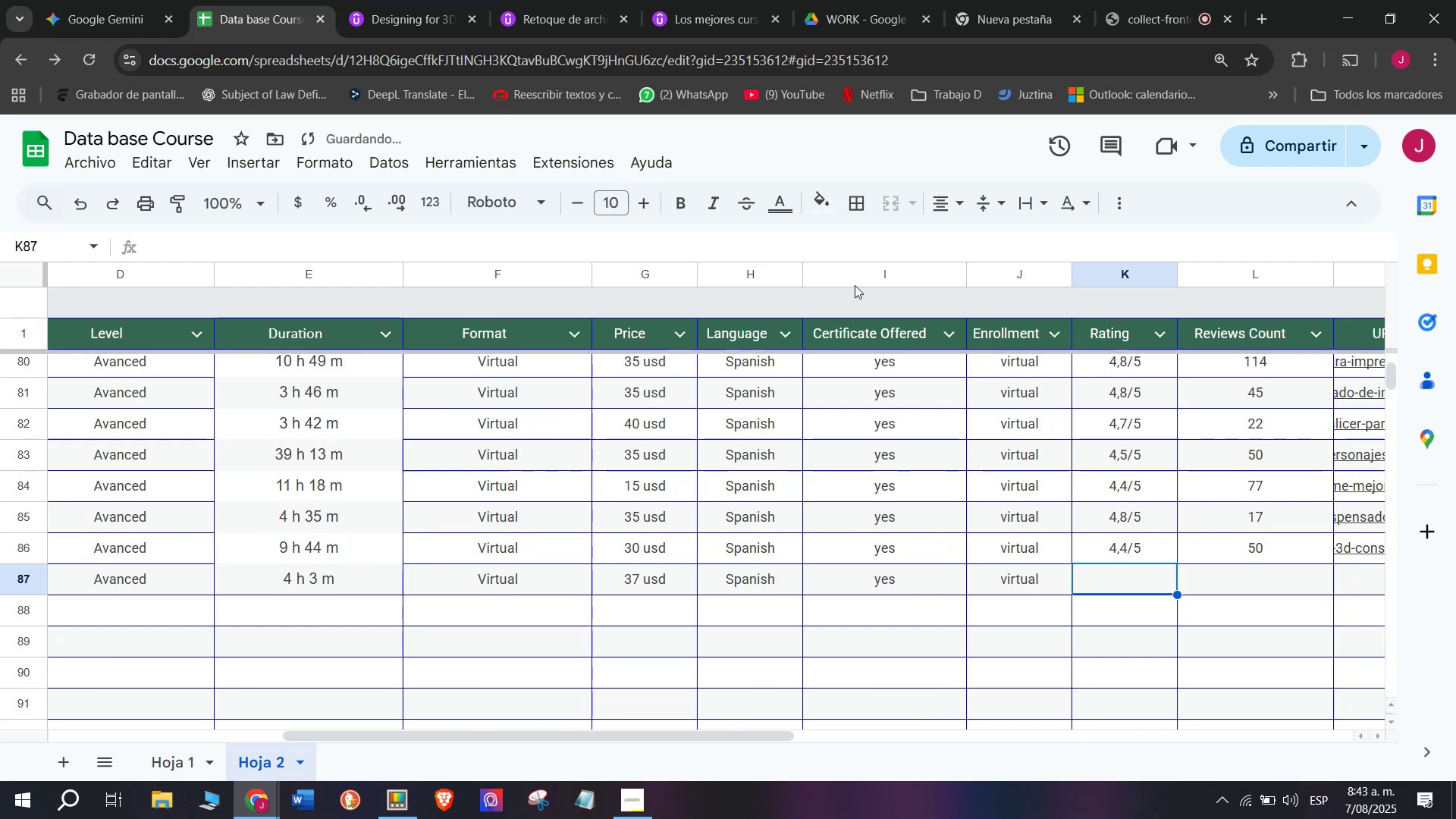 
key(Control+ControlLeft)
 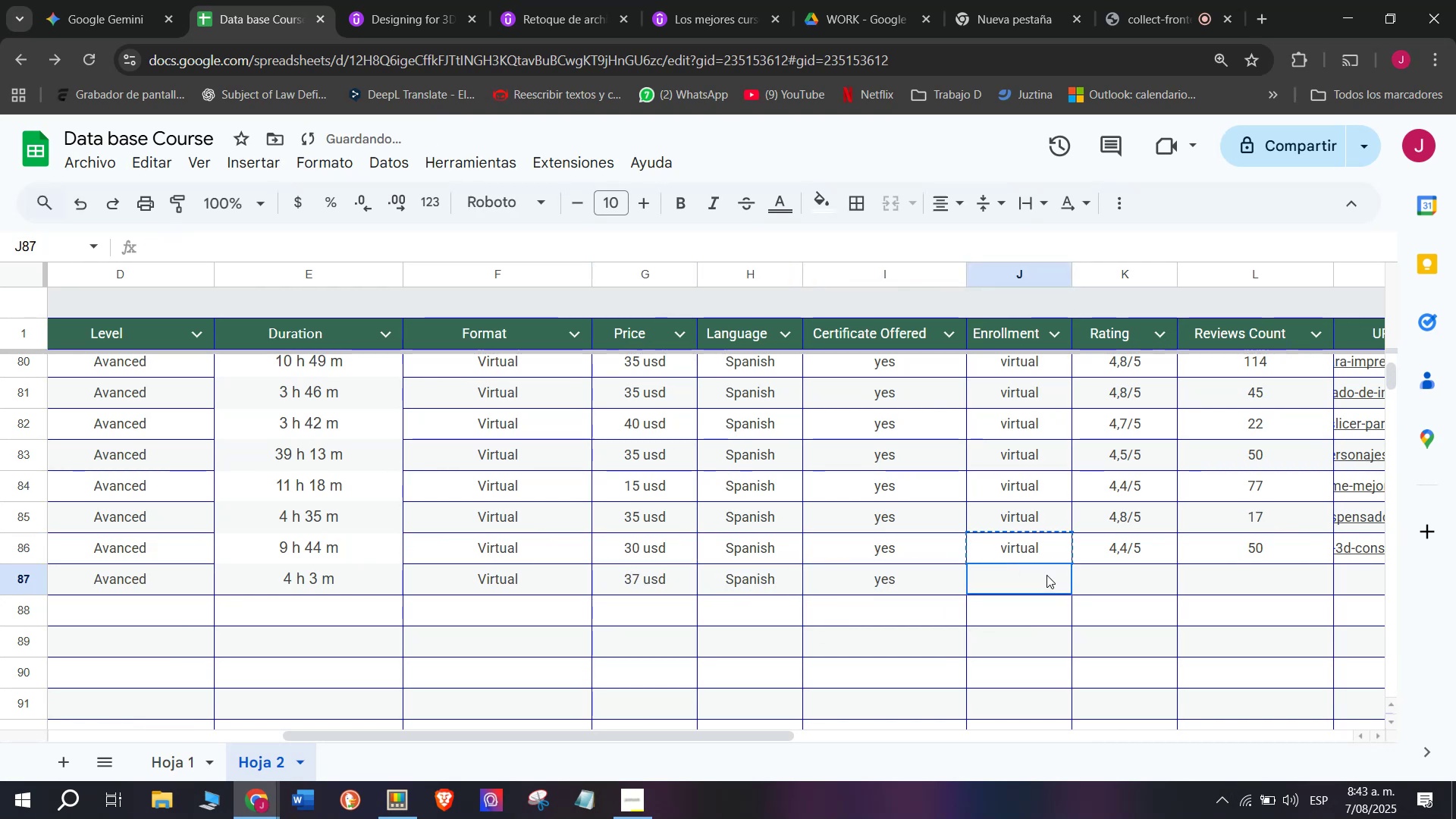 
key(Control+V)
 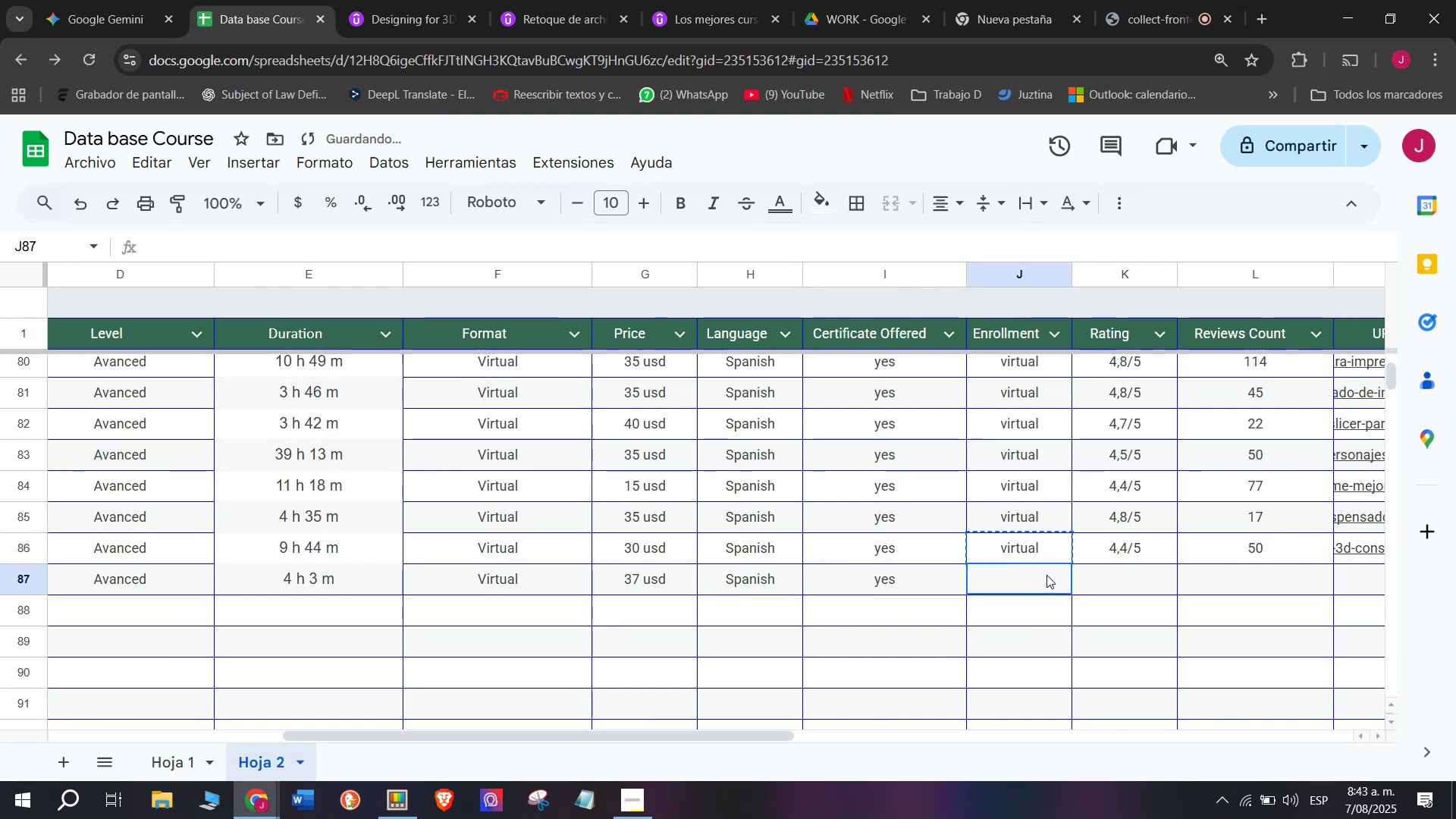 
triple_click([1046, 575])
 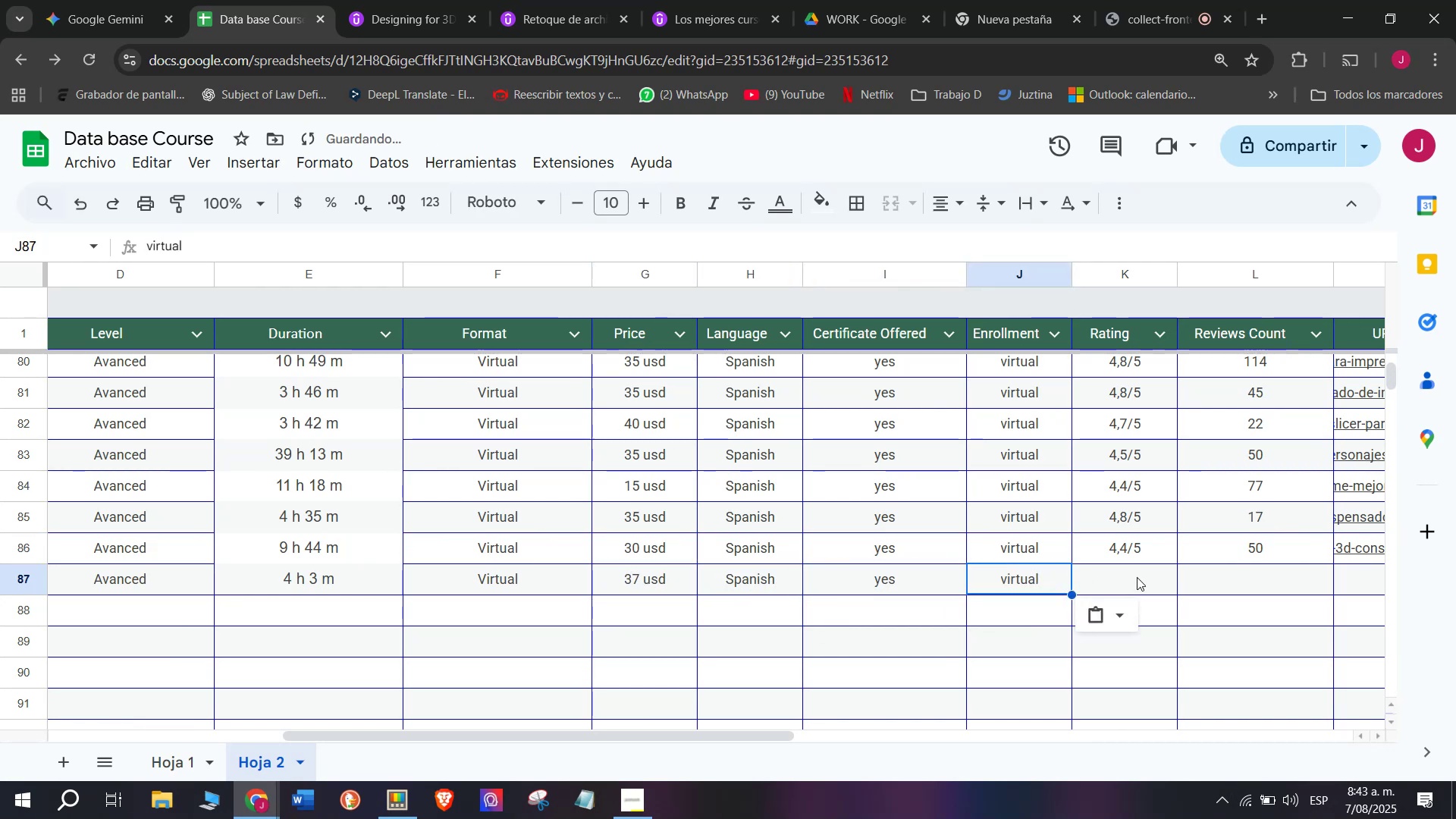 
triple_click([1137, 577])
 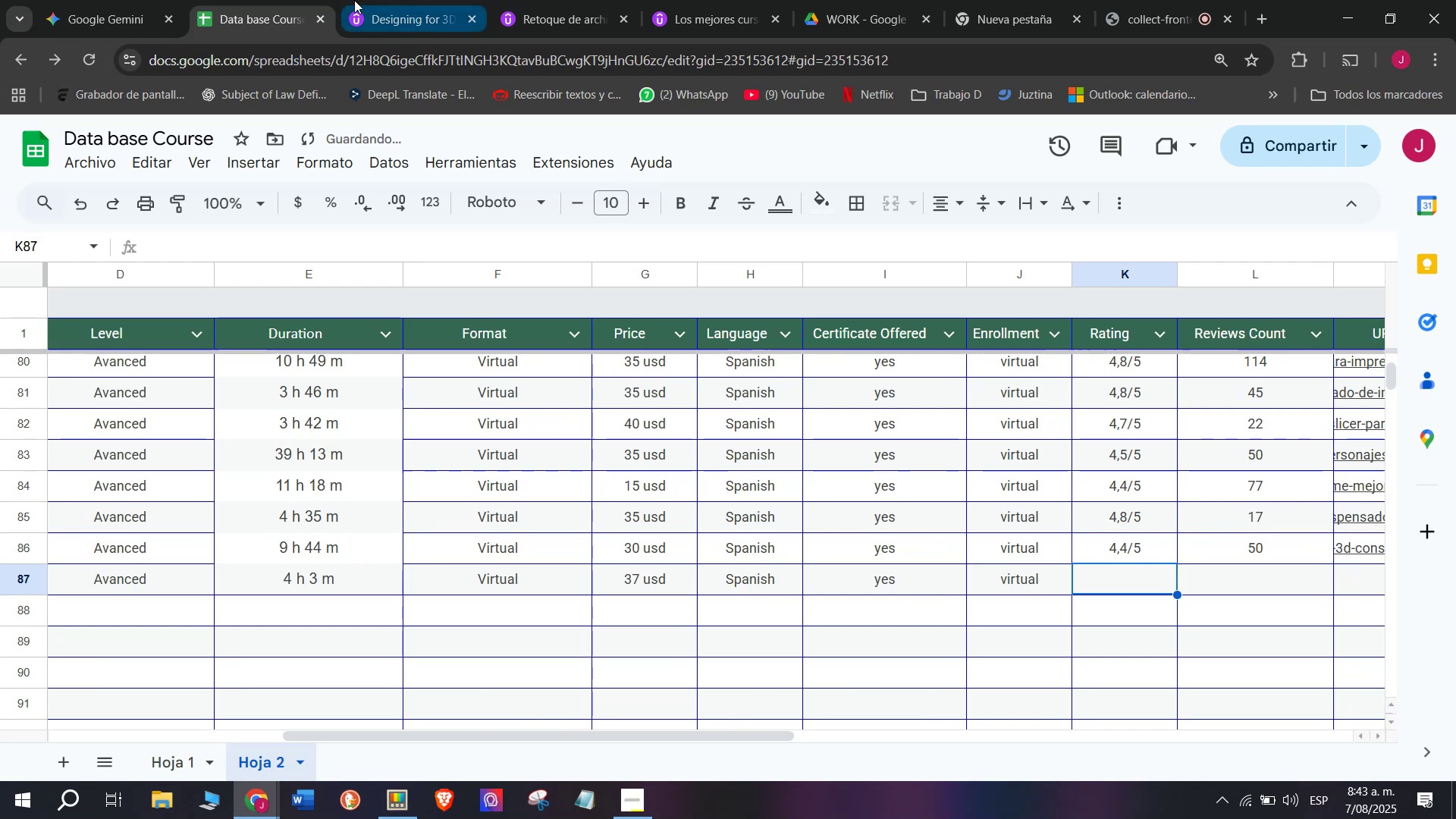 
left_click([372, 0])
 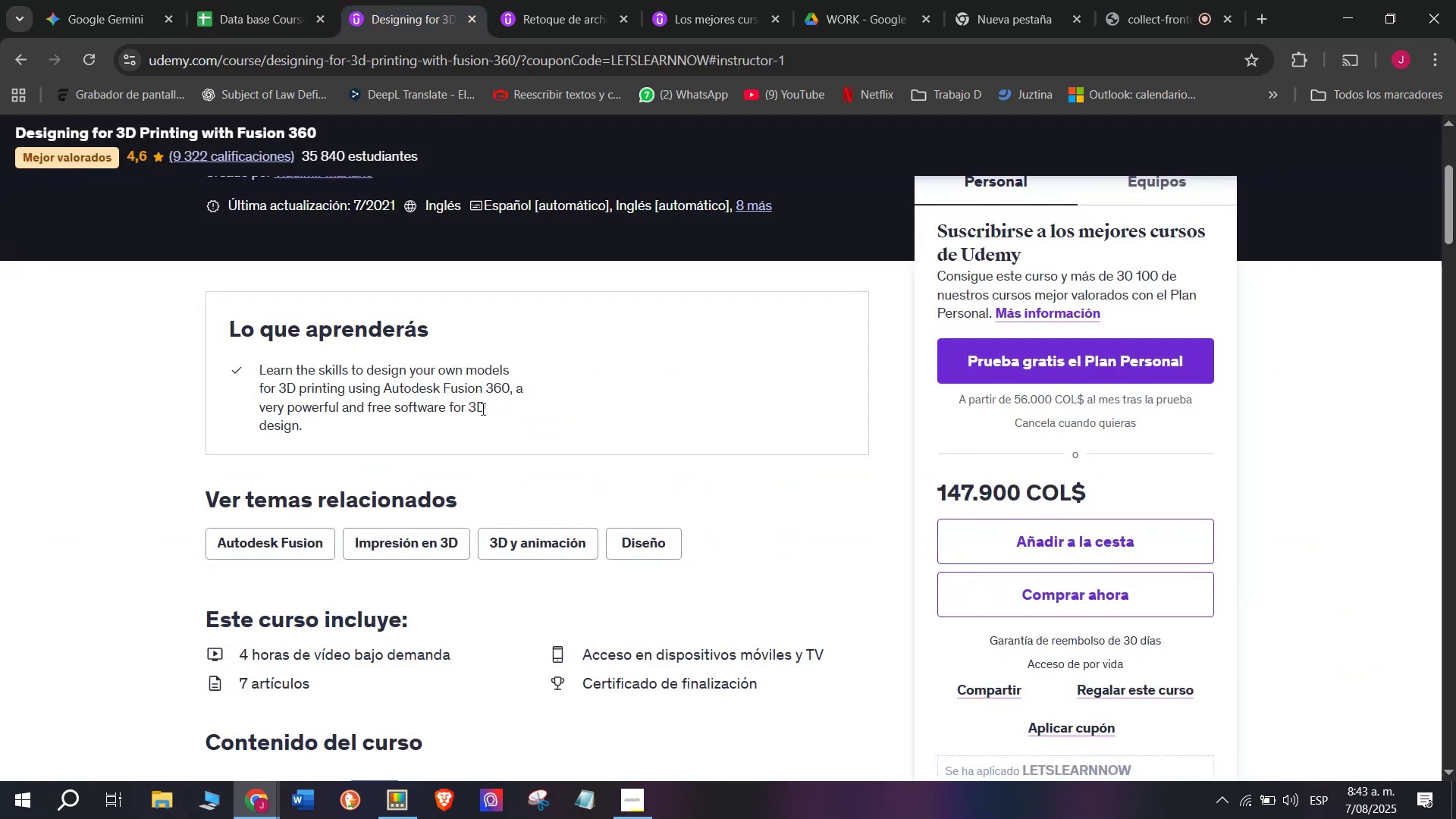 
scroll: coordinate [482, 425], scroll_direction: up, amount: 3.0
 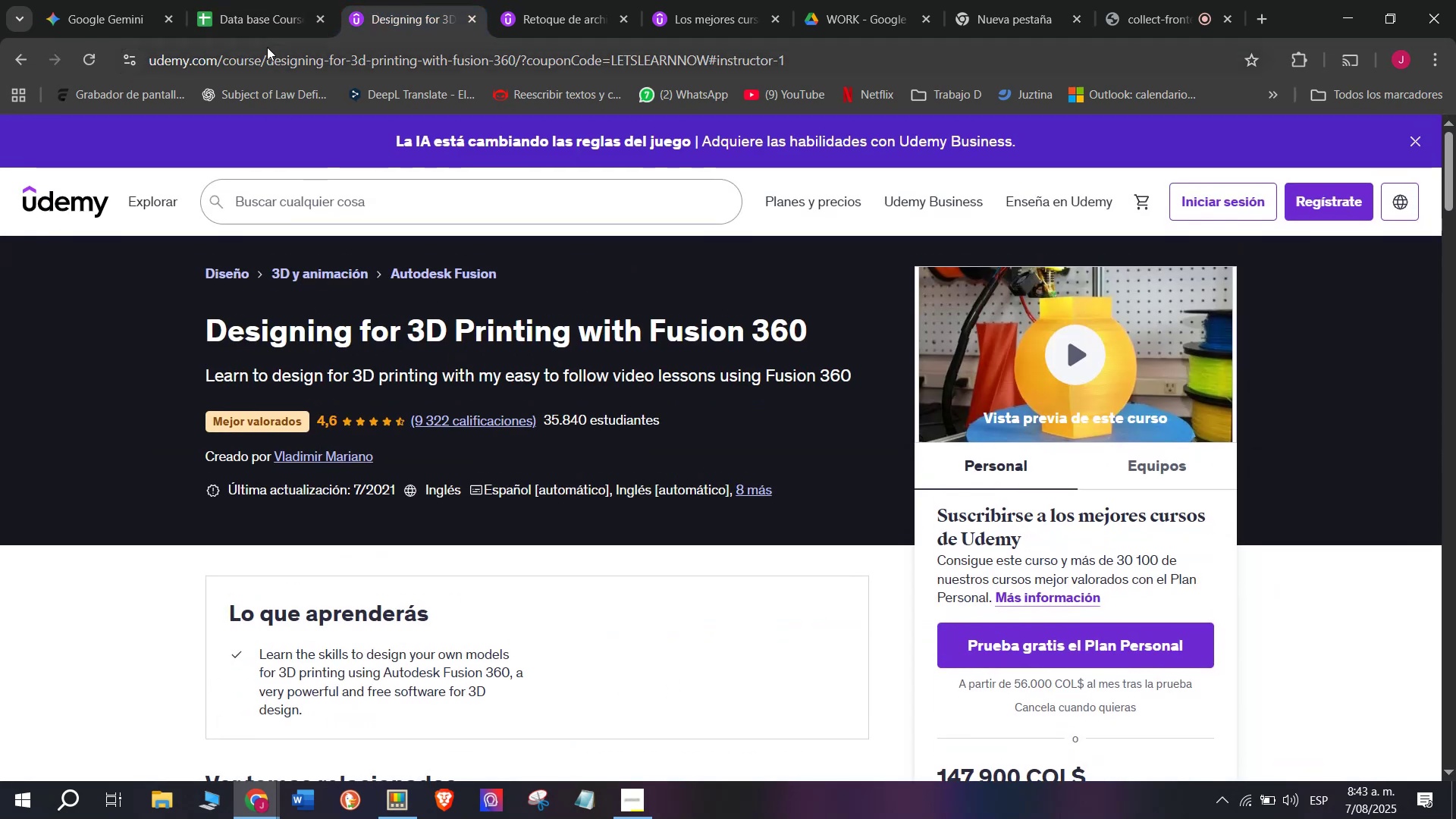 
left_click([271, 0])
 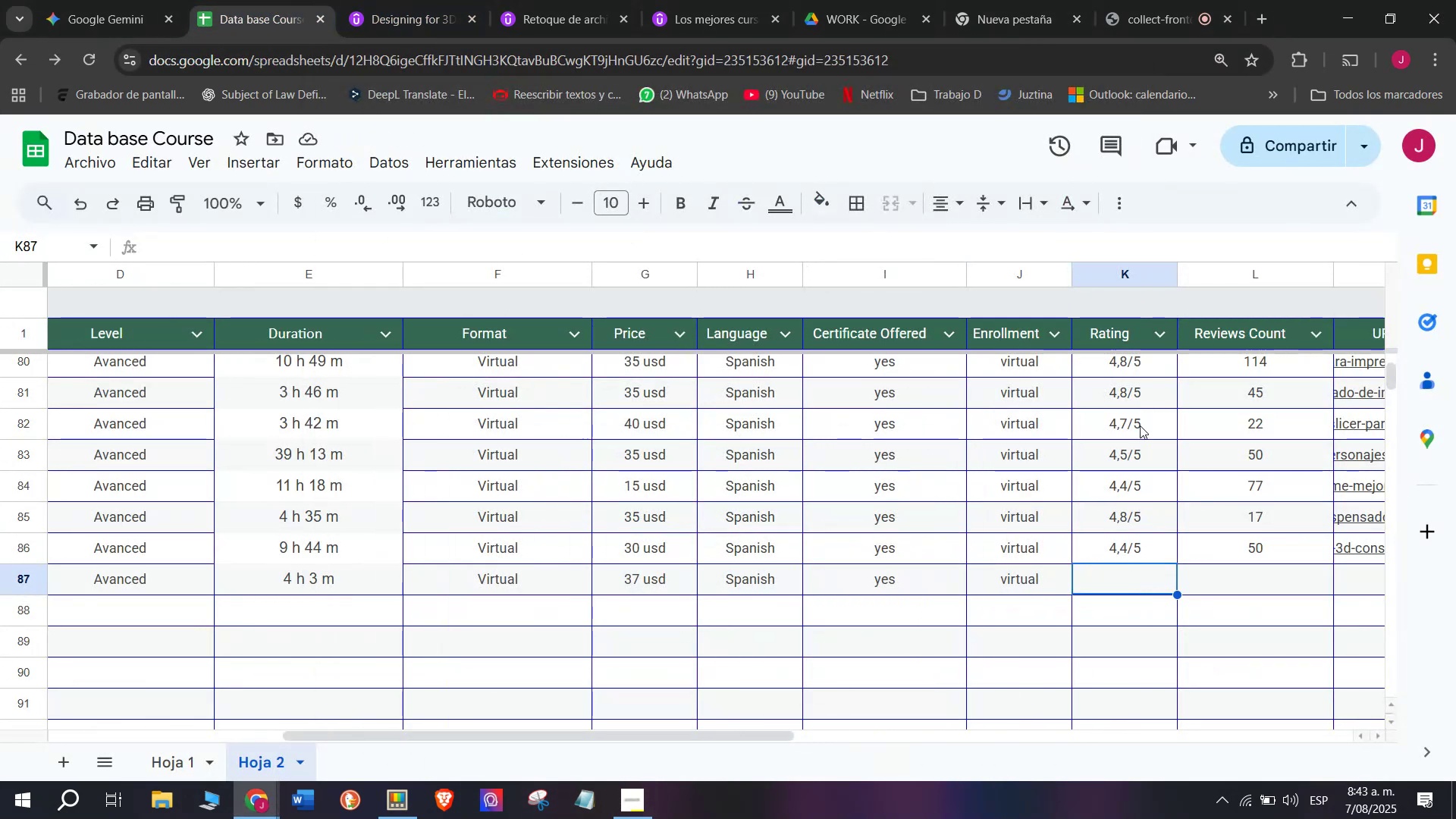 
left_click([1141, 415])
 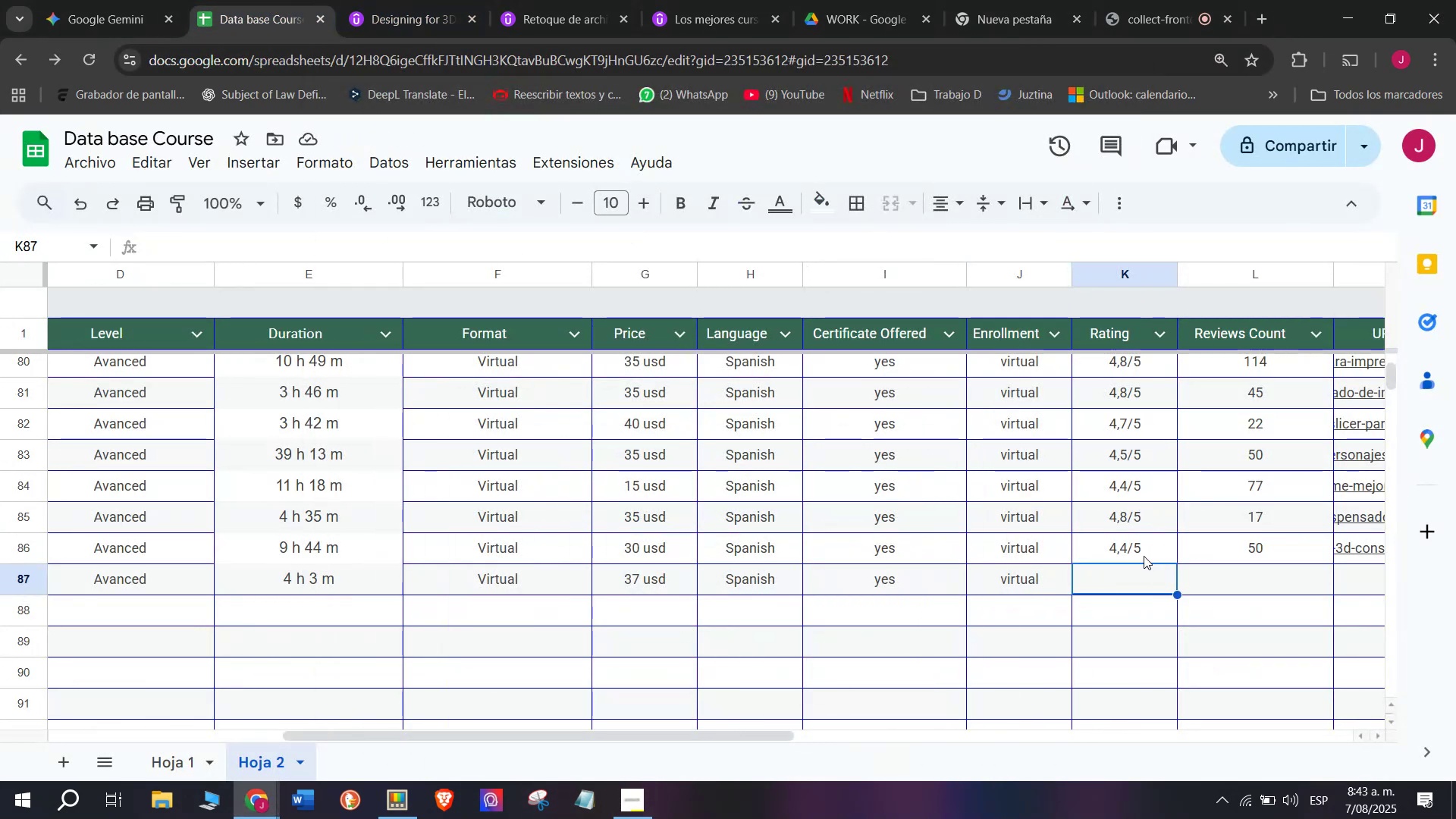 
double_click([1144, 547])
 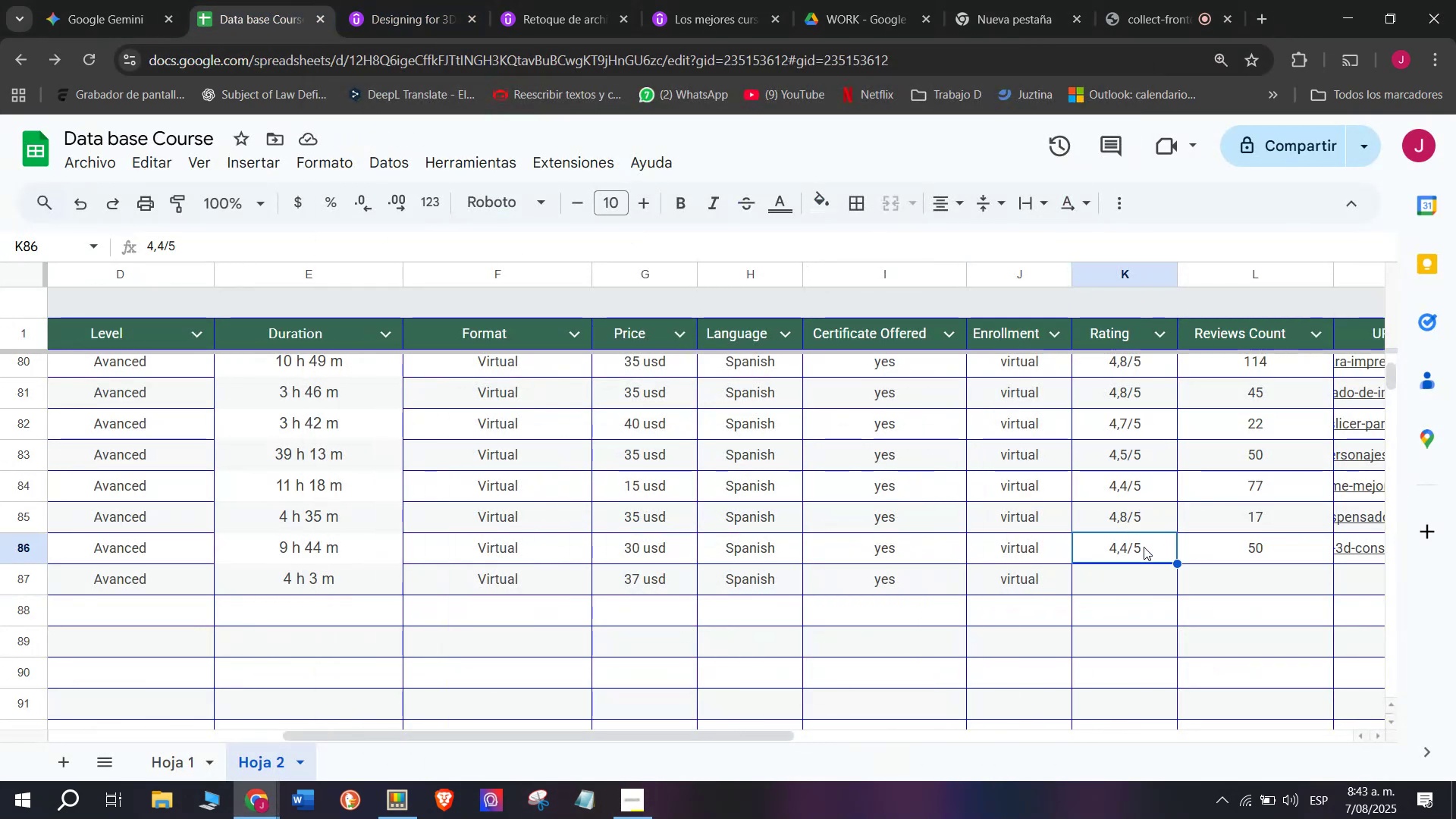 
key(Control+ControlLeft)
 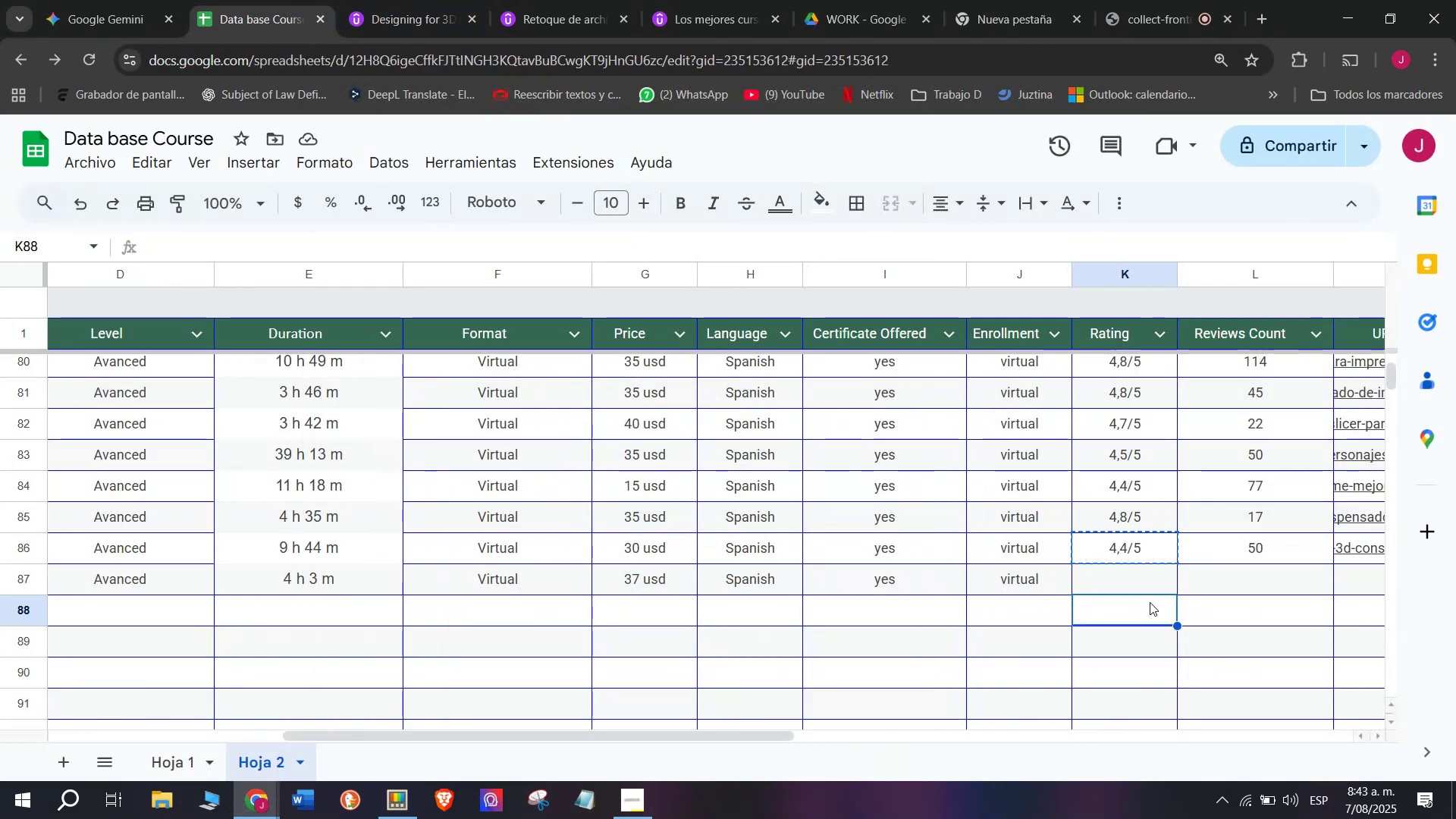 
key(Break)
 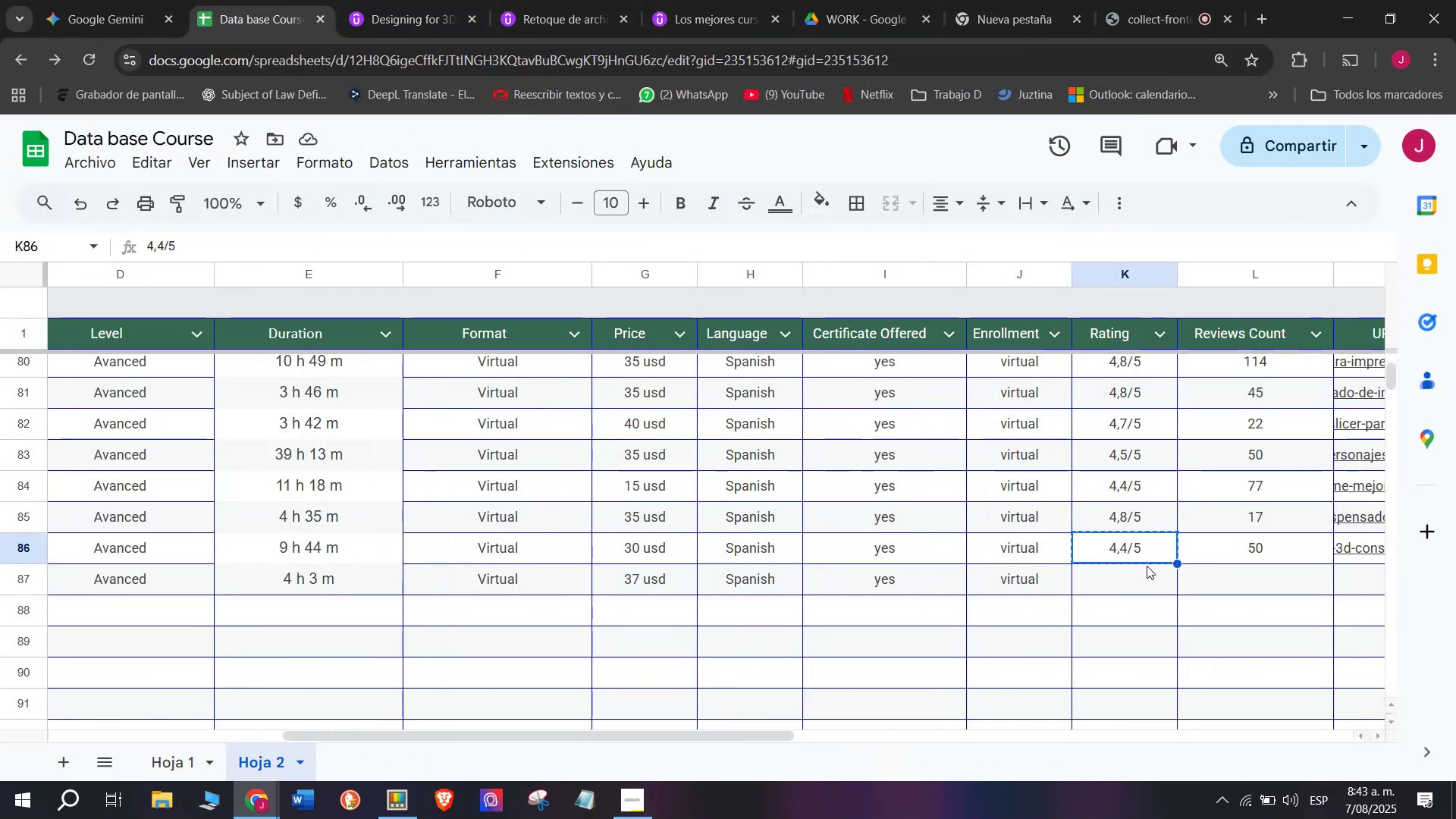 
key(Control+C)
 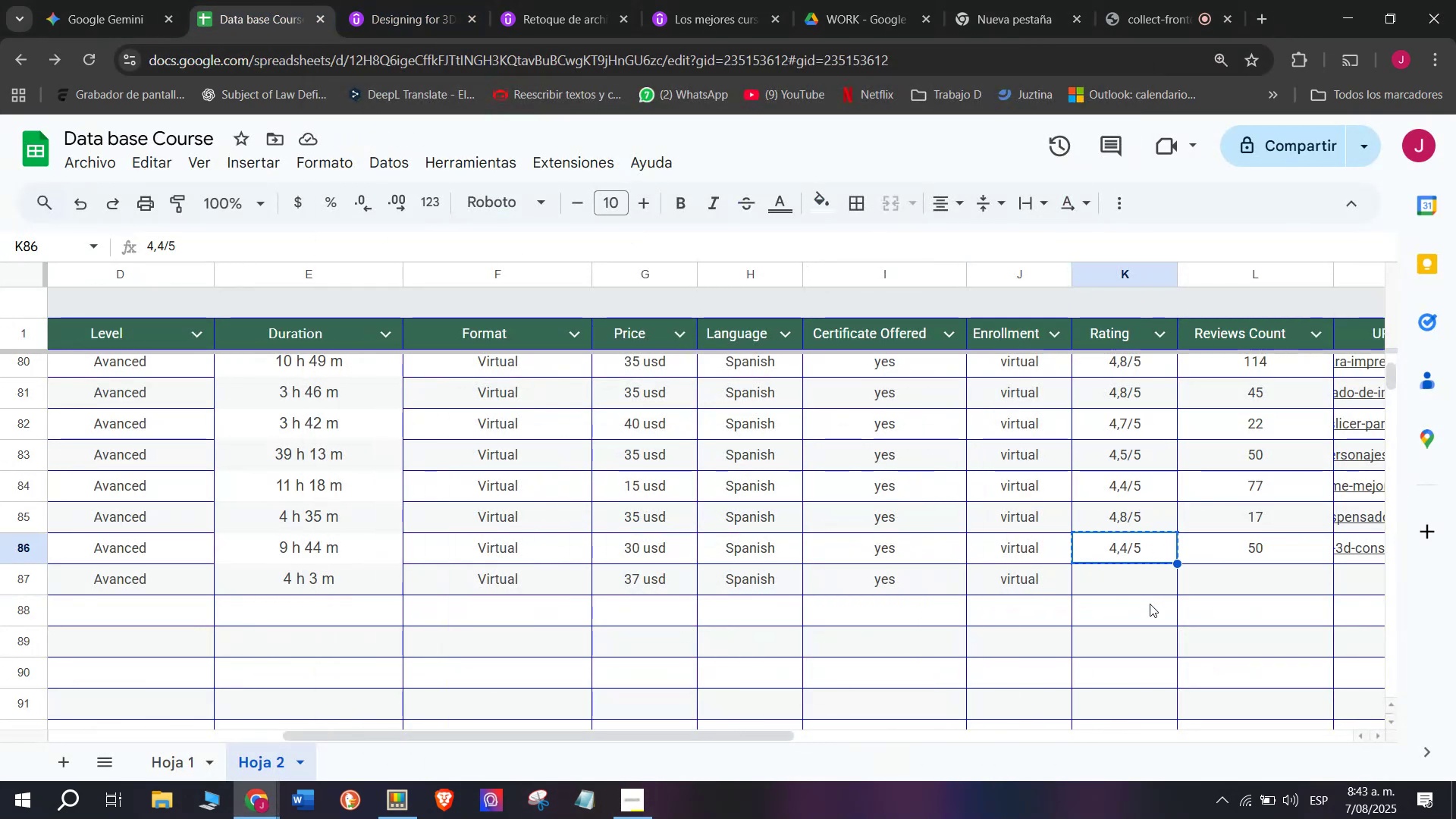 
triple_click([1150, 604])
 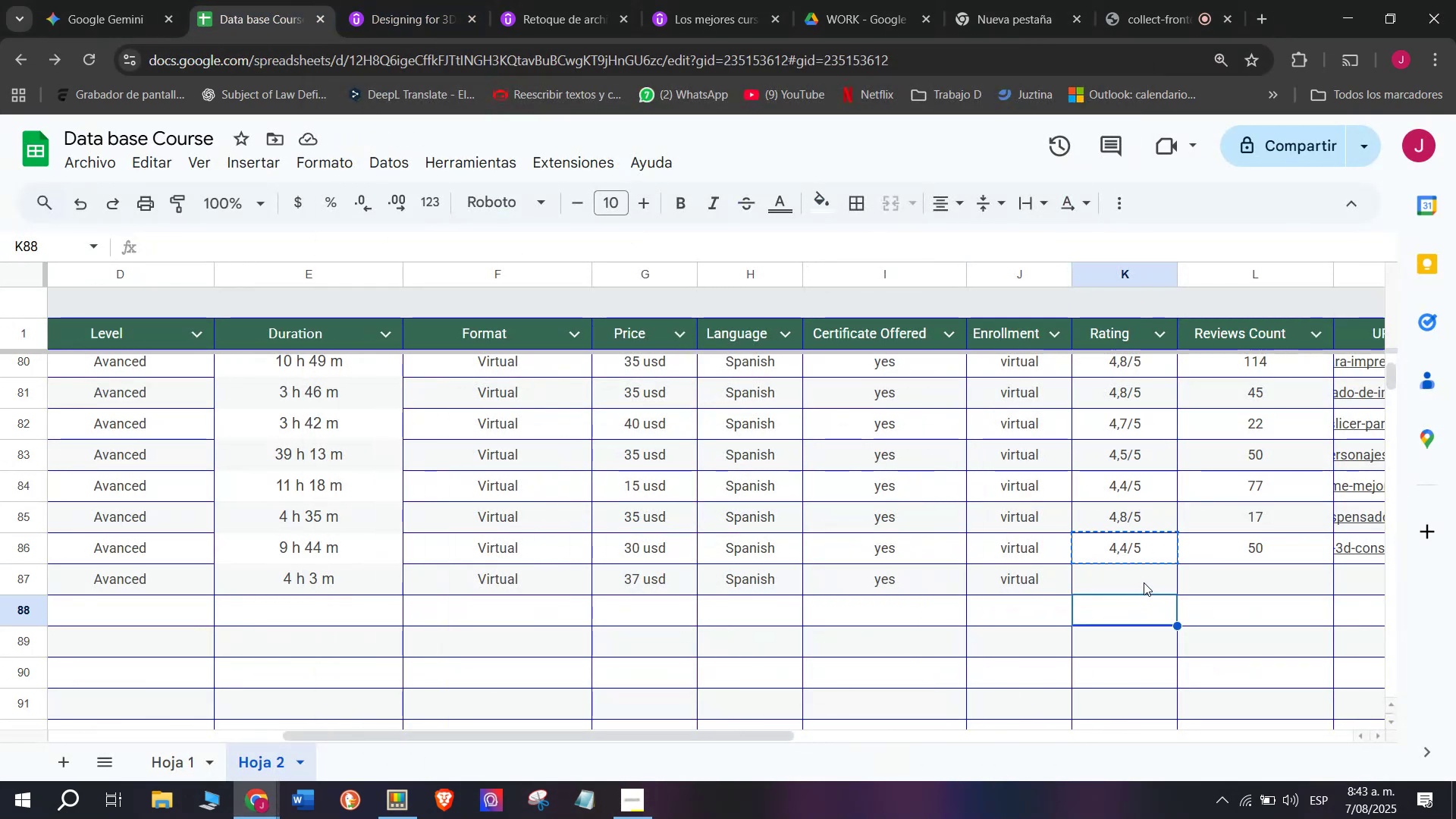 
triple_click([1144, 581])
 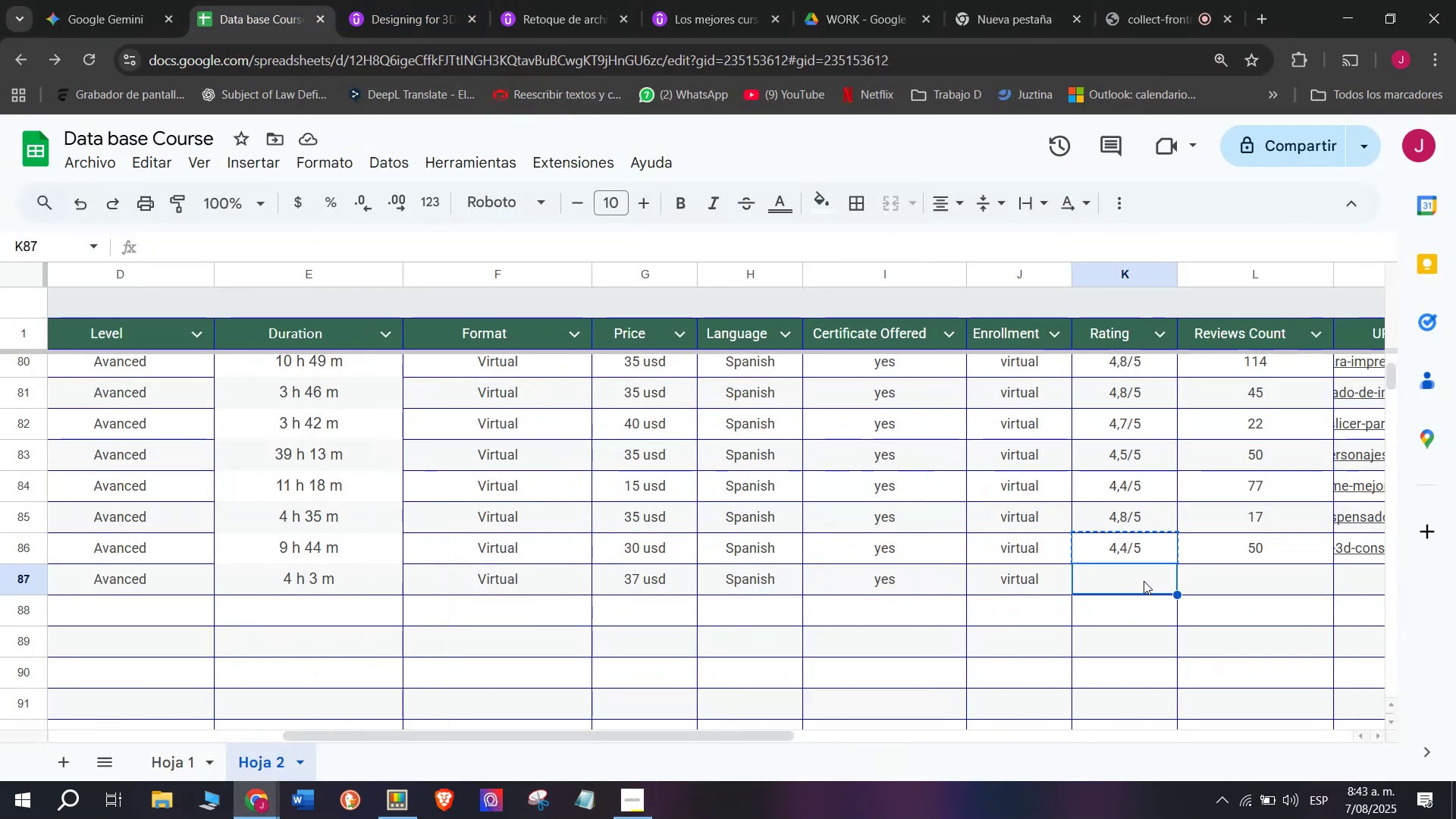 
key(Control+ControlLeft)
 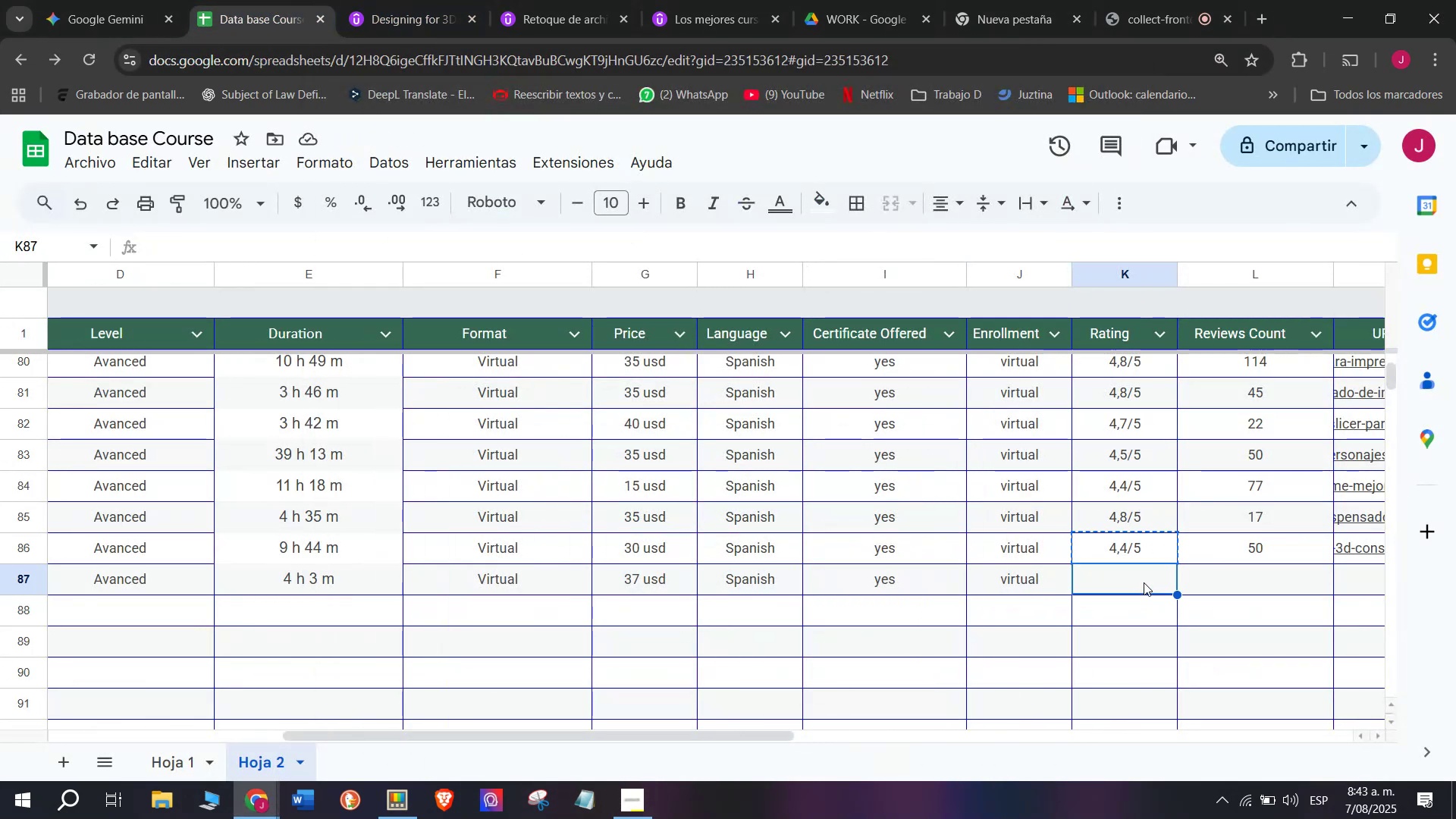 
key(Z)
 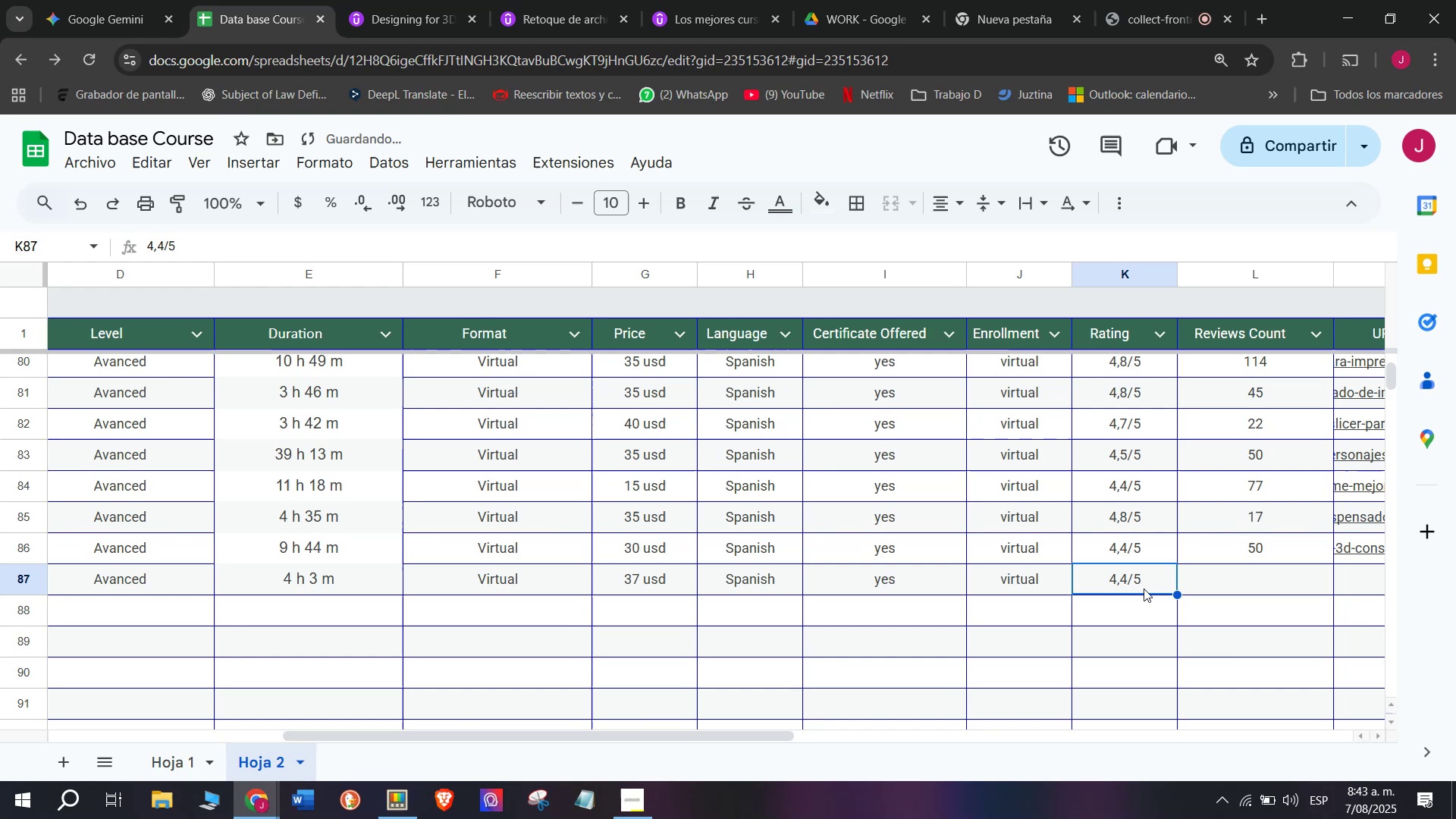 
key(Control+V)
 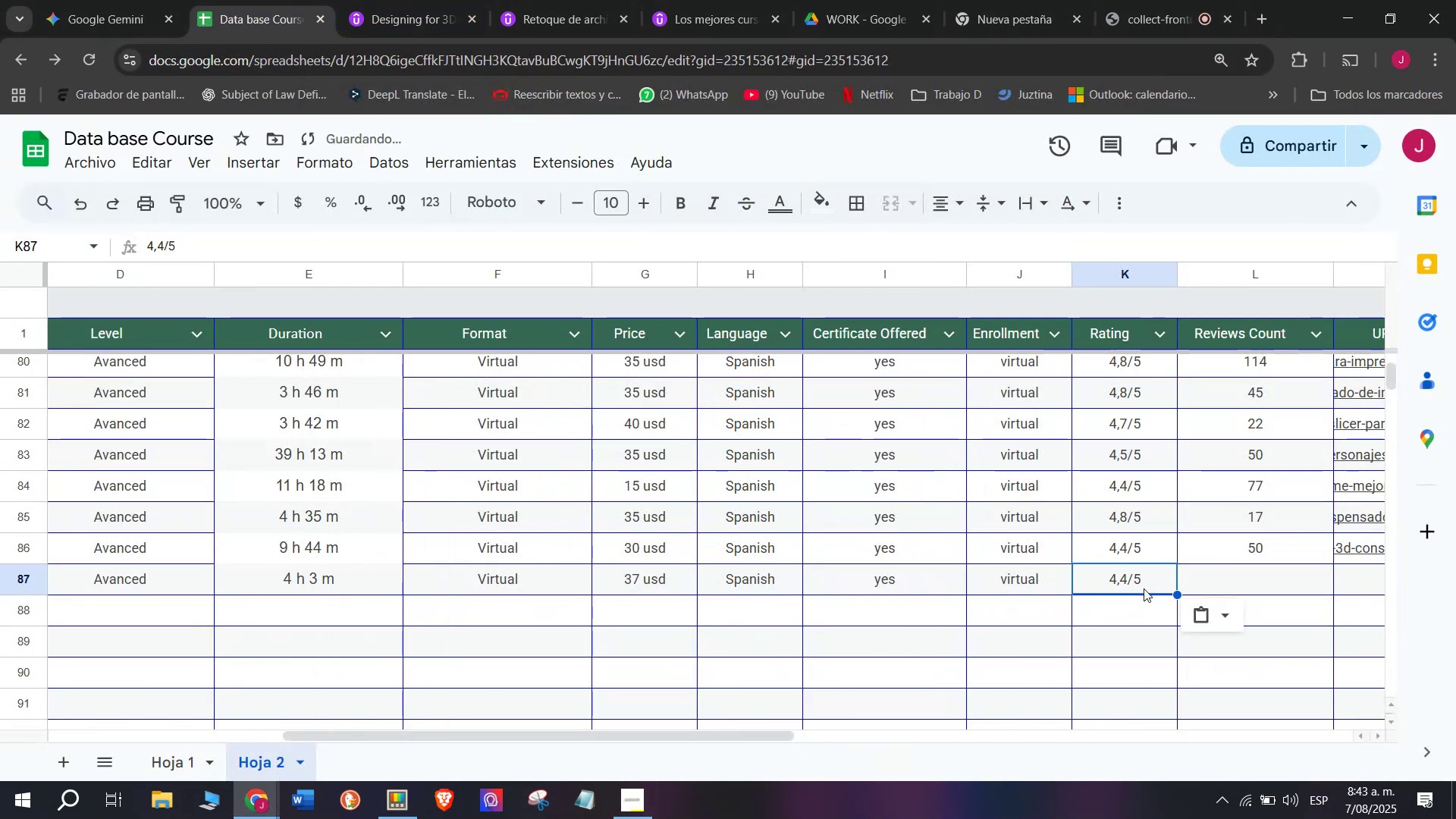 
triple_click([1144, 588])
 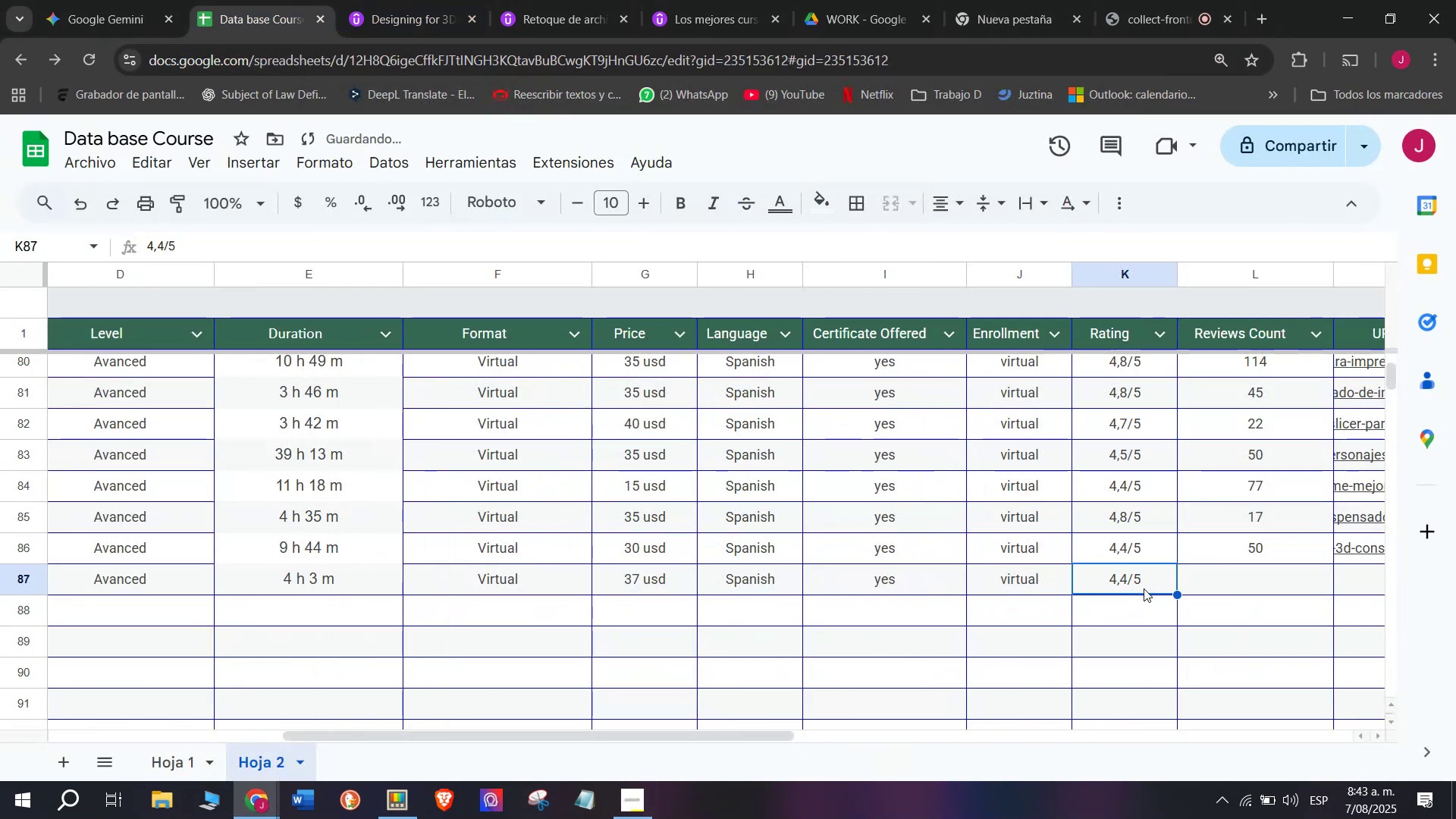 
triple_click([1144, 588])
 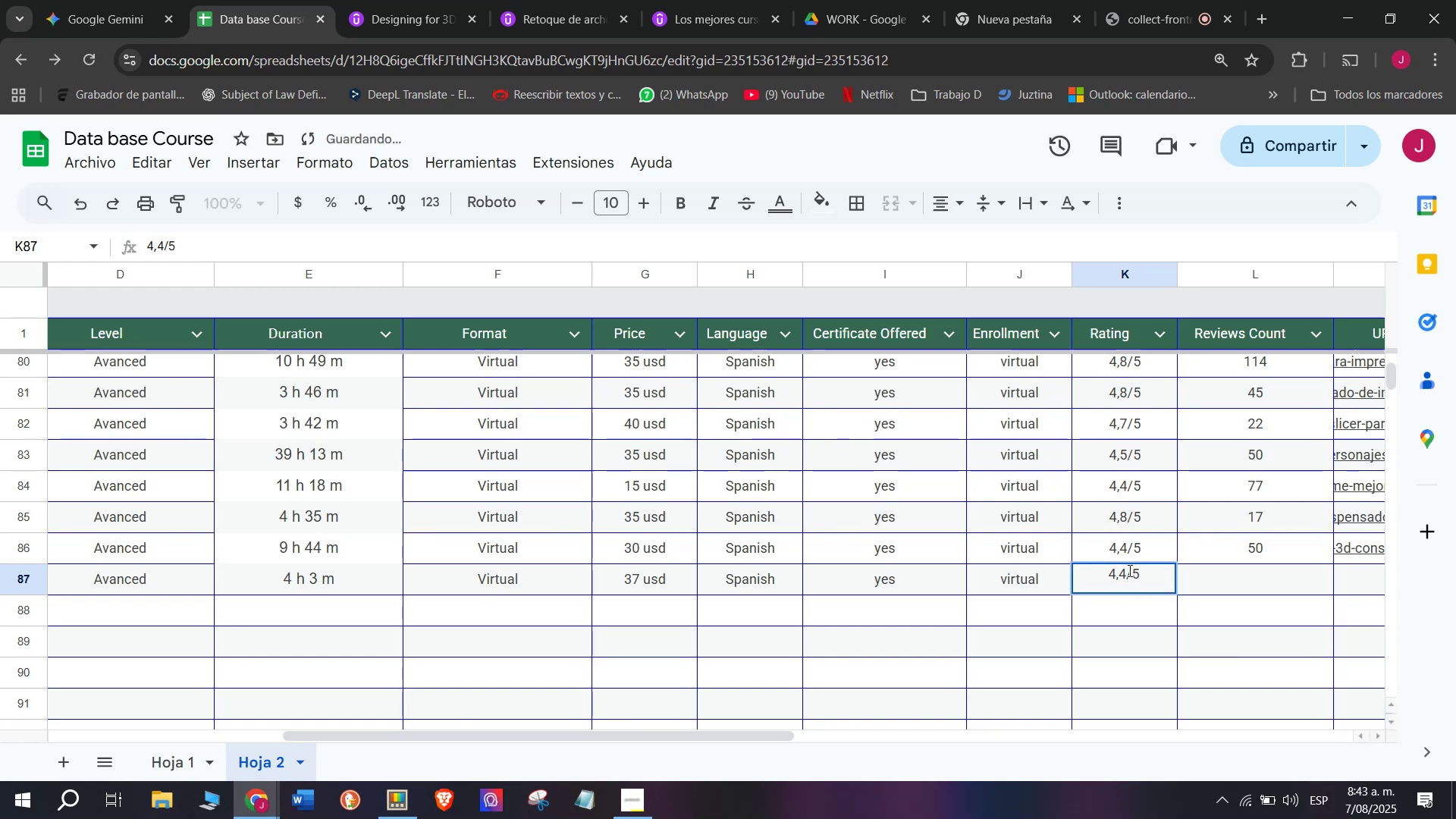 
left_click([1128, 570])
 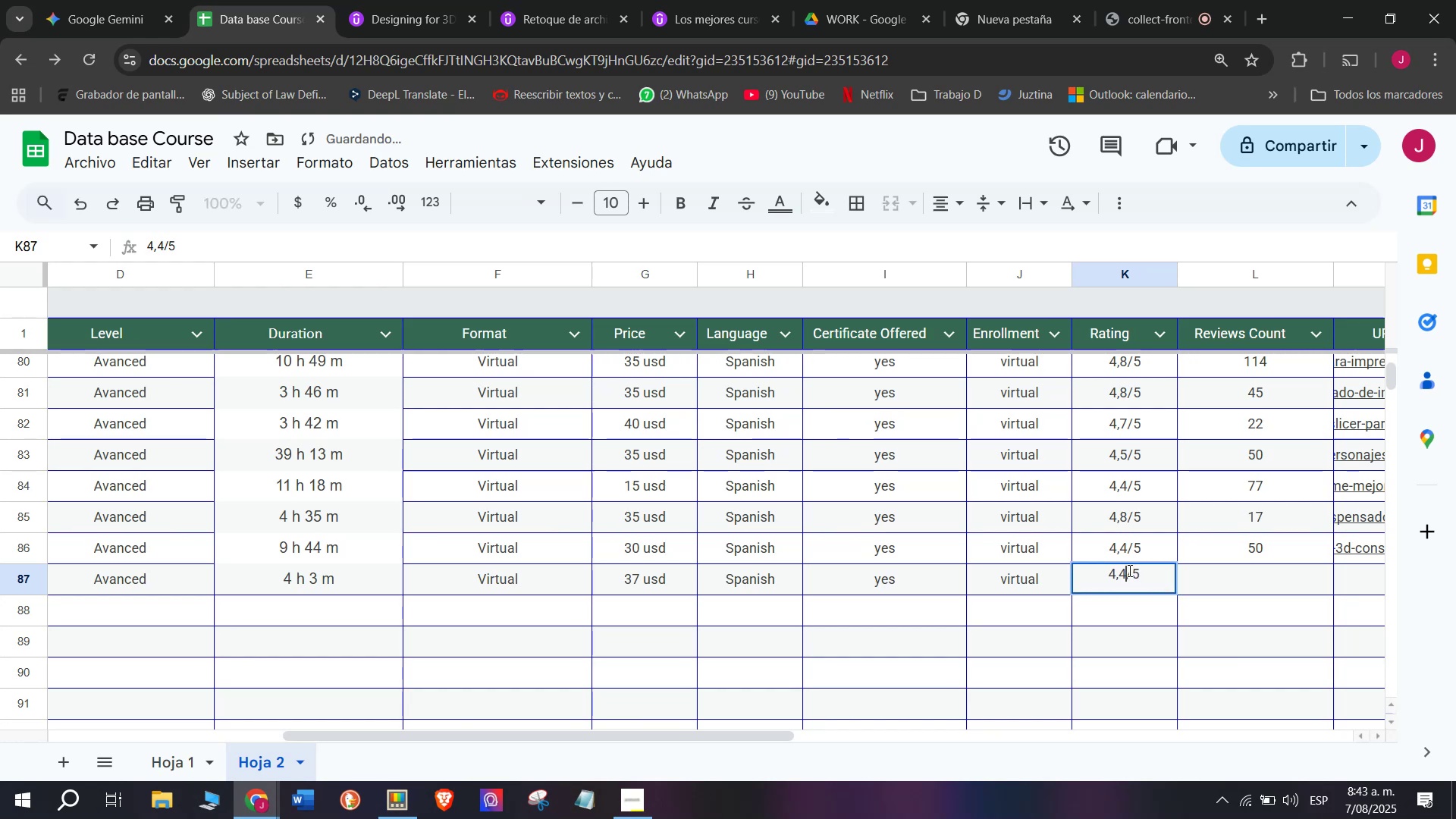 
key(Q)
 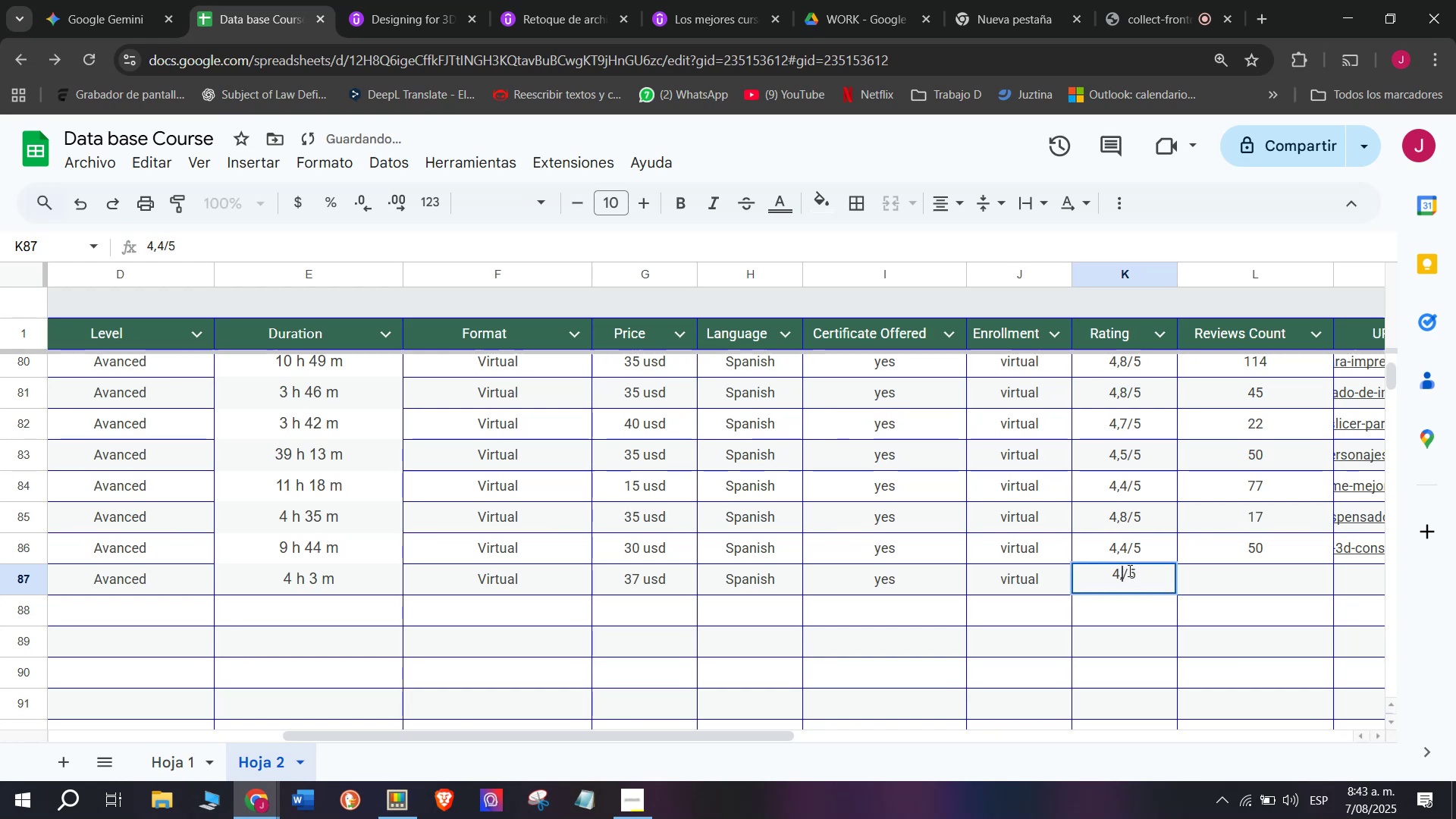 
key(Backspace)
 